 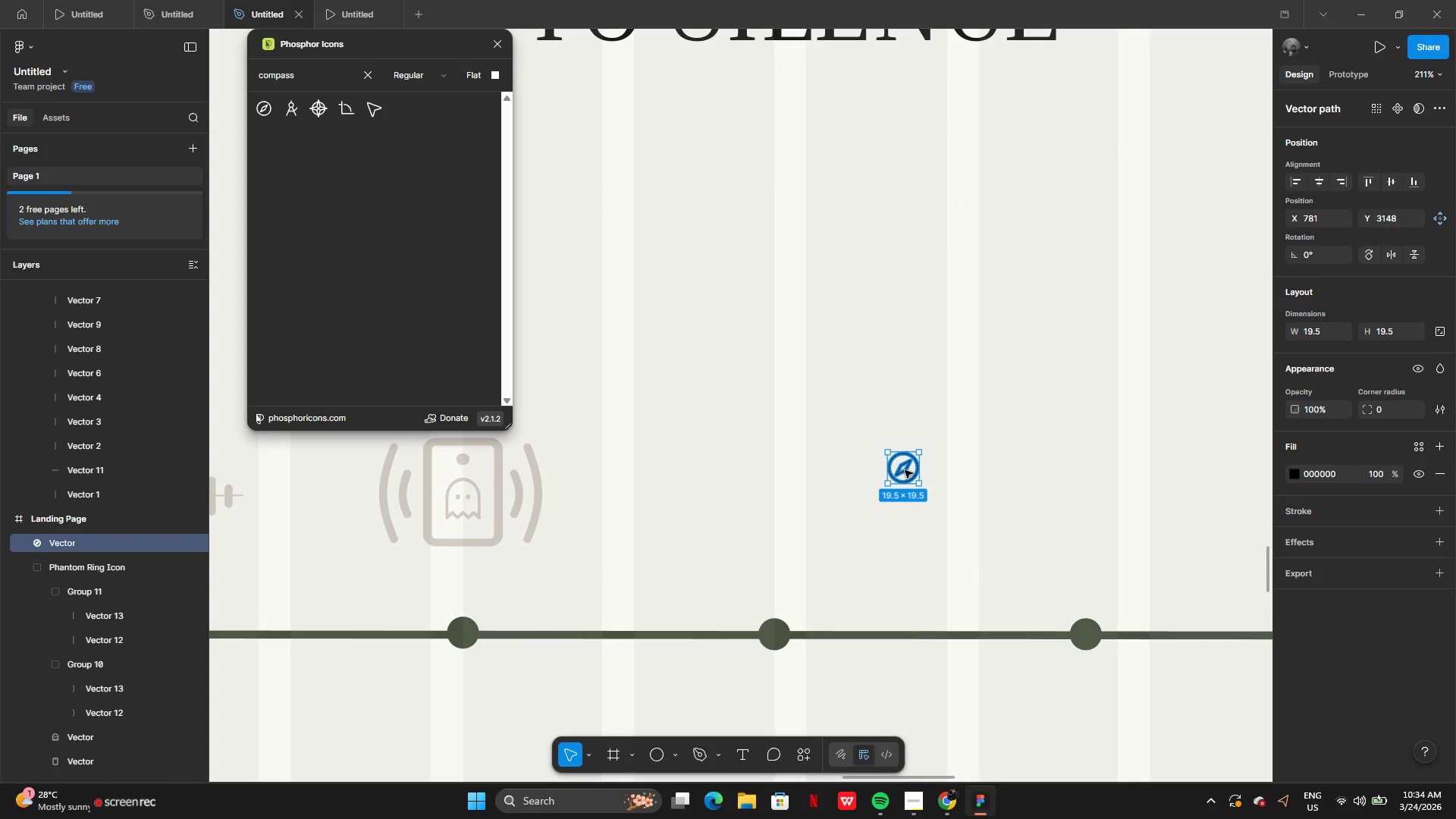 
left_click_drag(start_coordinate=[890, 486], to_coordinate=[786, 582])
 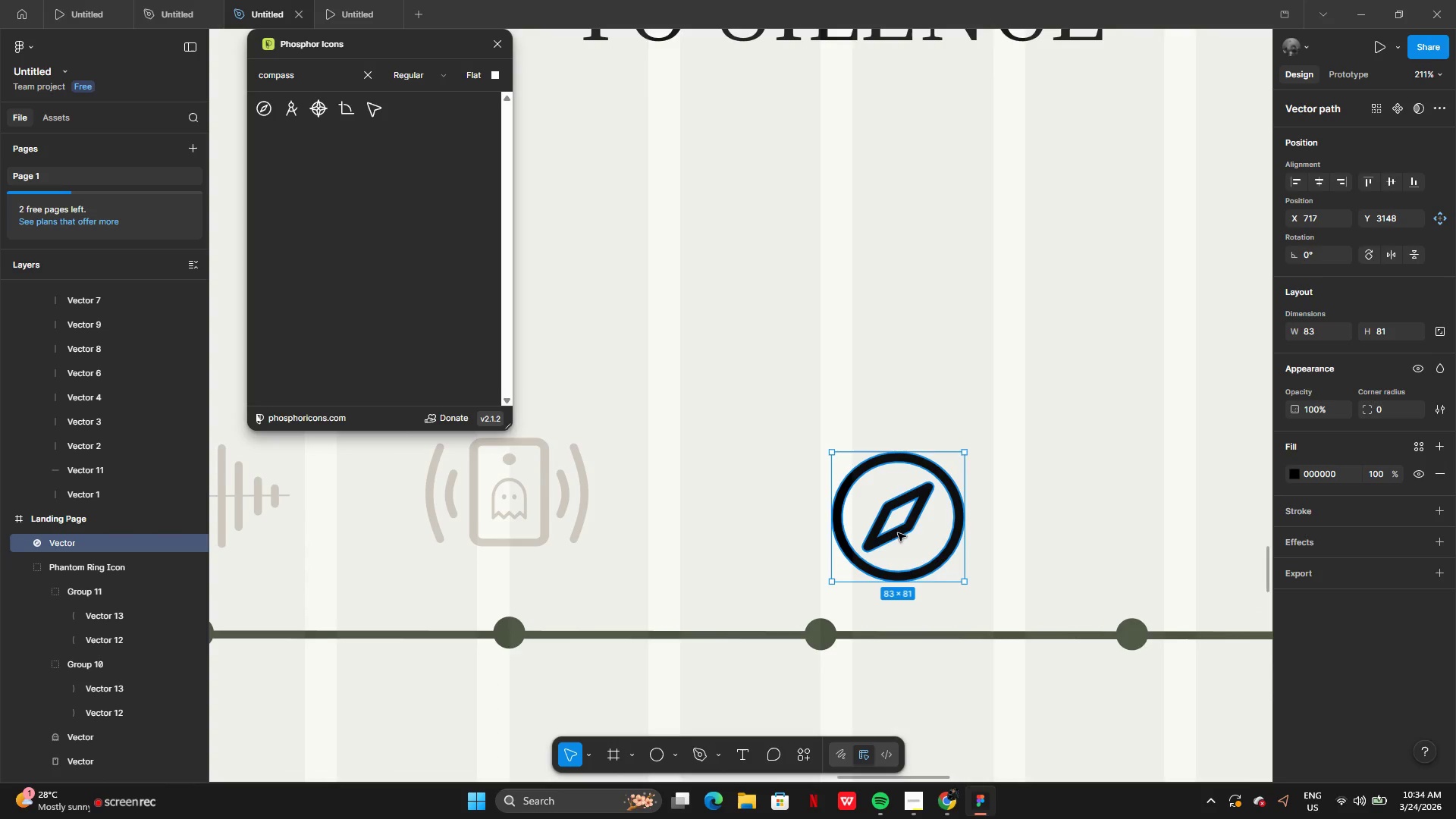 
left_click_drag(start_coordinate=[899, 533], to_coordinate=[512, 505])
 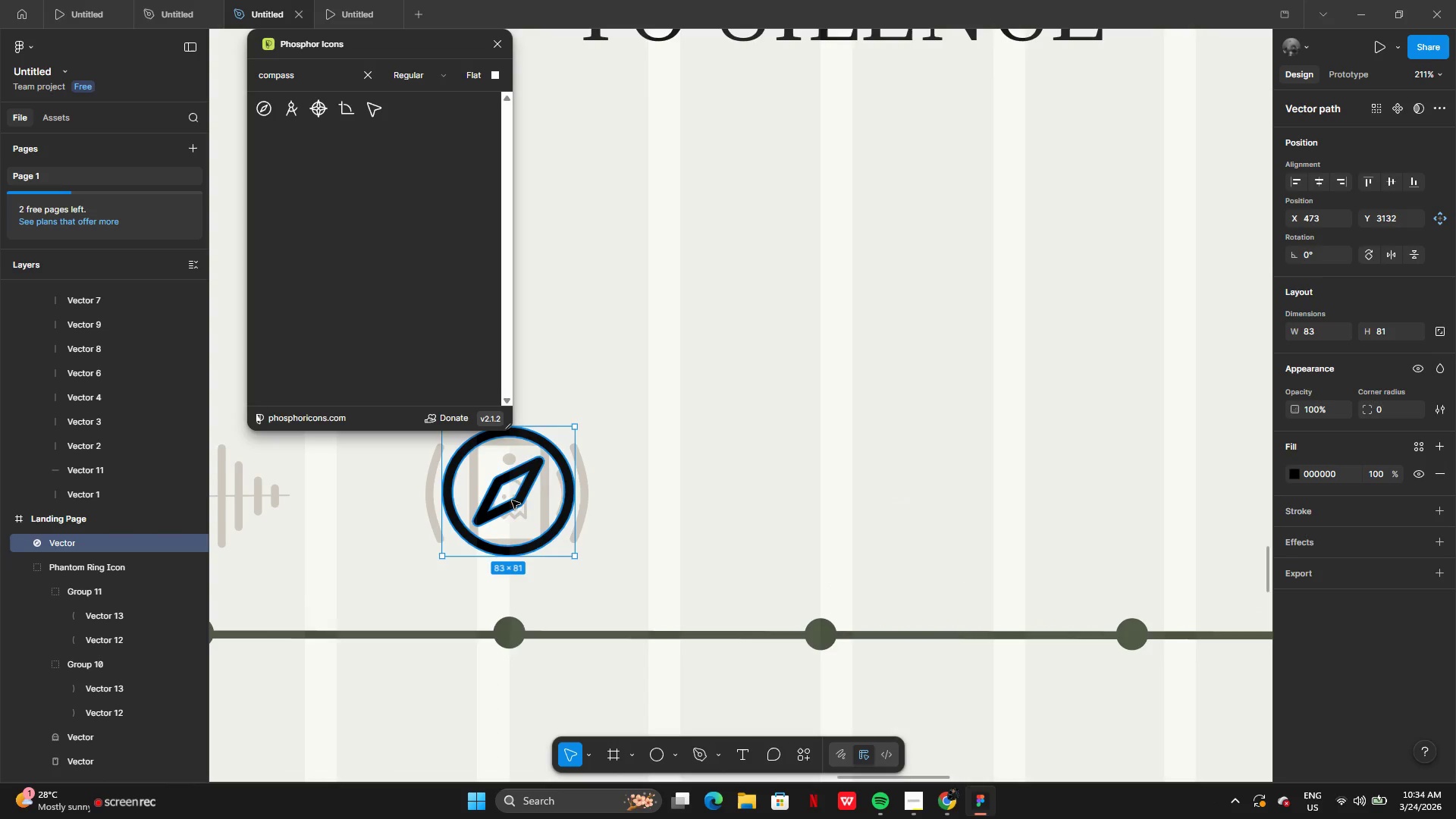 
left_click_drag(start_coordinate=[512, 500], to_coordinate=[820, 494])
 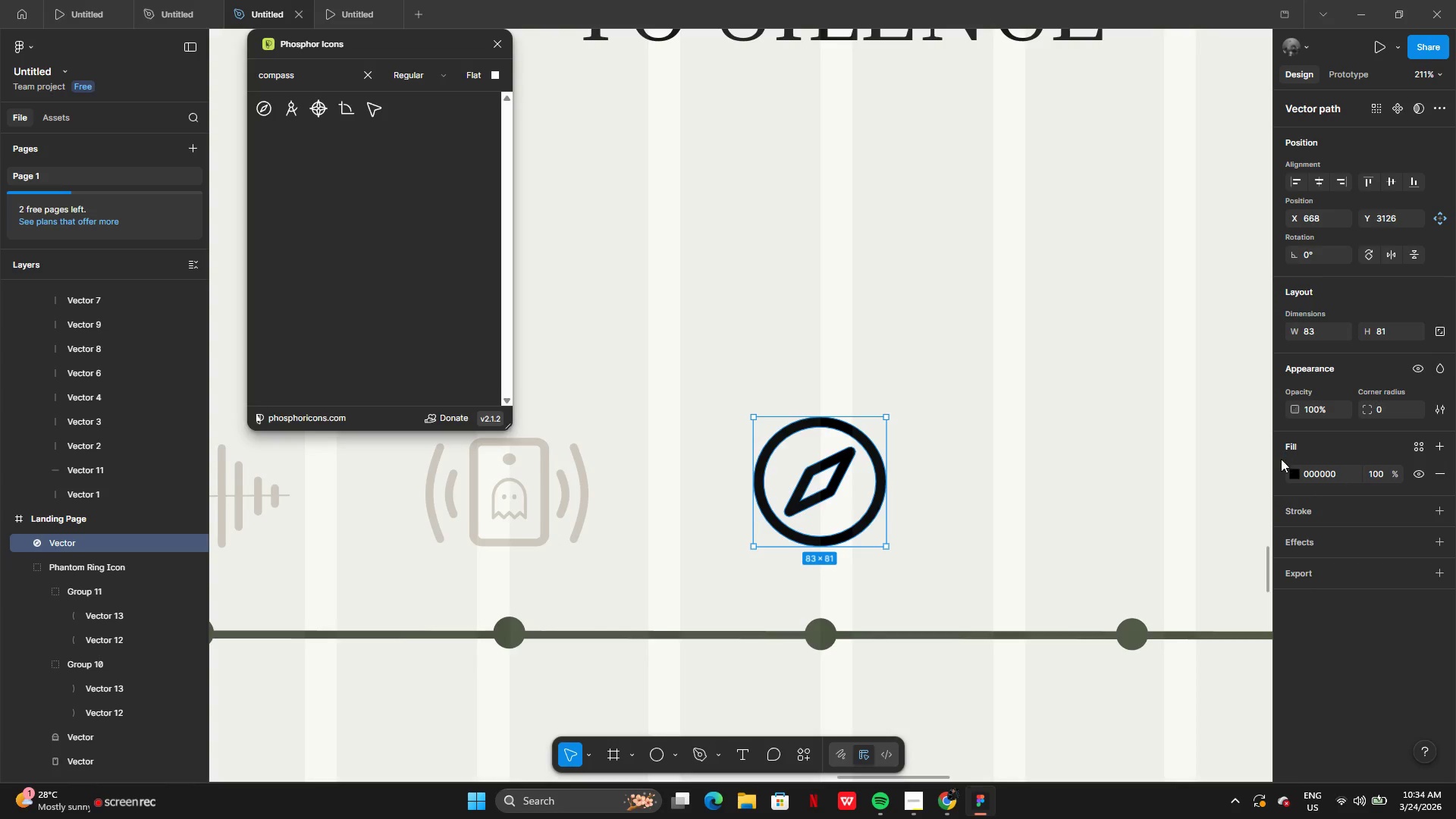 
mouse_move([1294, 473])
 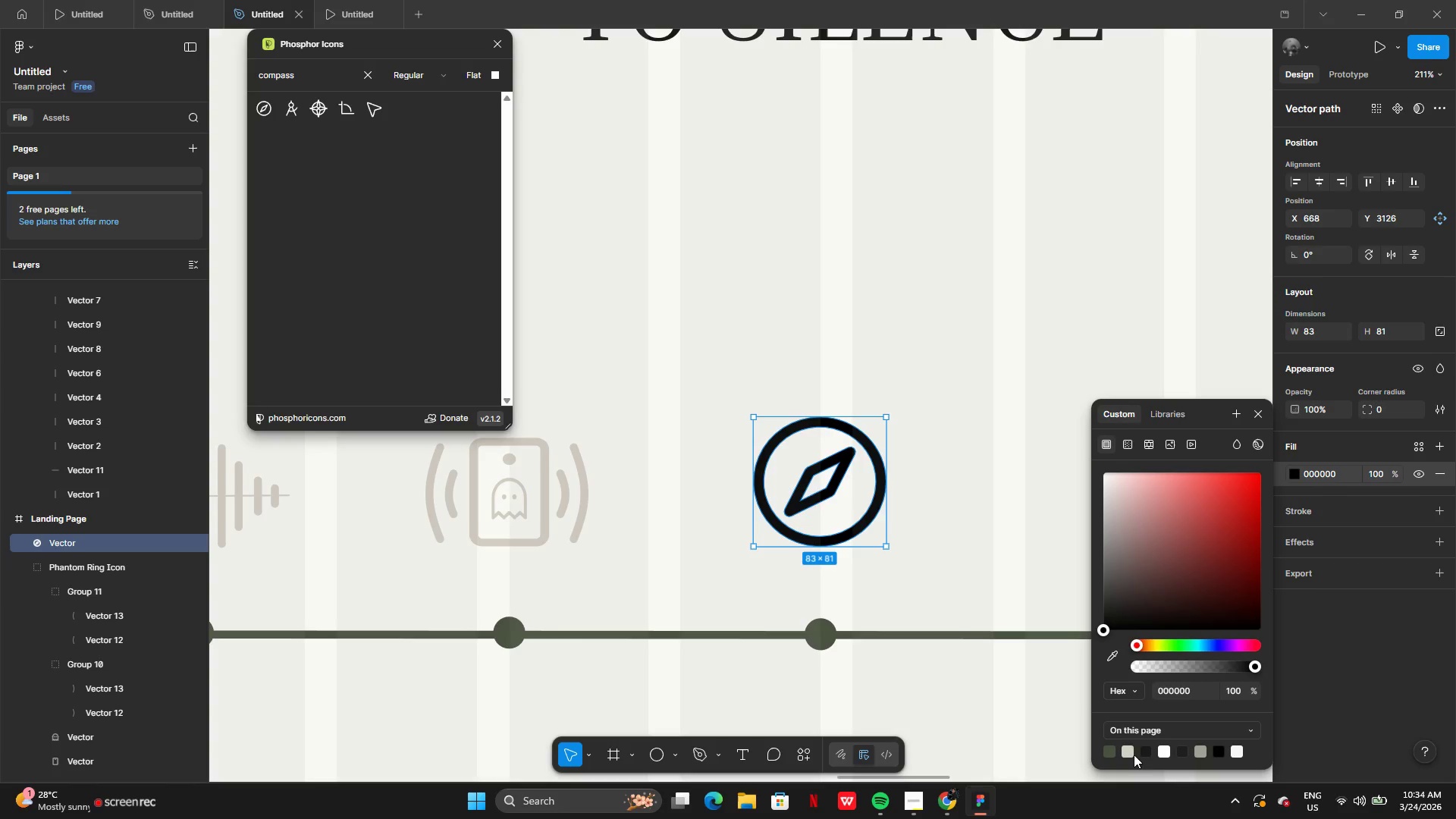 
left_click([1125, 754])
 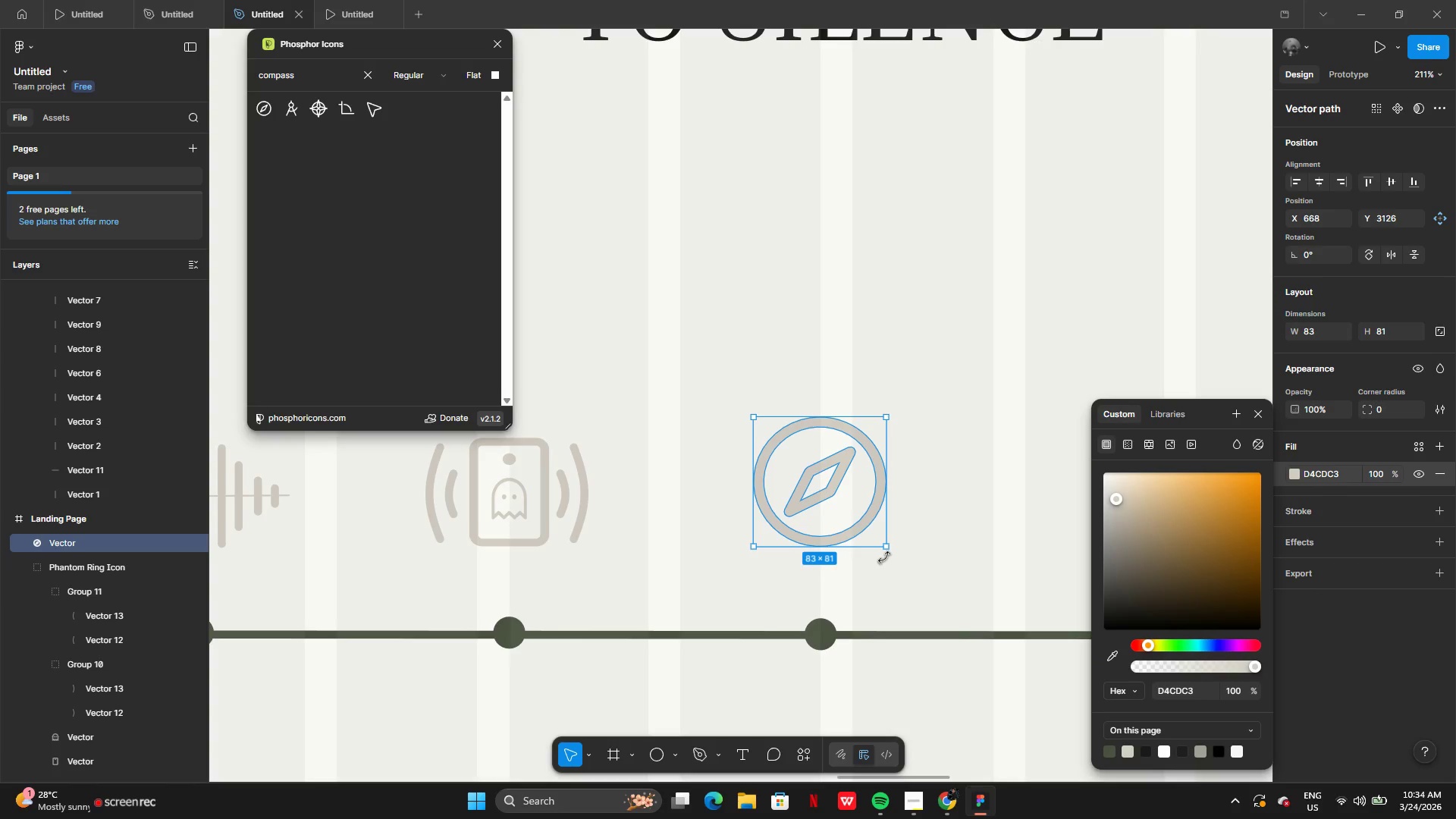 
left_click([909, 541])
 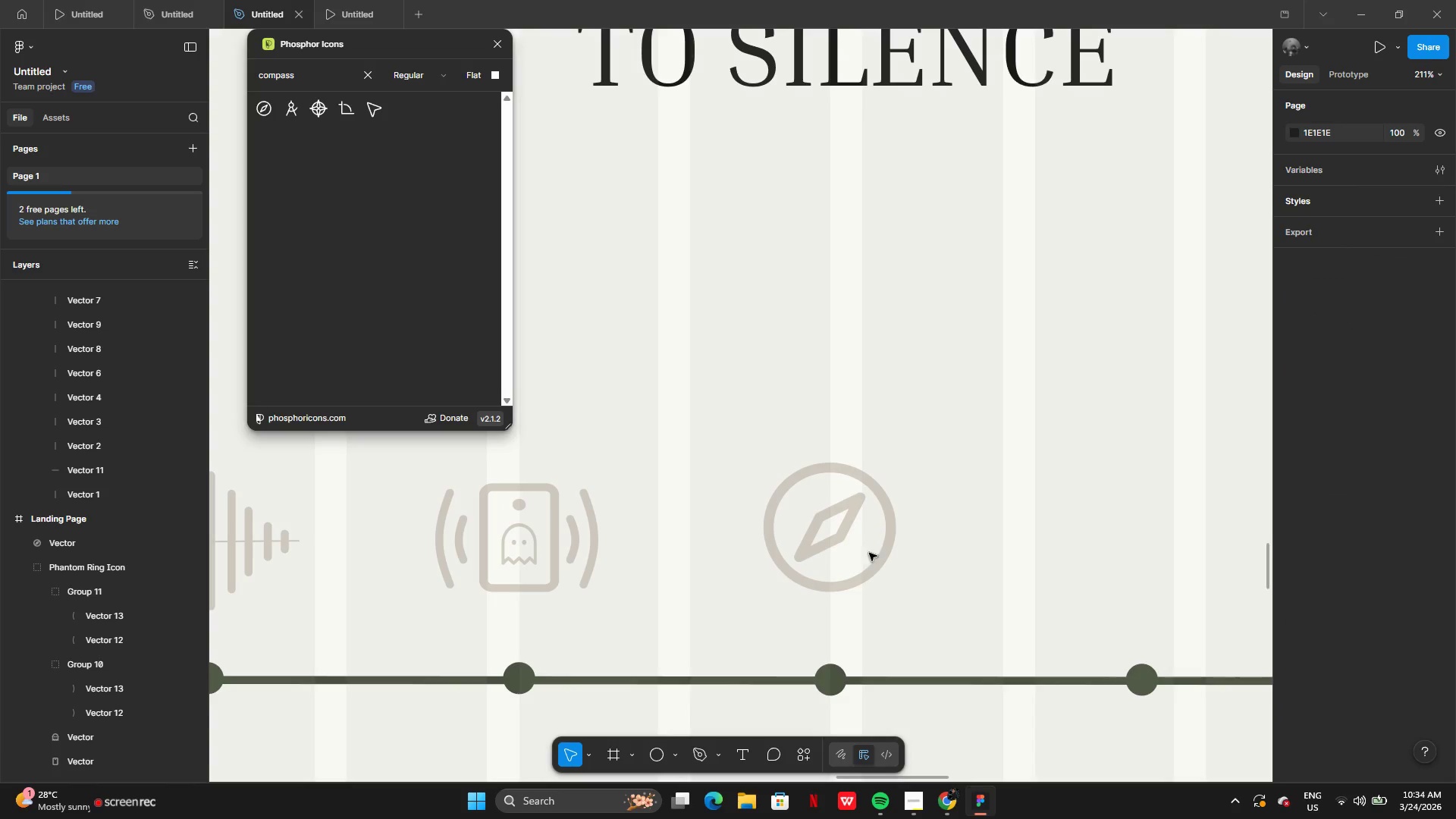 
left_click([874, 557])
 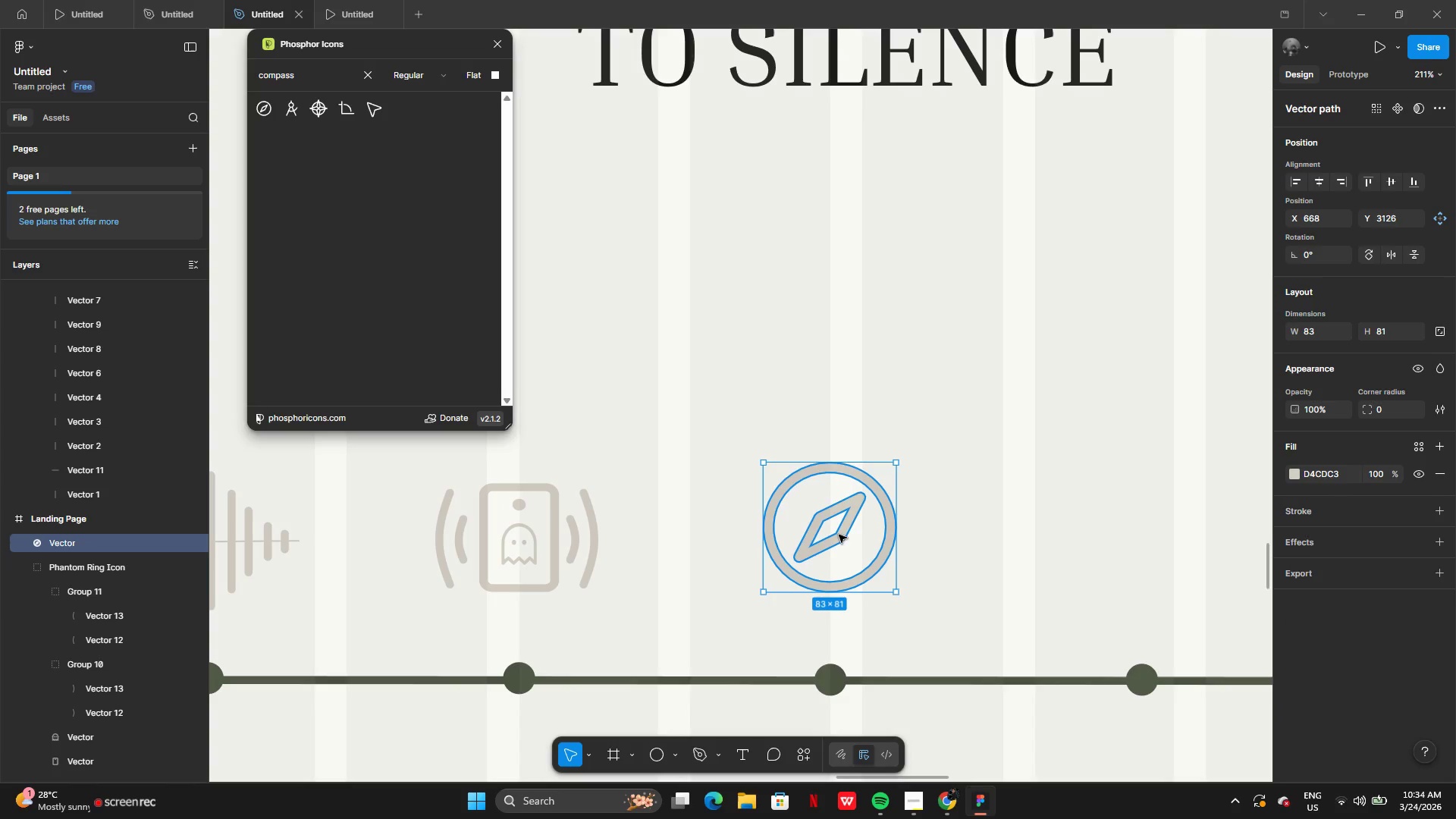 
left_click_drag(start_coordinate=[839, 535], to_coordinate=[840, 540])
 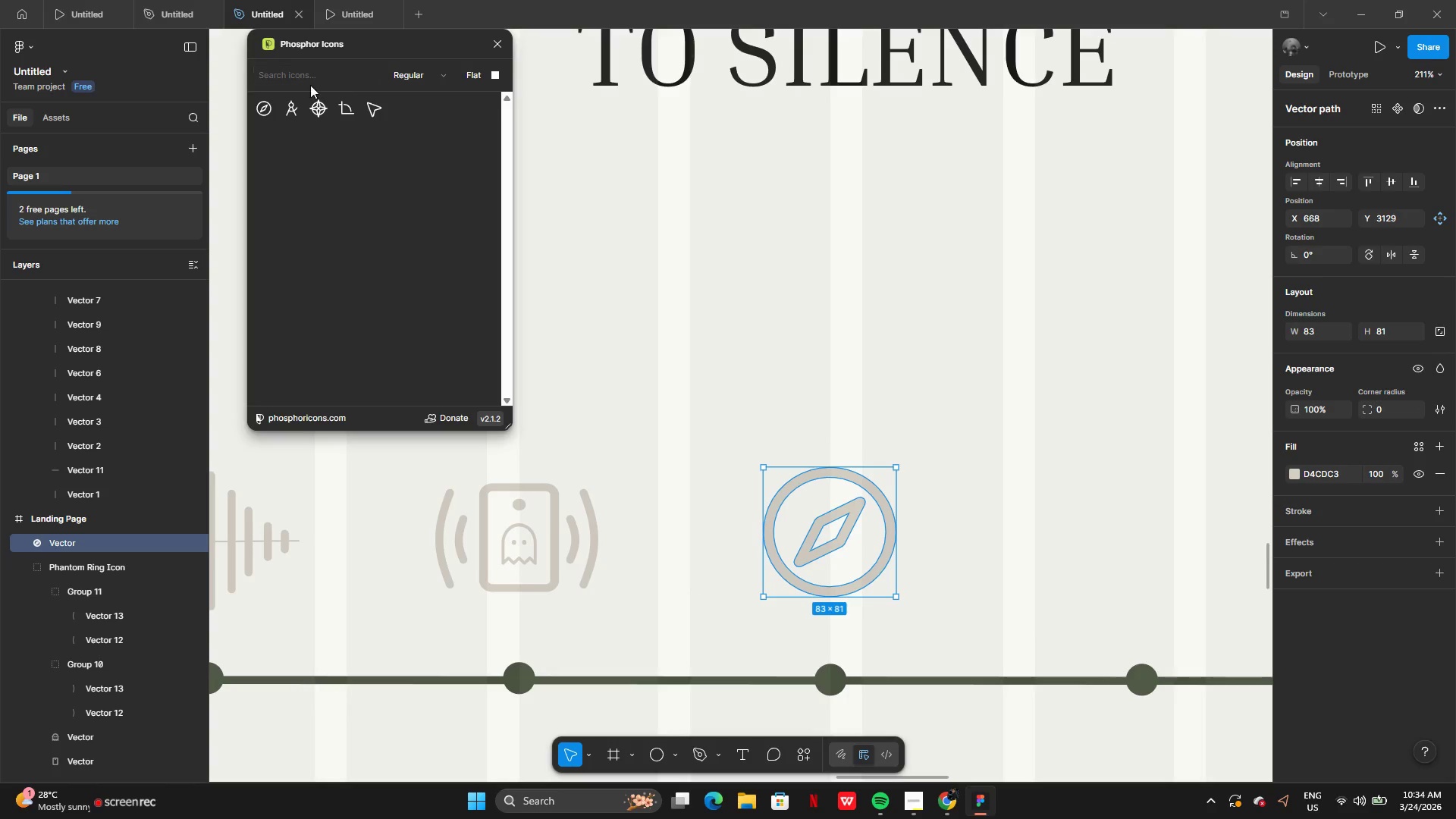 
left_click([307, 76])
 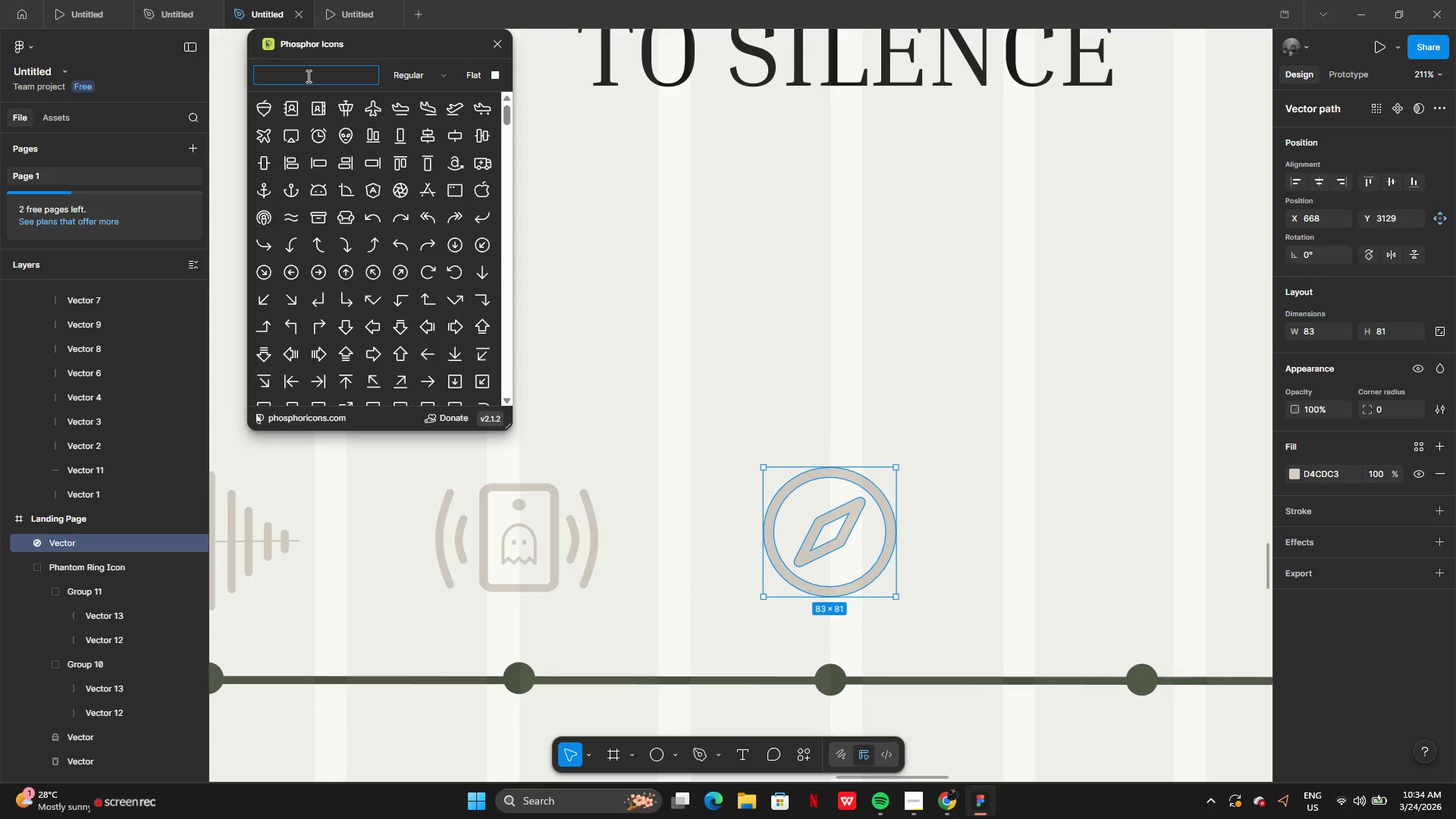 
type(arrow)
 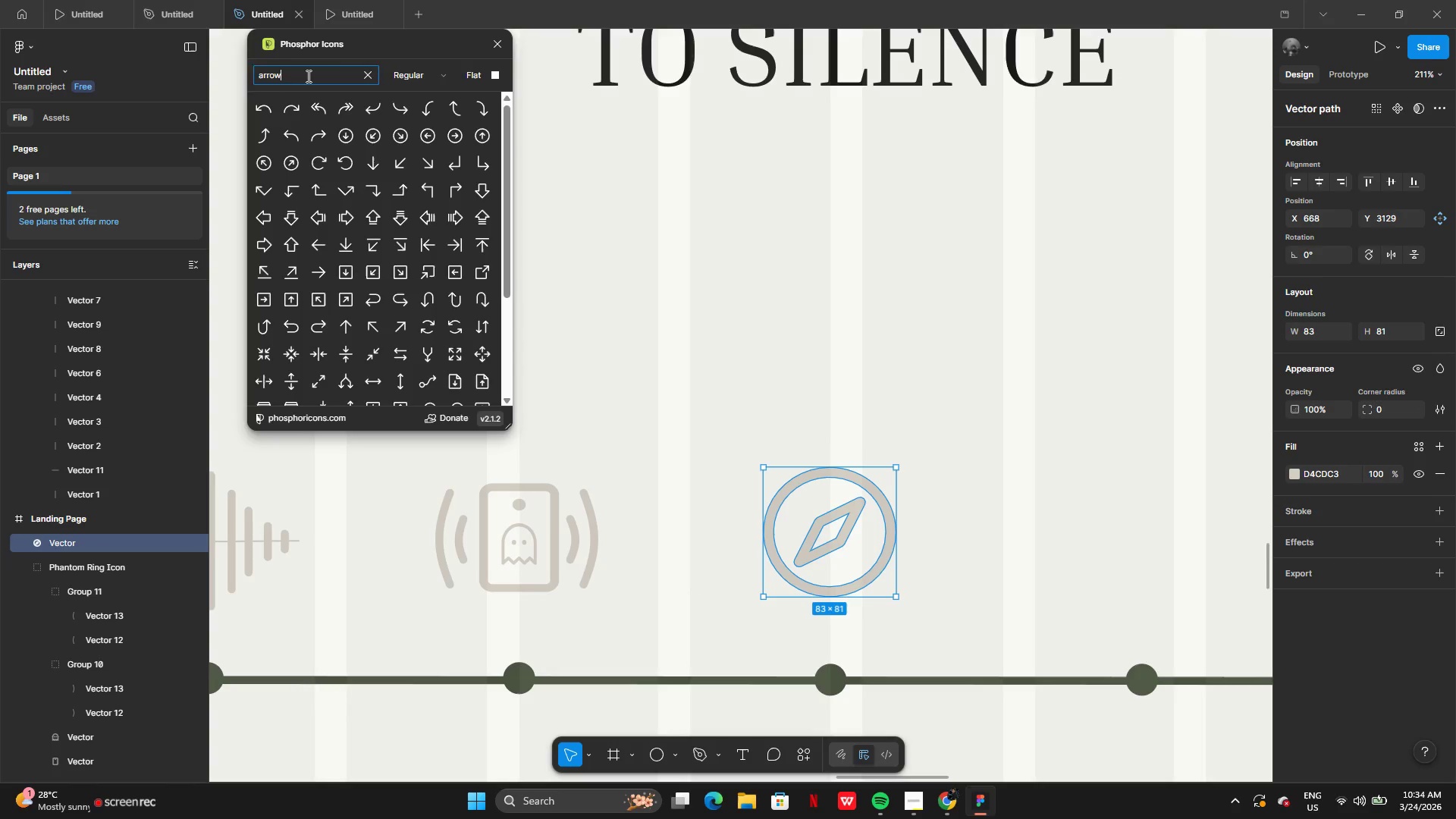 
key(Enter)
 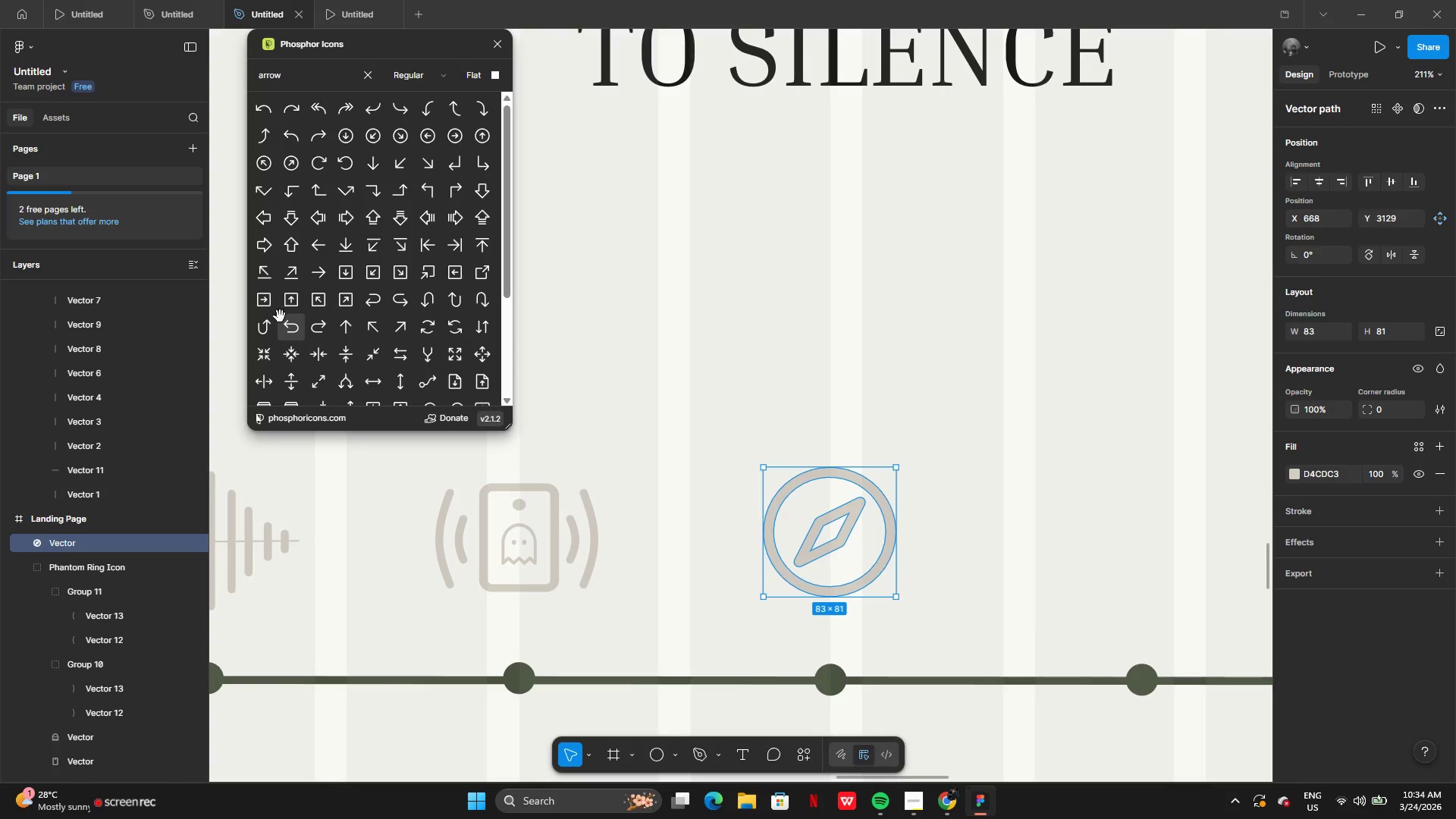 
wait(9.67)
 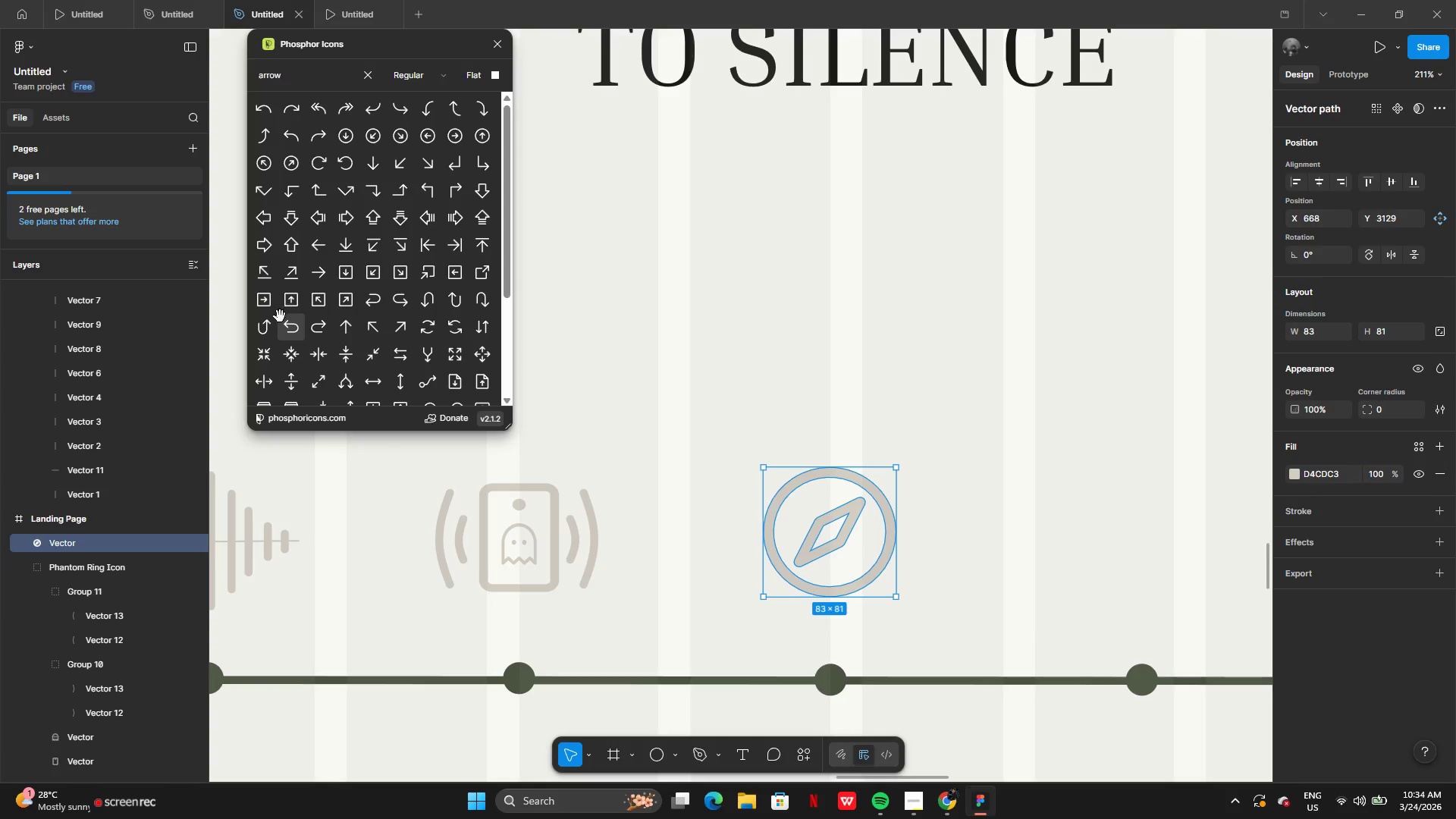 
left_click_drag(start_coordinate=[450, 329], to_coordinate=[1003, 484])
 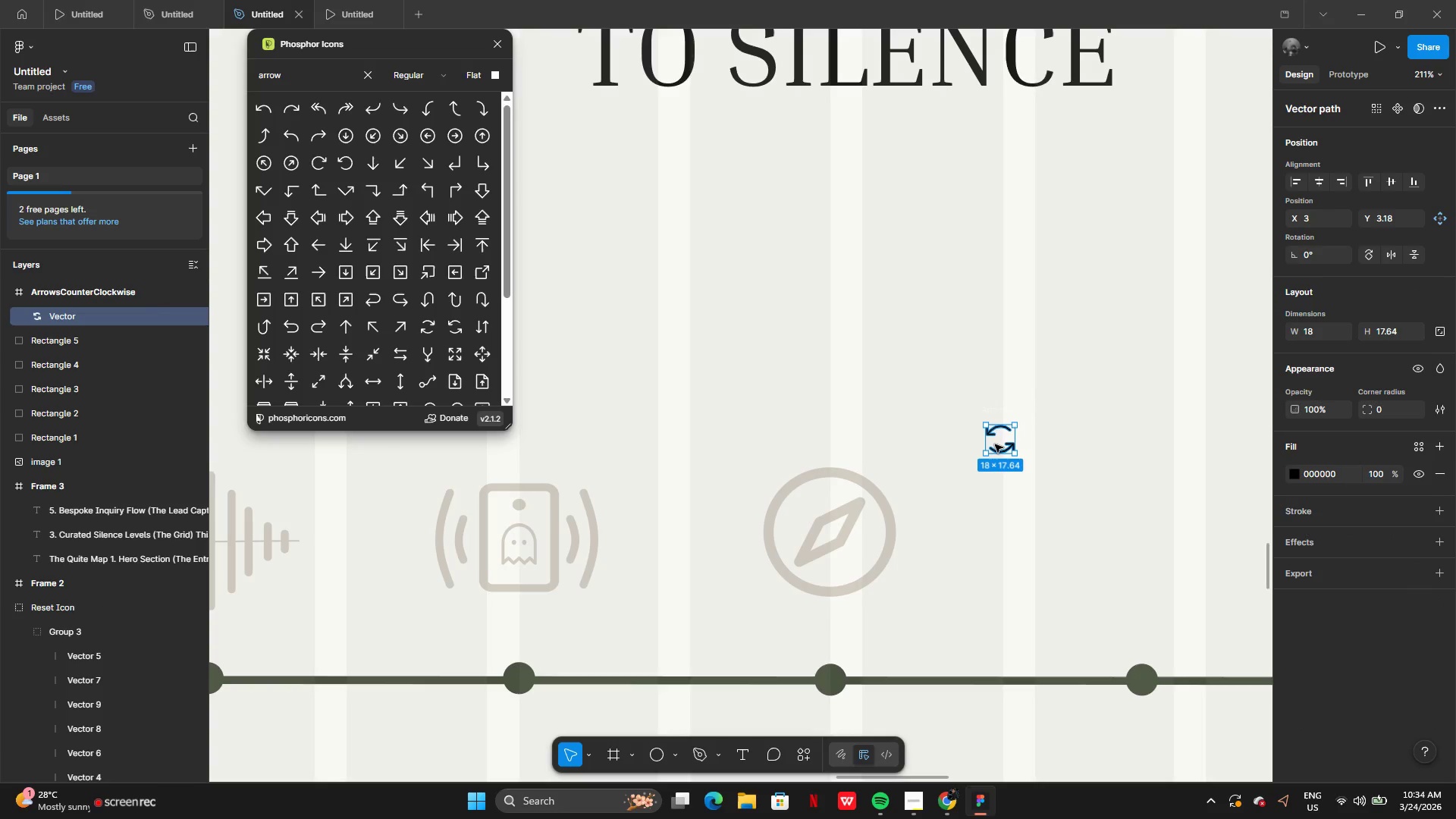 
left_click_drag(start_coordinate=[990, 433], to_coordinate=[939, 580])
 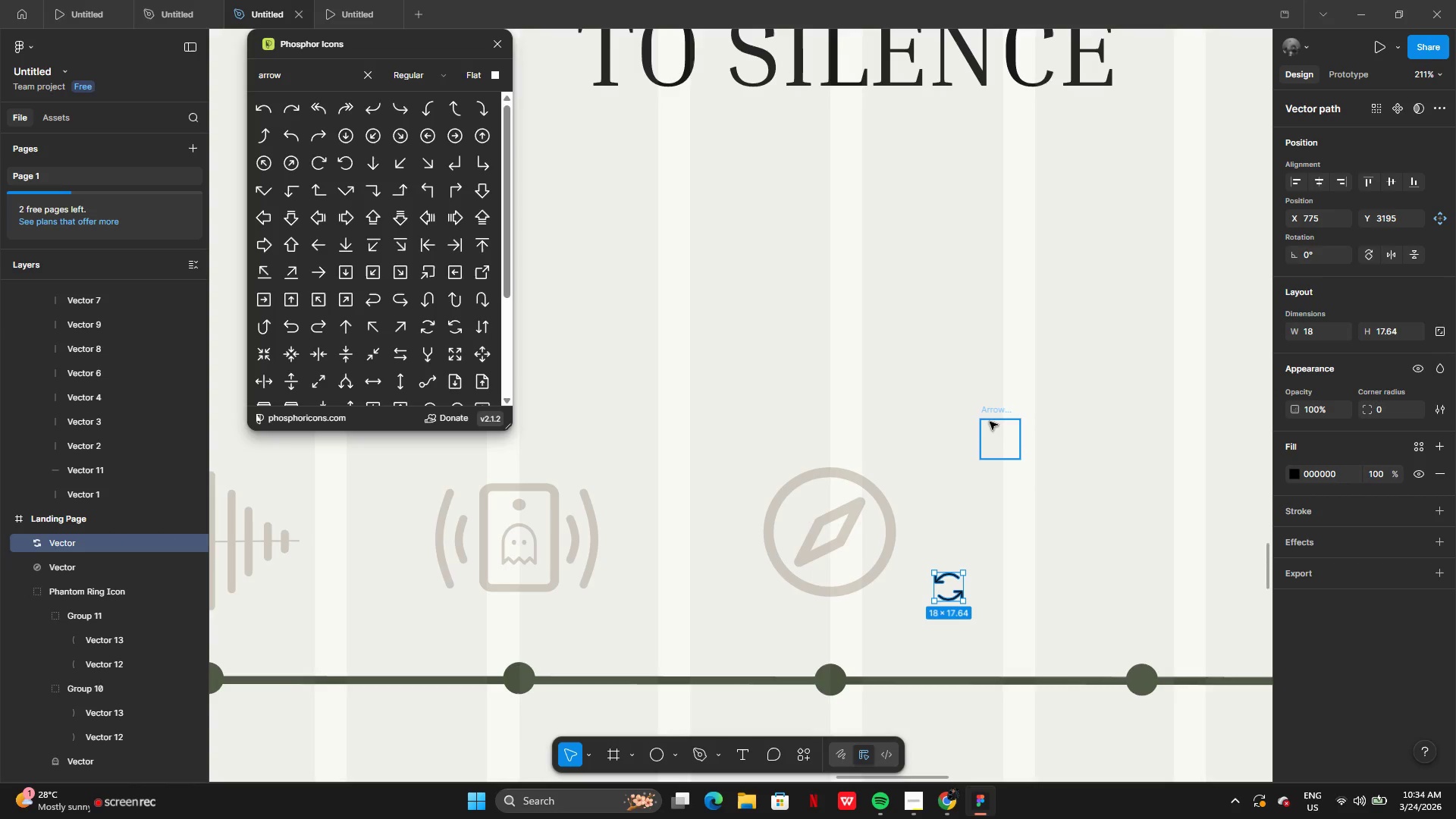 
left_click([990, 422])
 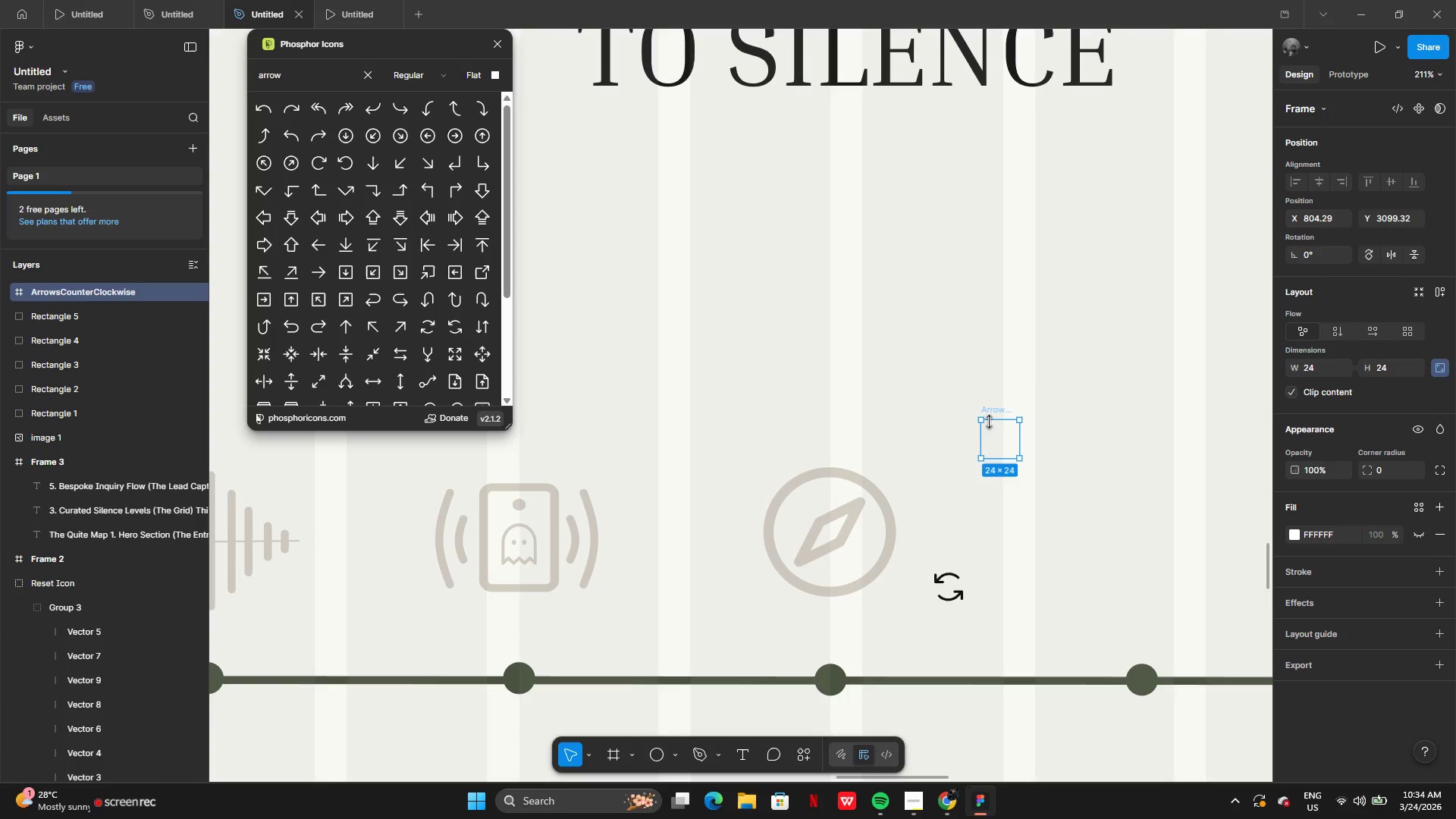 
key(Backspace)
 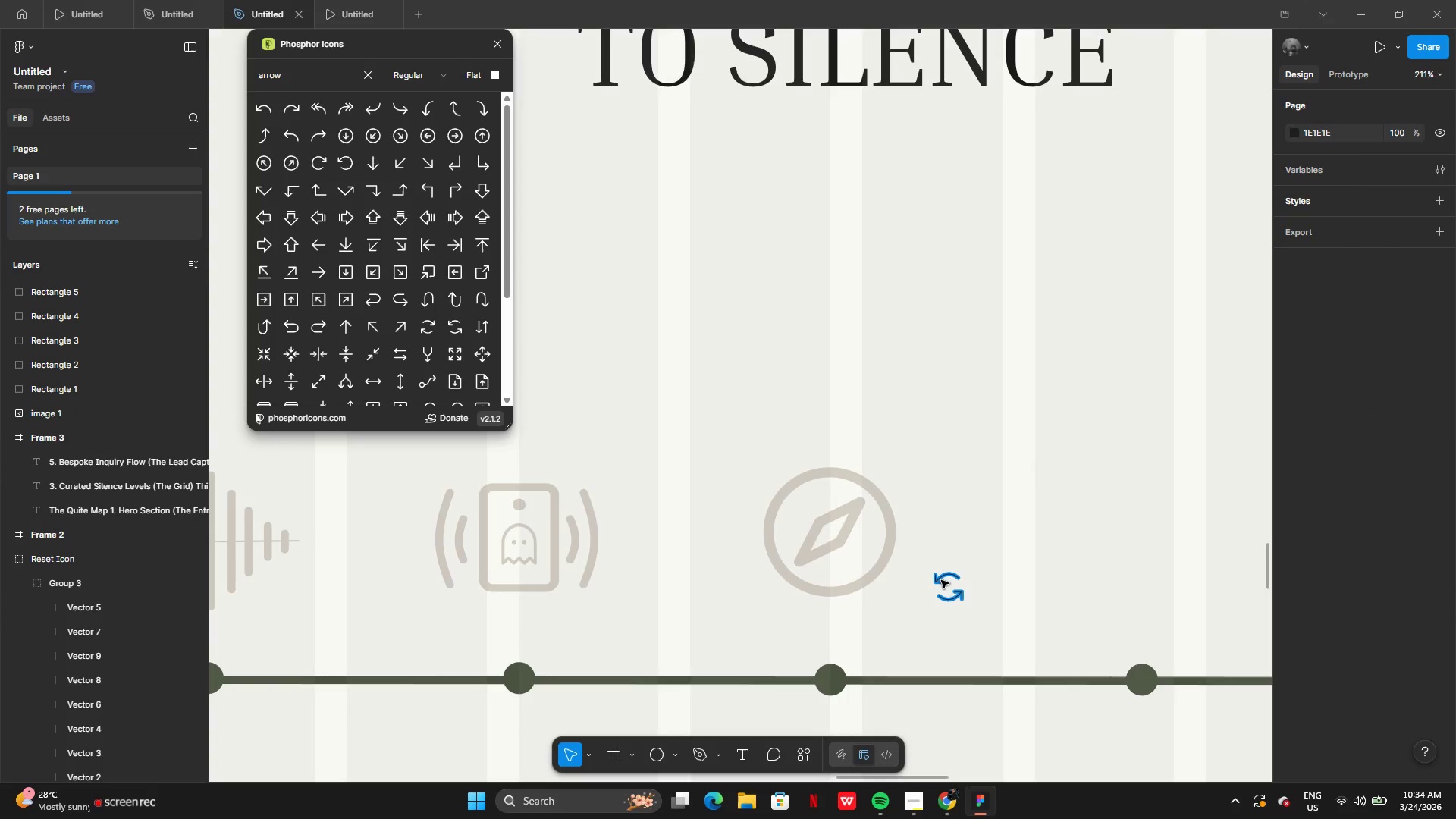 
double_click([941, 576])
 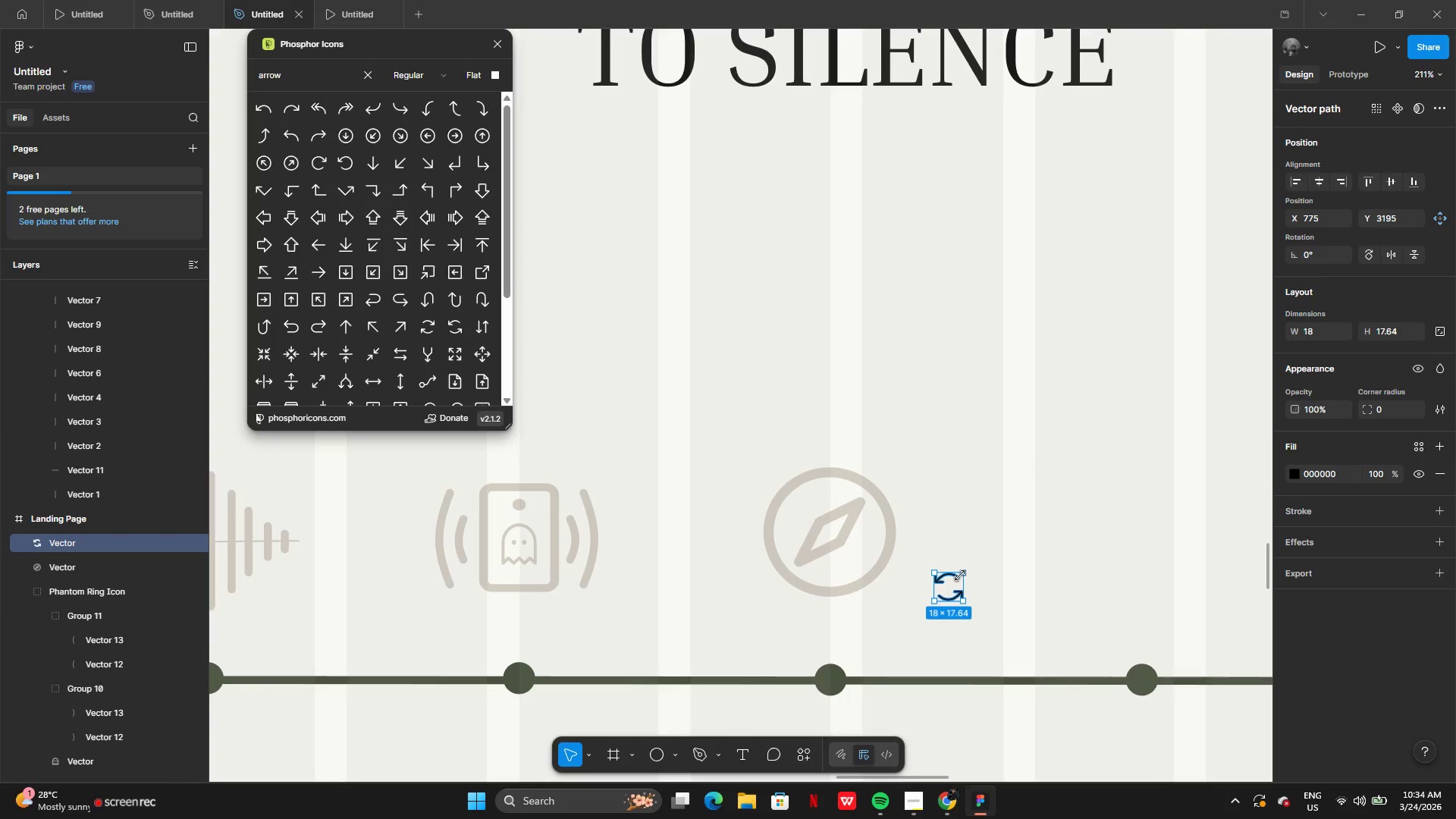 
left_click_drag(start_coordinate=[960, 576], to_coordinate=[1065, 451])
 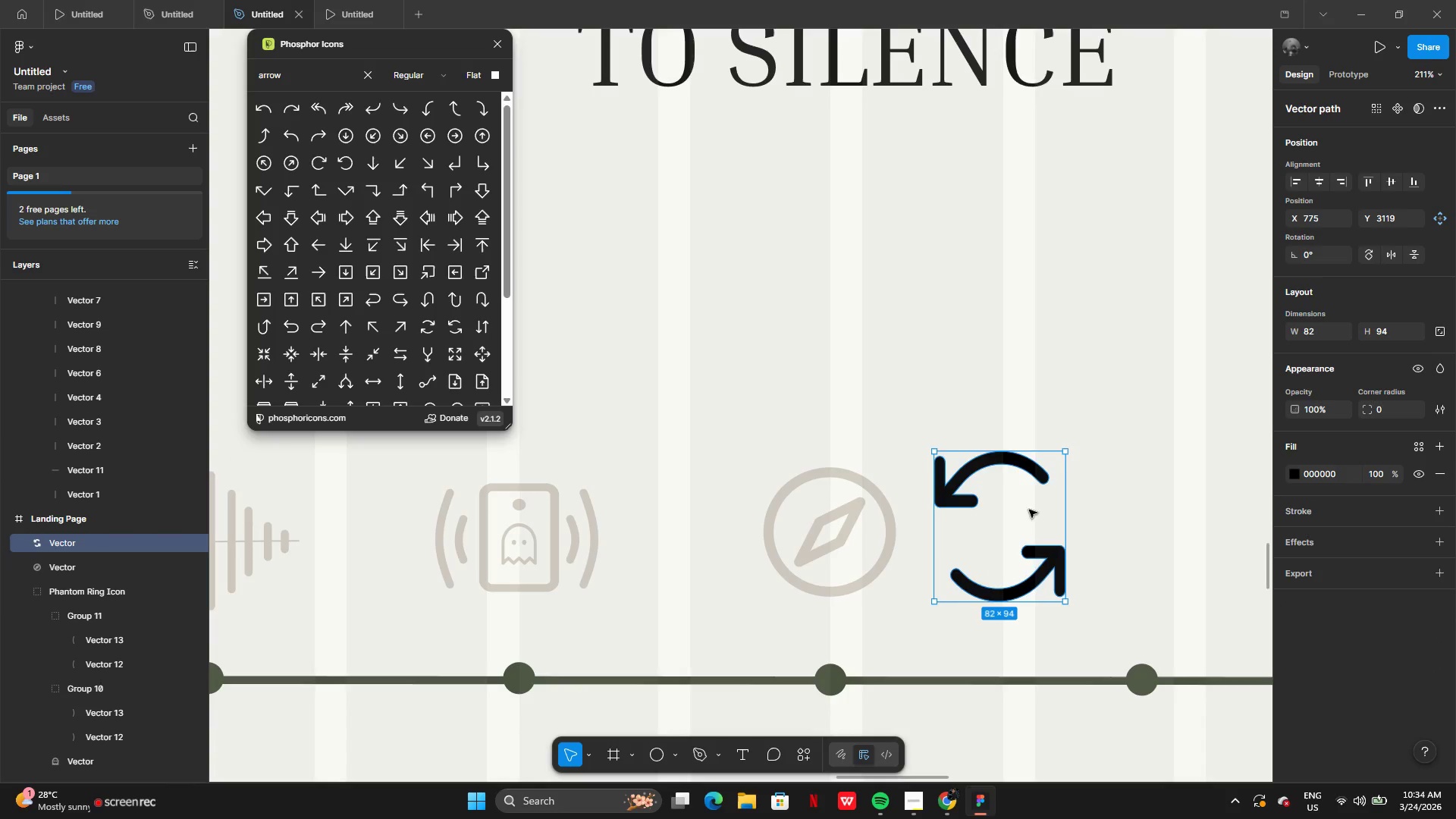 
left_click_drag(start_coordinate=[1029, 510], to_coordinate=[849, 513])
 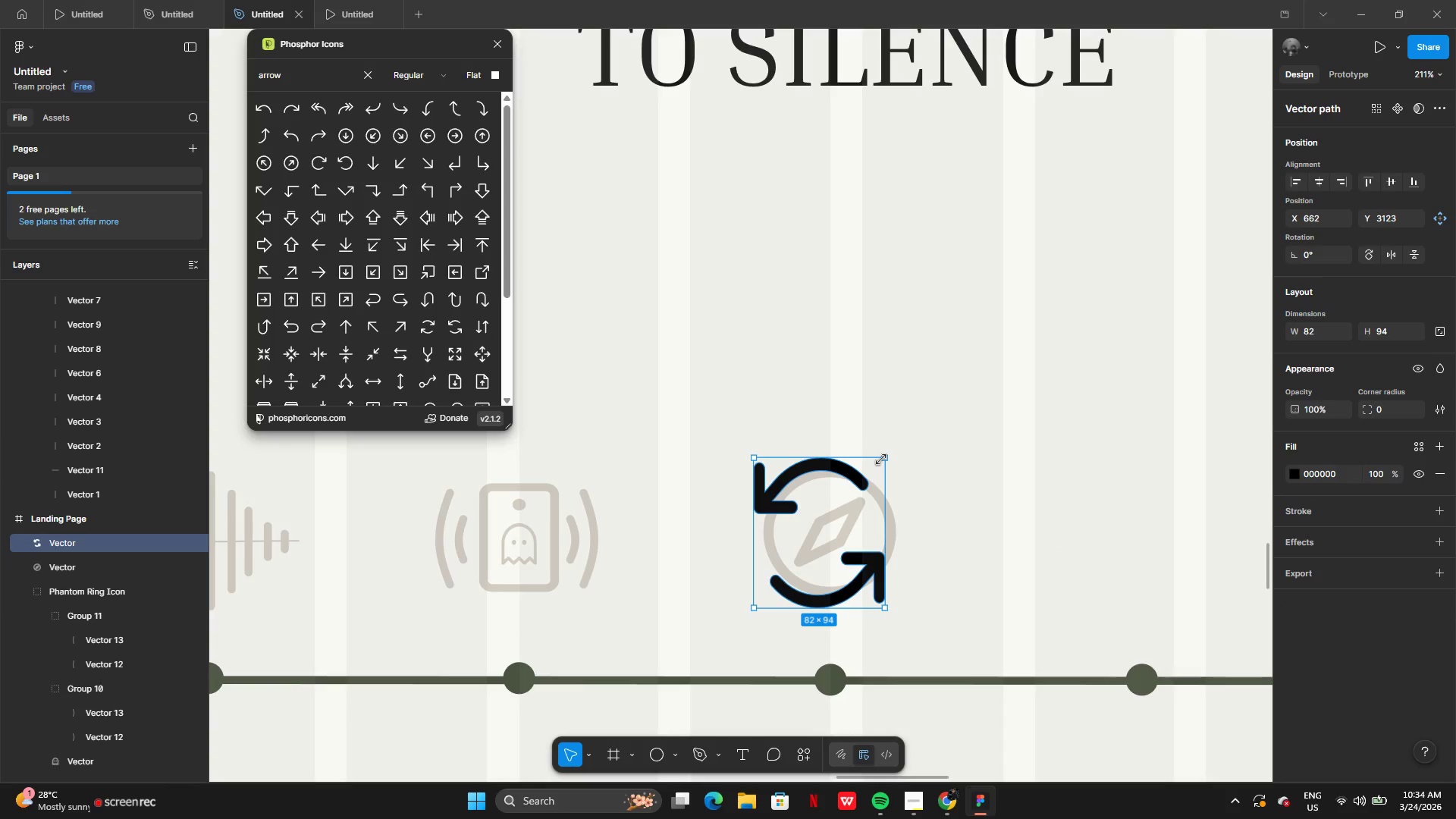 
left_click_drag(start_coordinate=[882, 459], to_coordinate=[944, 400])
 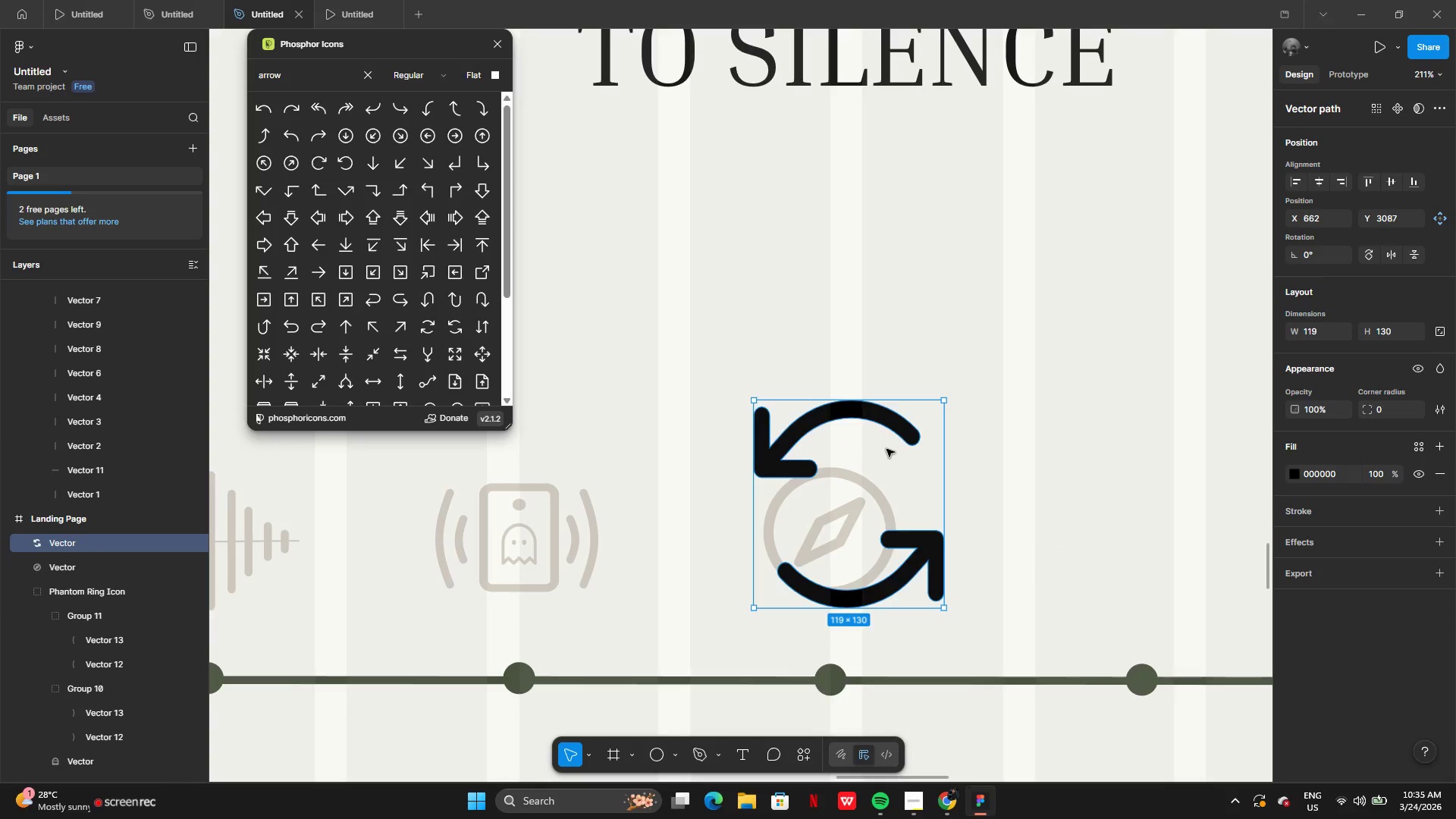 
left_click_drag(start_coordinate=[890, 444], to_coordinate=[868, 466])
 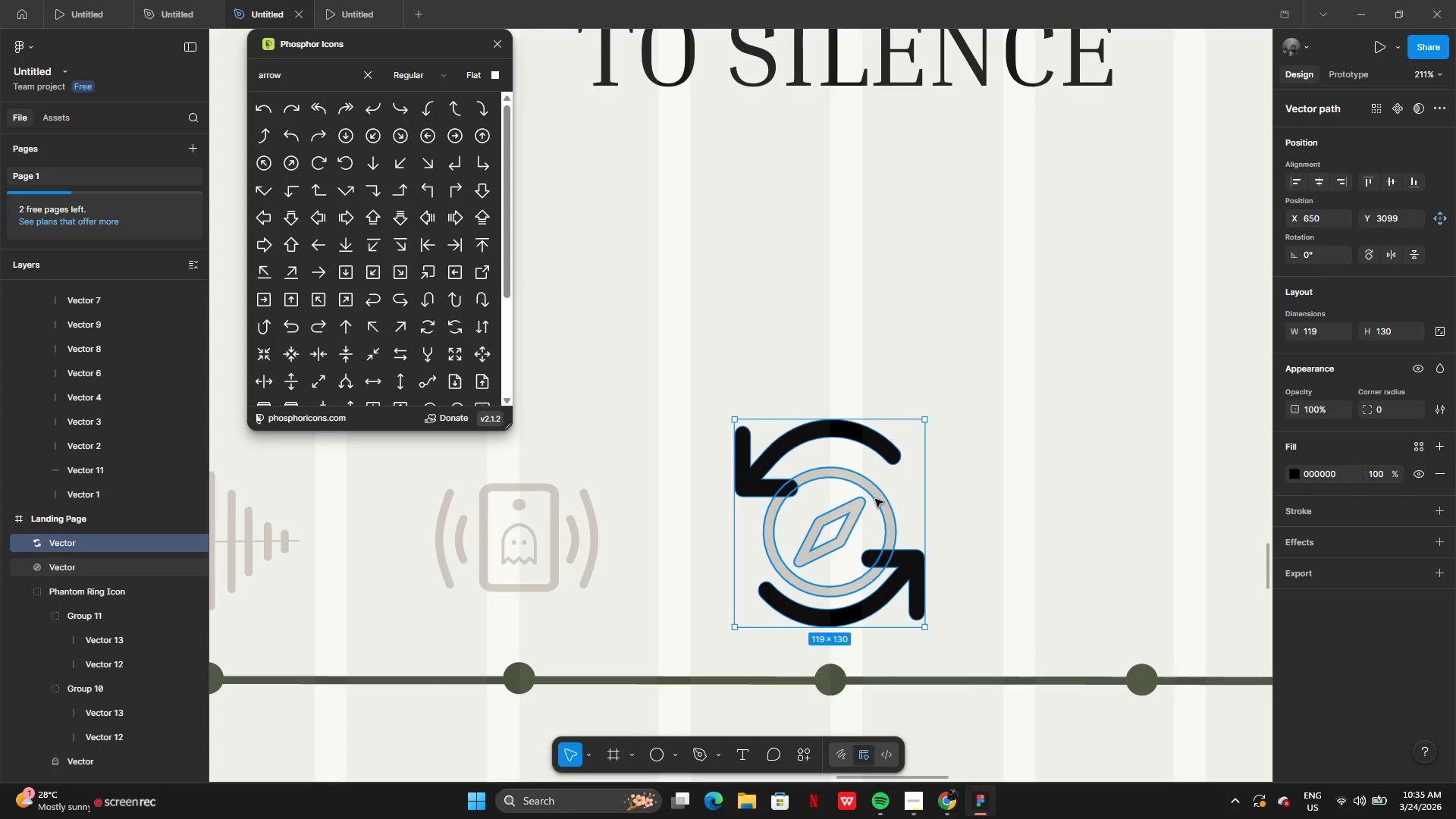 
left_click([875, 499])
 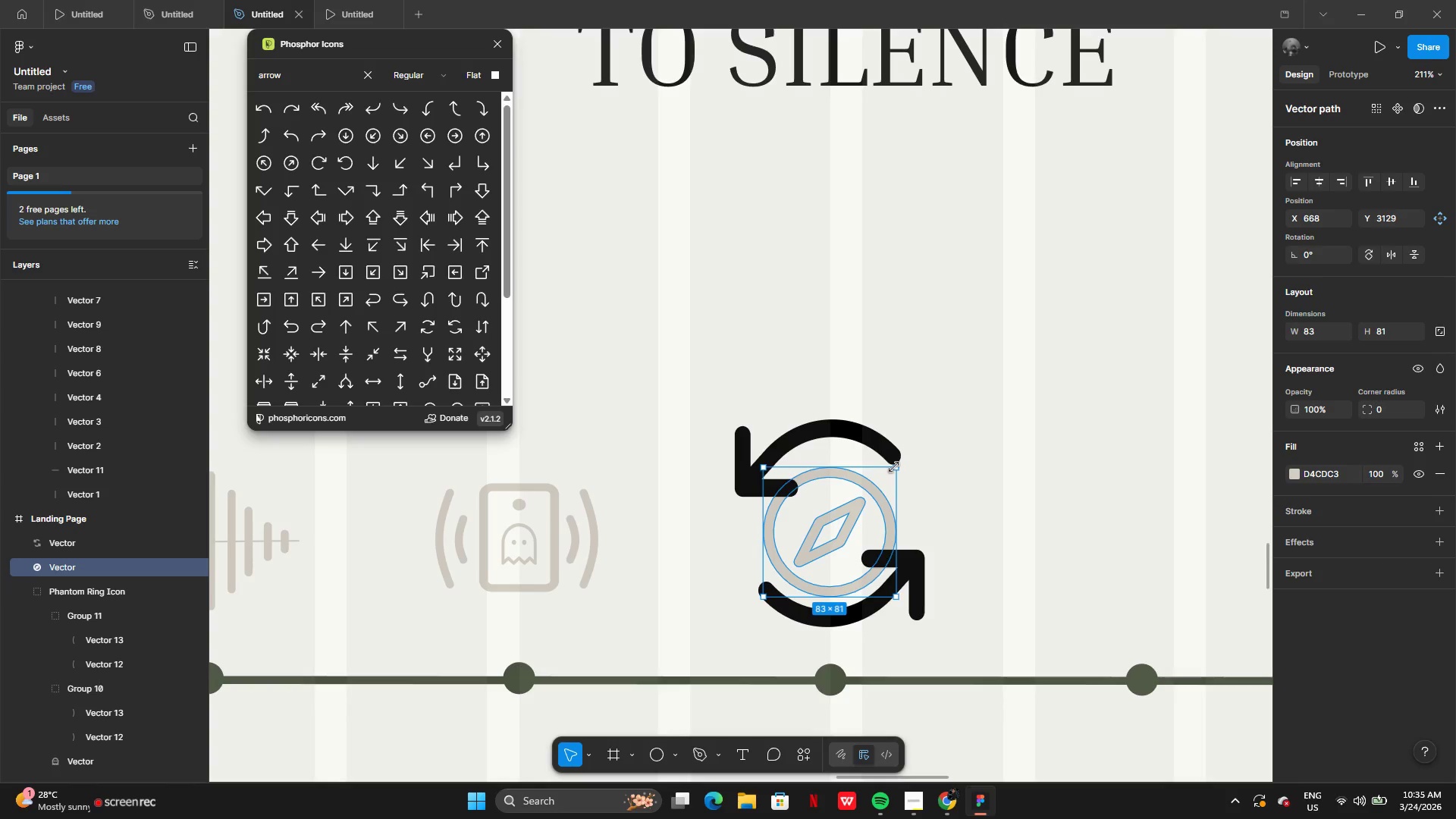 
left_click_drag(start_coordinate=[896, 467], to_coordinate=[842, 522])
 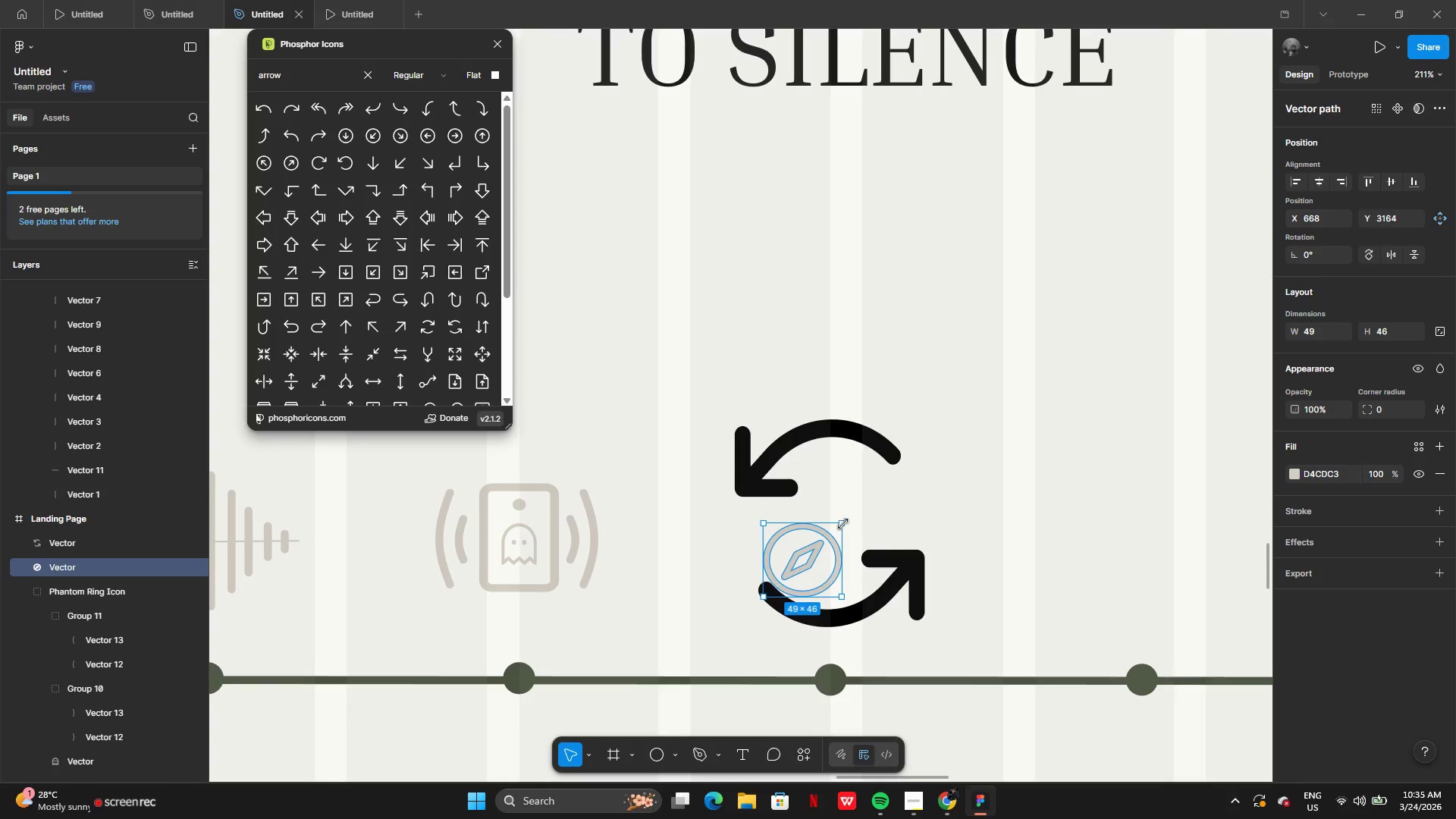 
left_click_drag(start_coordinate=[843, 524], to_coordinate=[847, 514])
 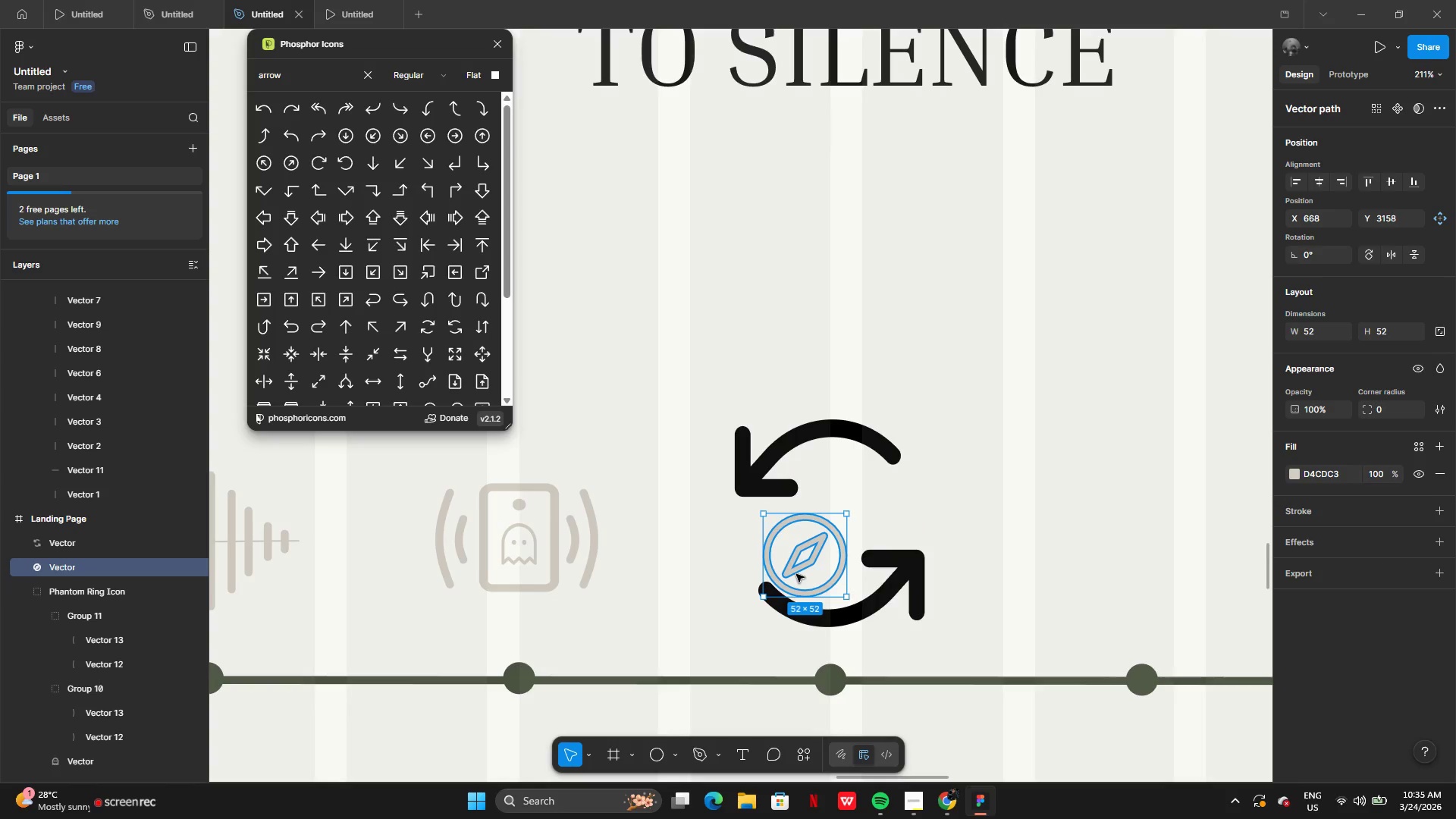 
left_click_drag(start_coordinate=[796, 574], to_coordinate=[825, 543])
 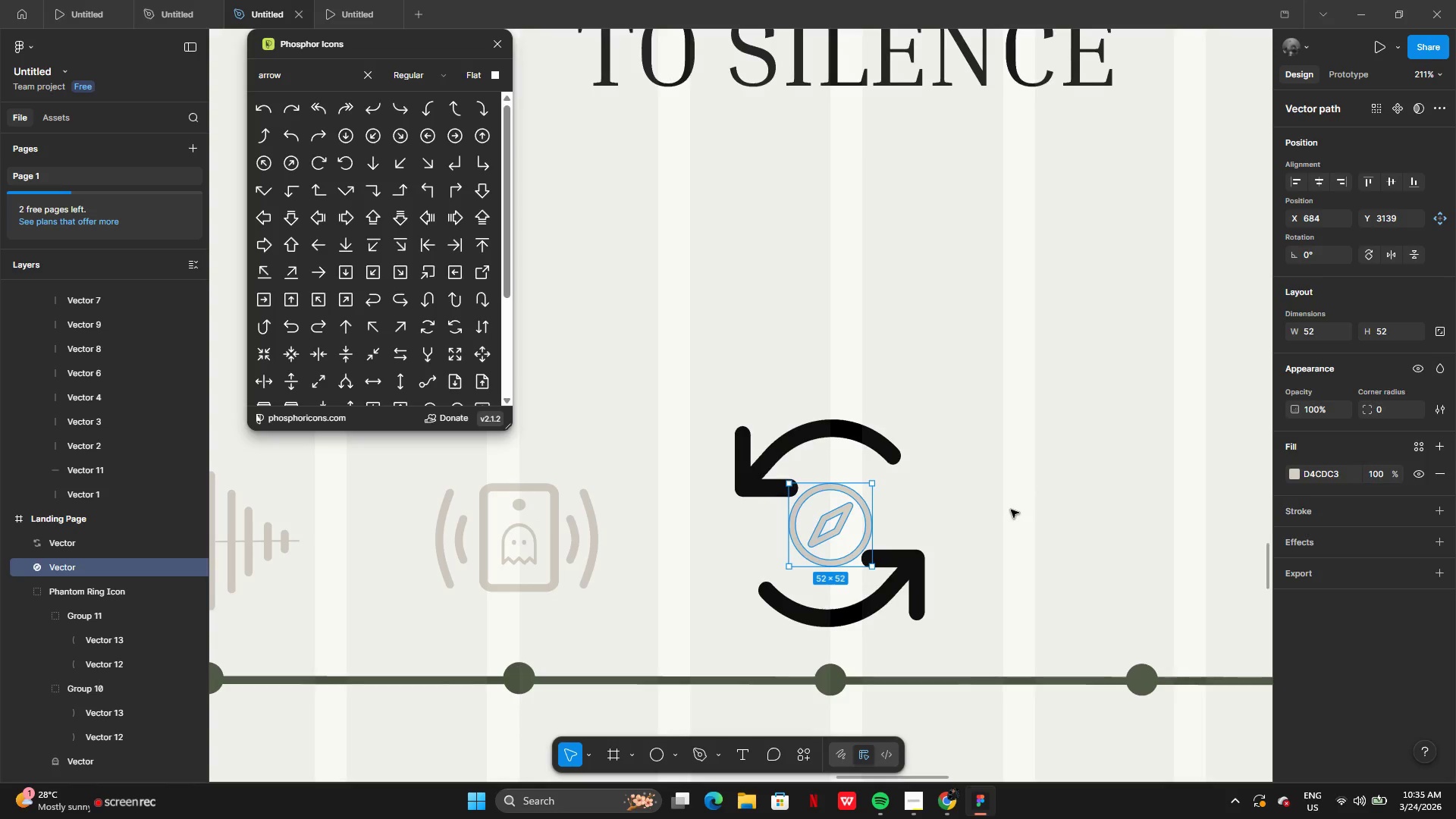 
left_click([1011, 510])
 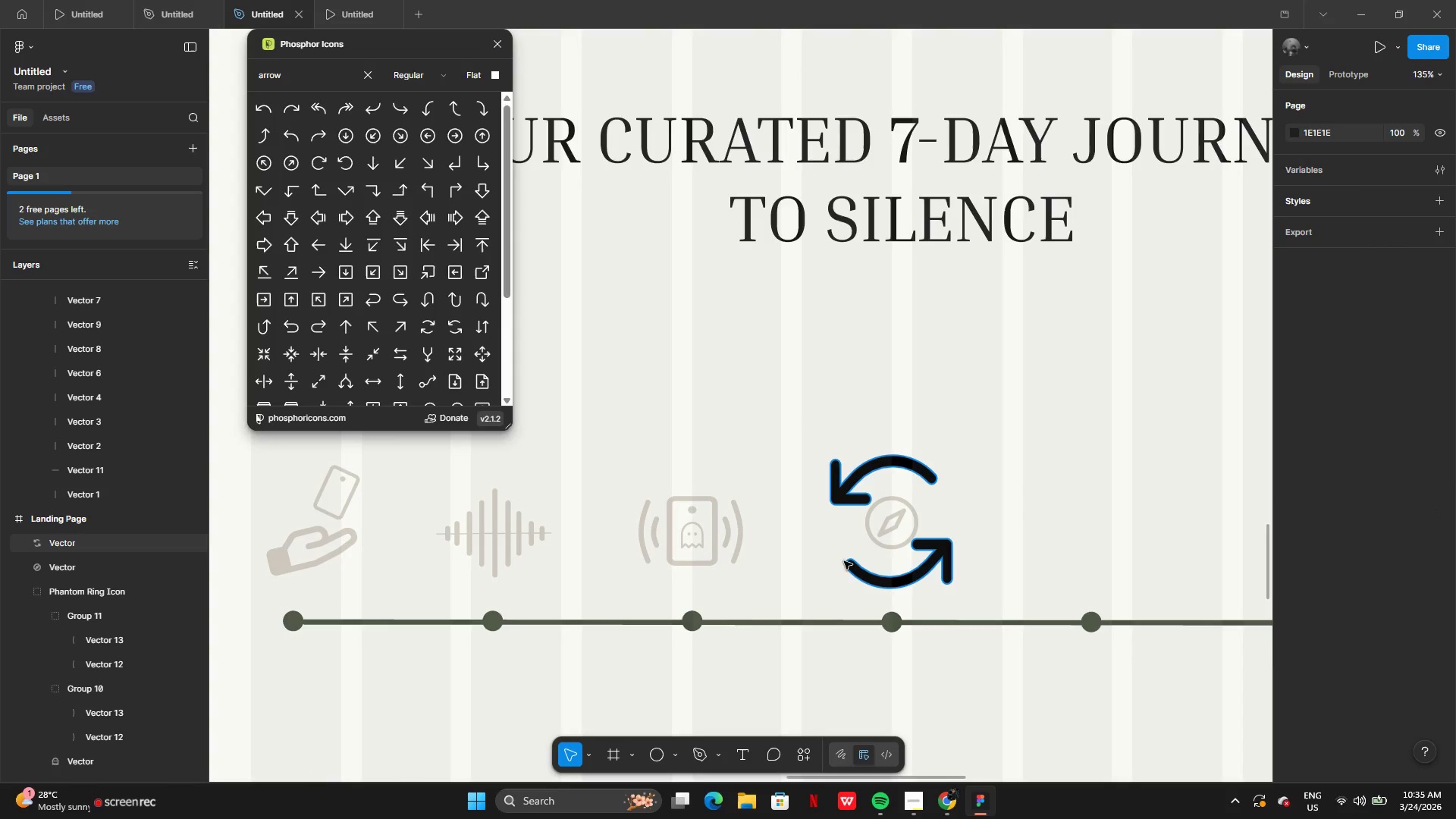 
left_click([874, 576])
 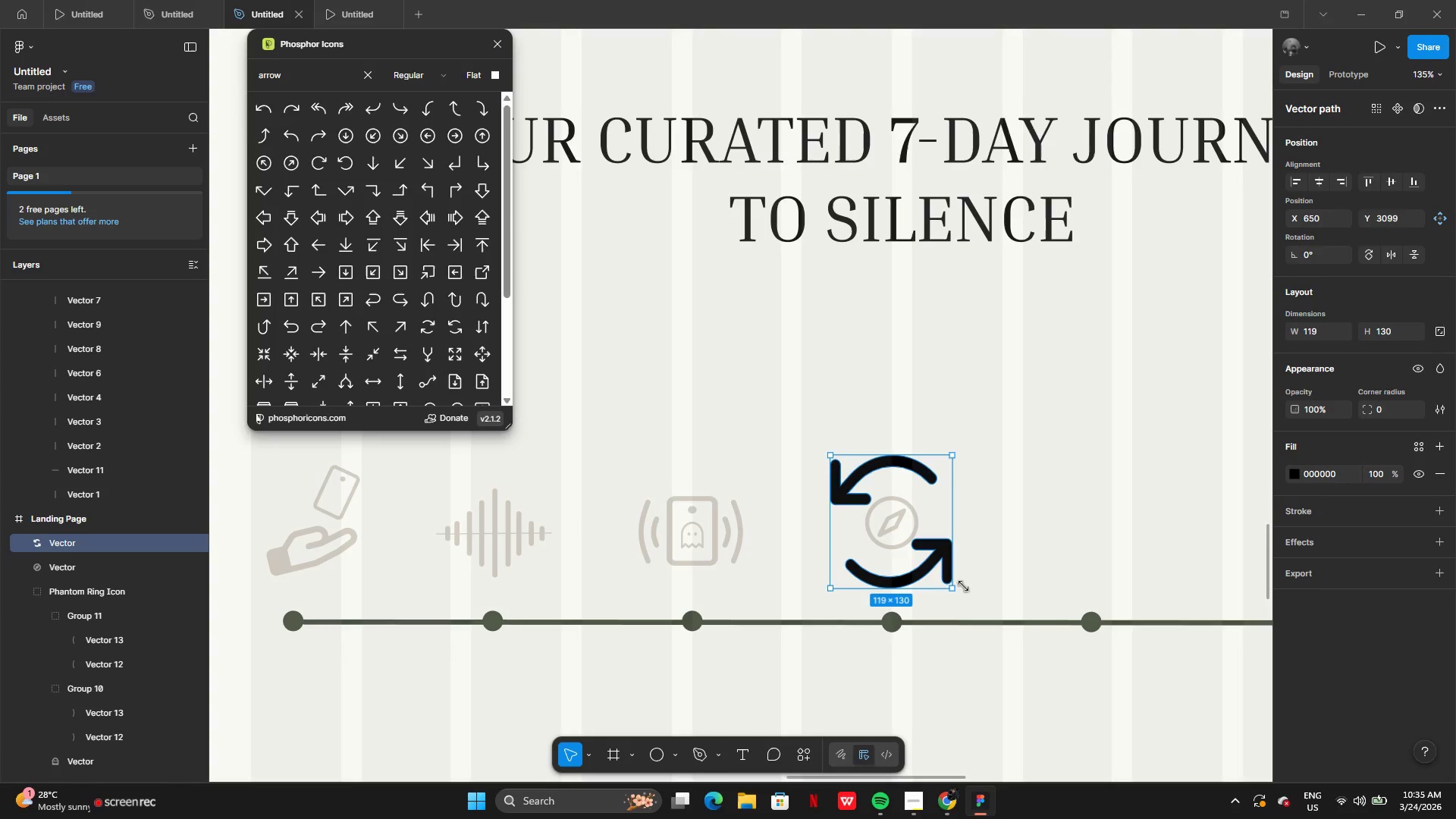 
key(Backspace)
 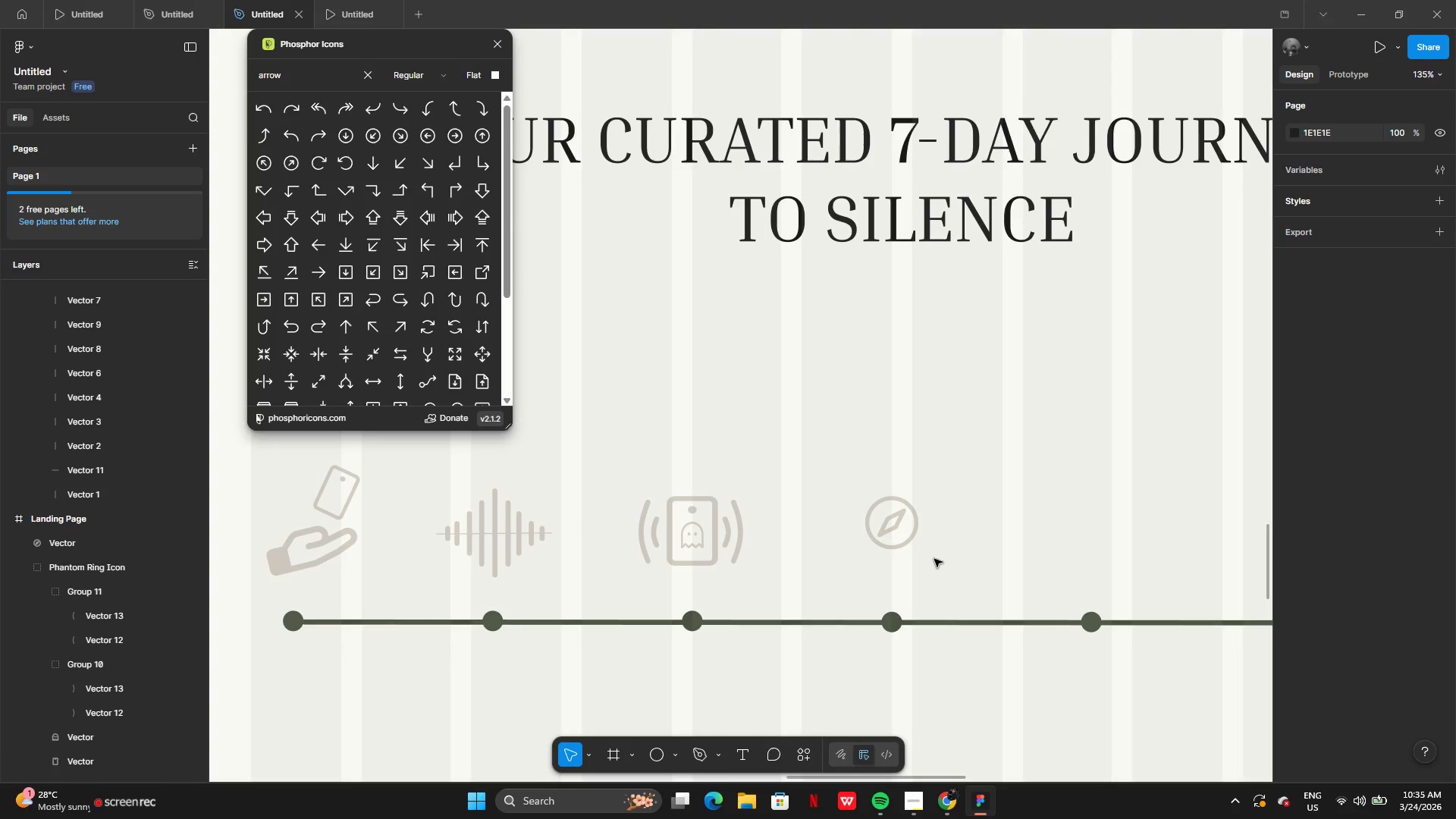 
key(Control+Z)
 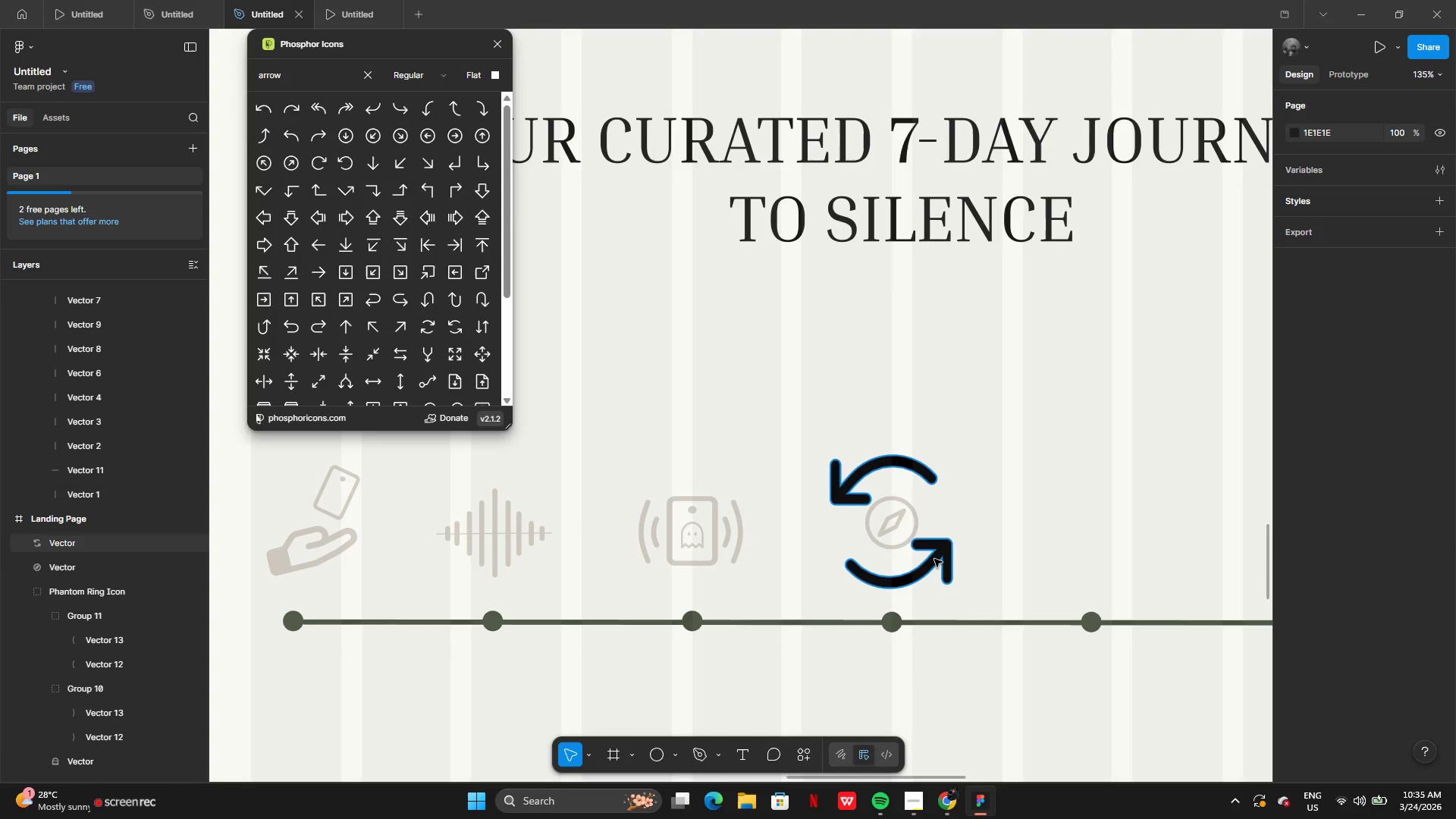 
key(Control+Z)
 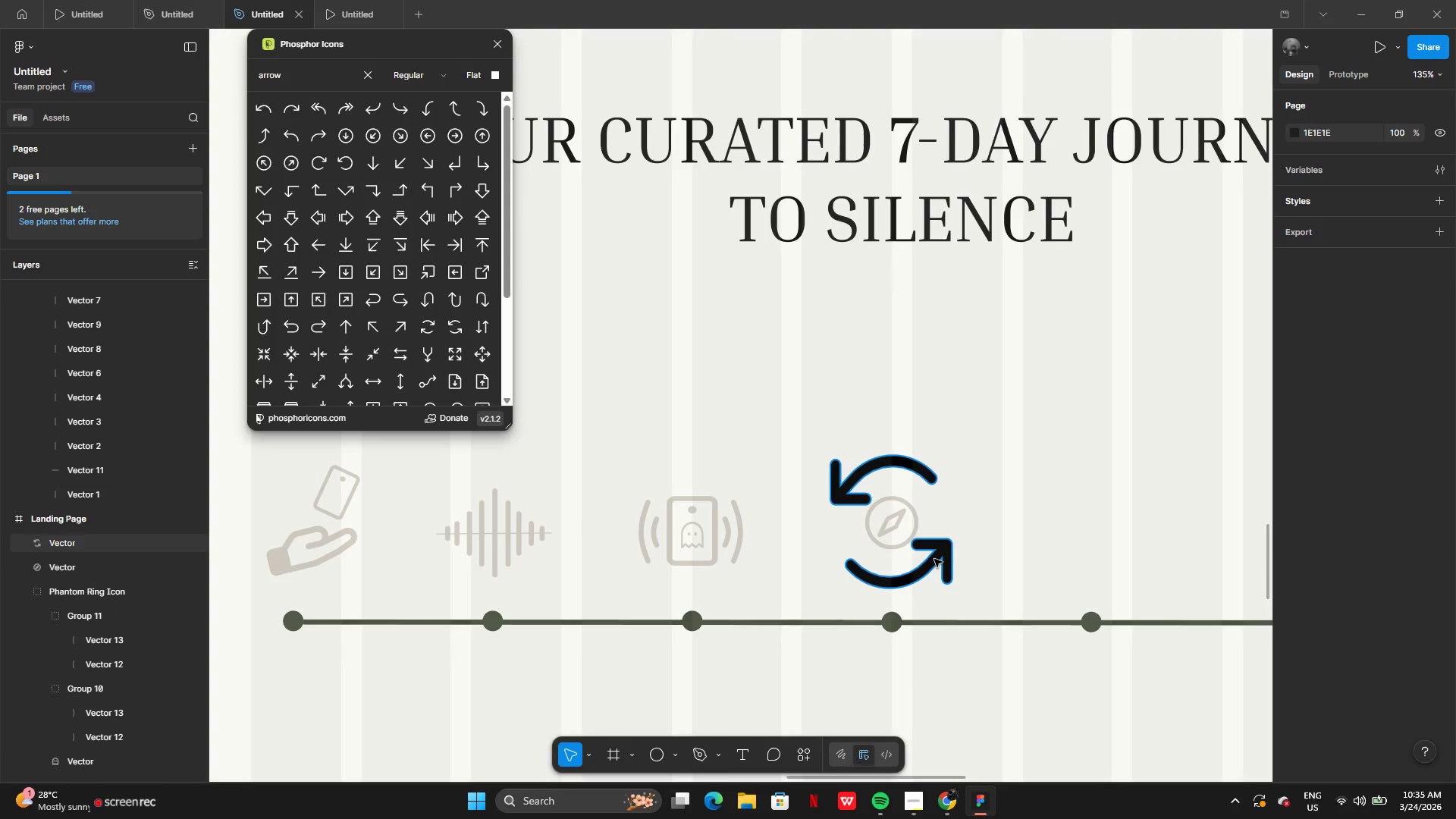 
key(Control+Z)
 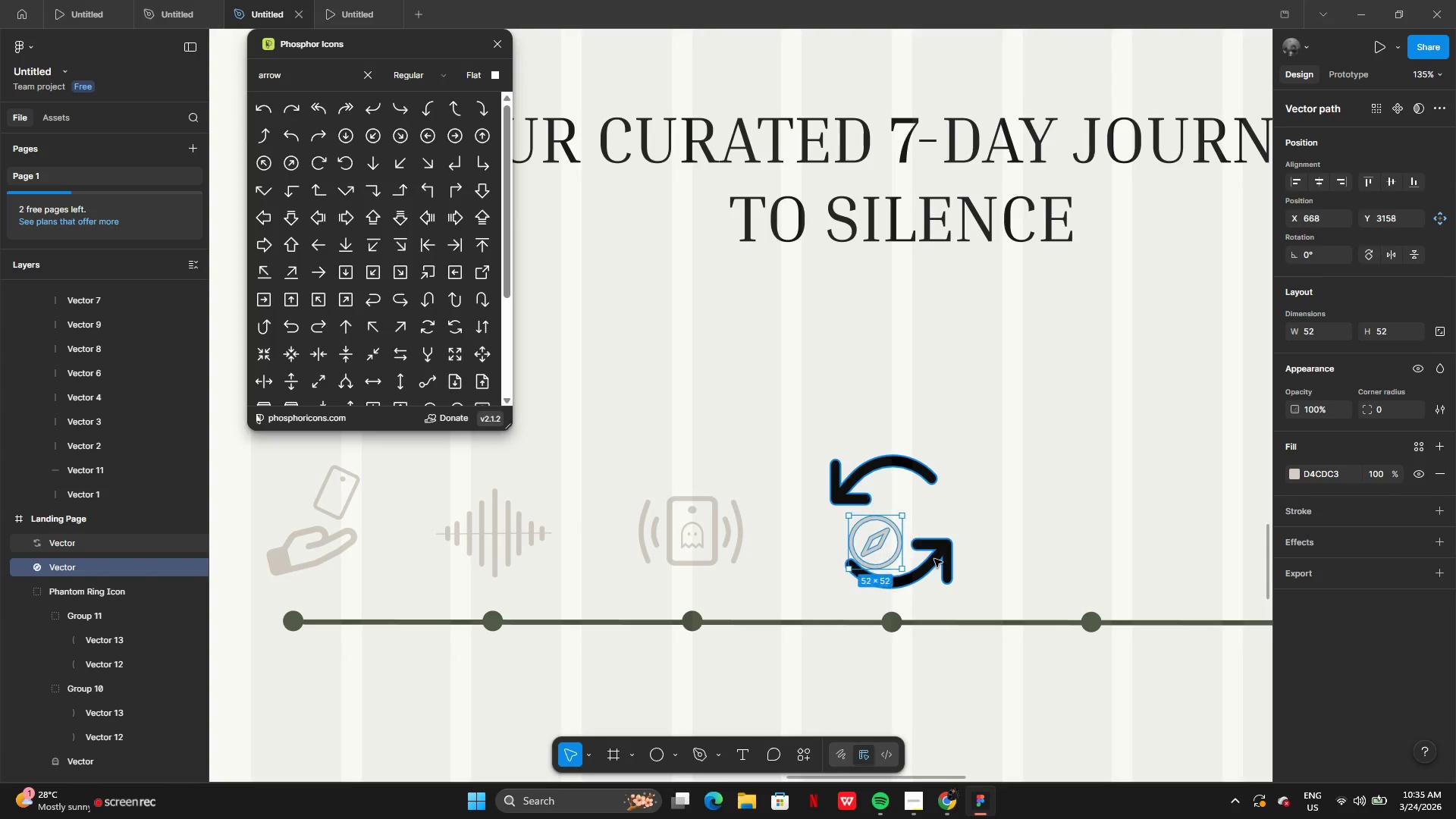 
key(Control+Z)
 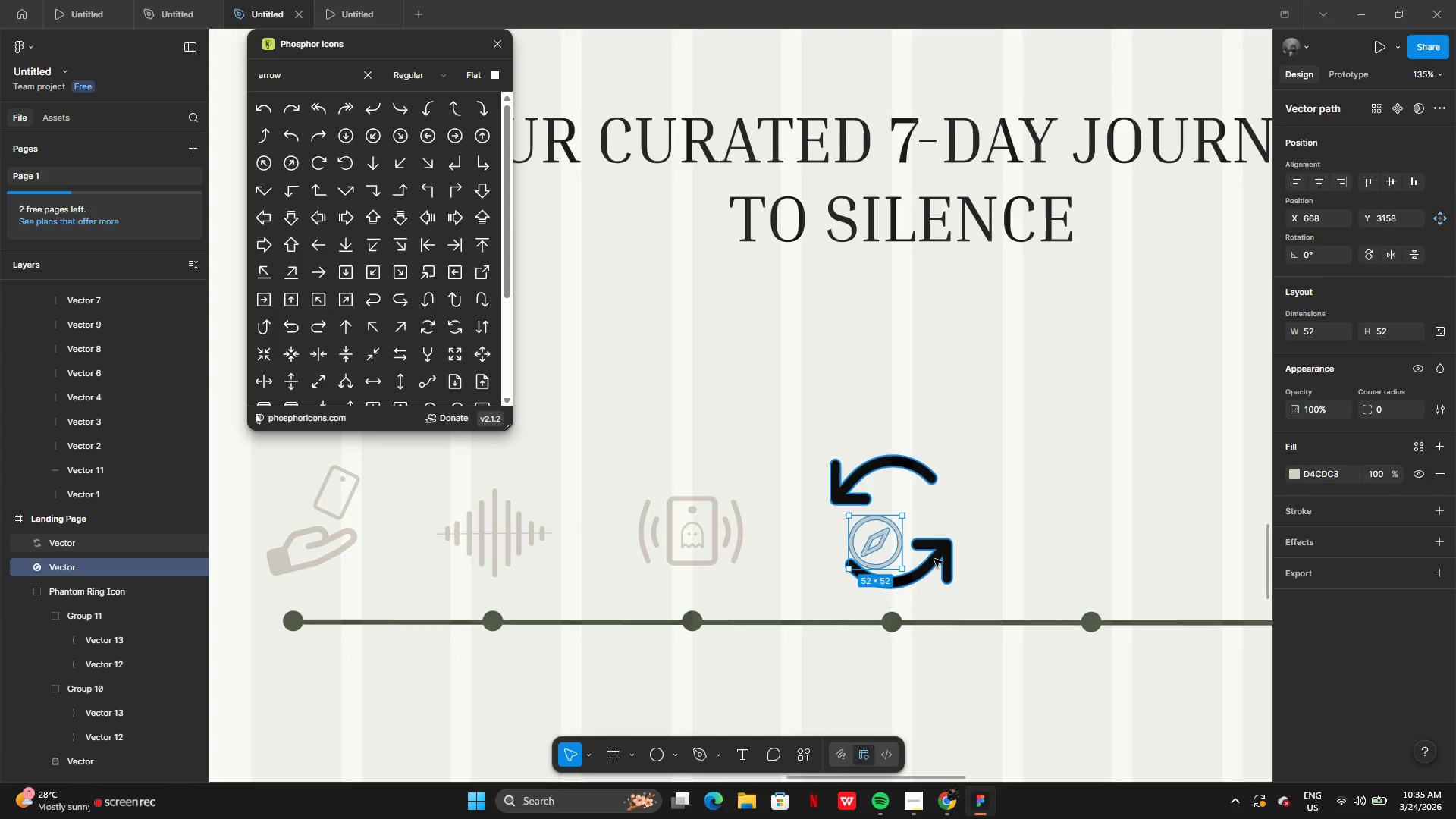 
key(Control+Z)
 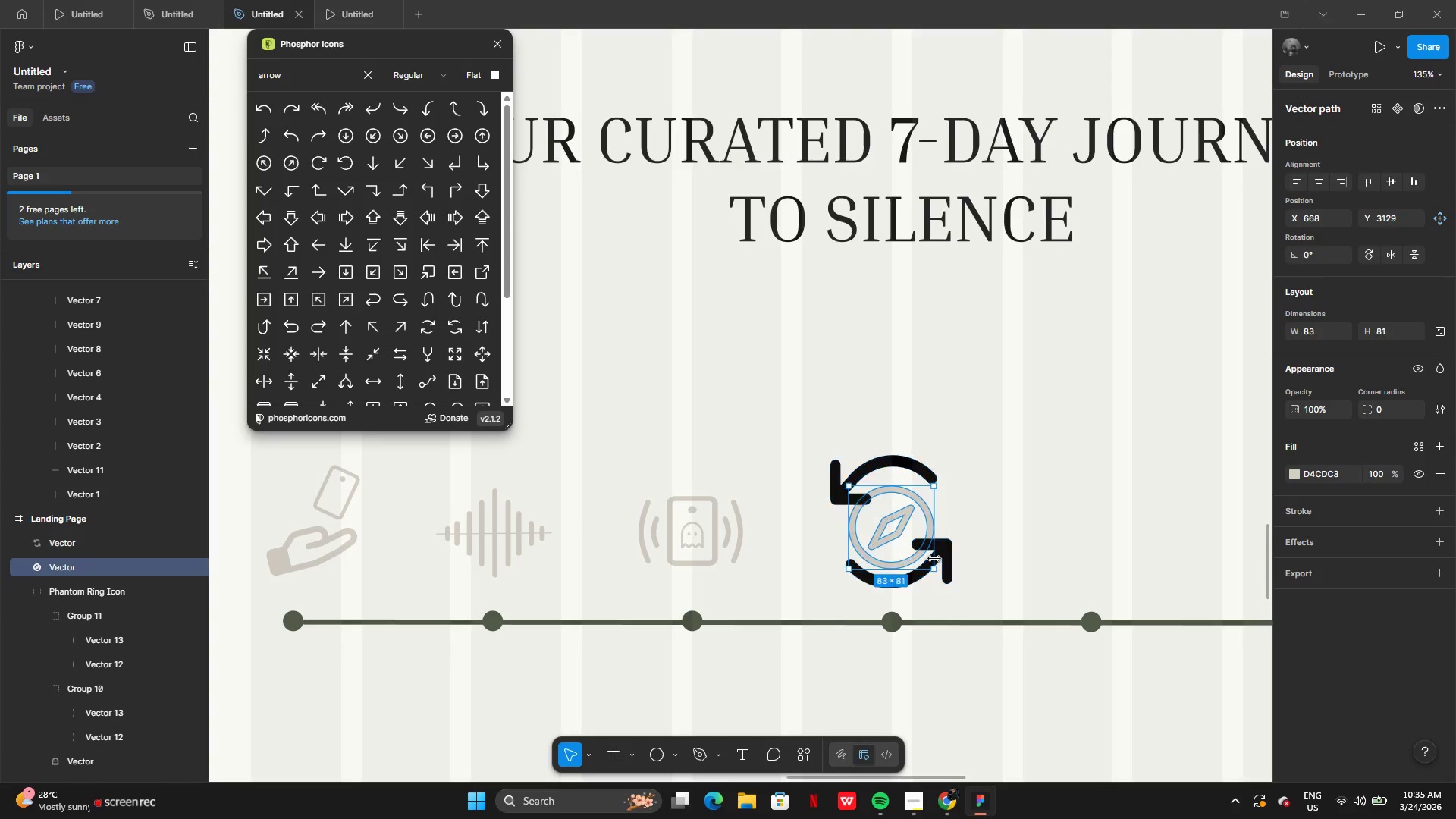 
key(Control+Z)
 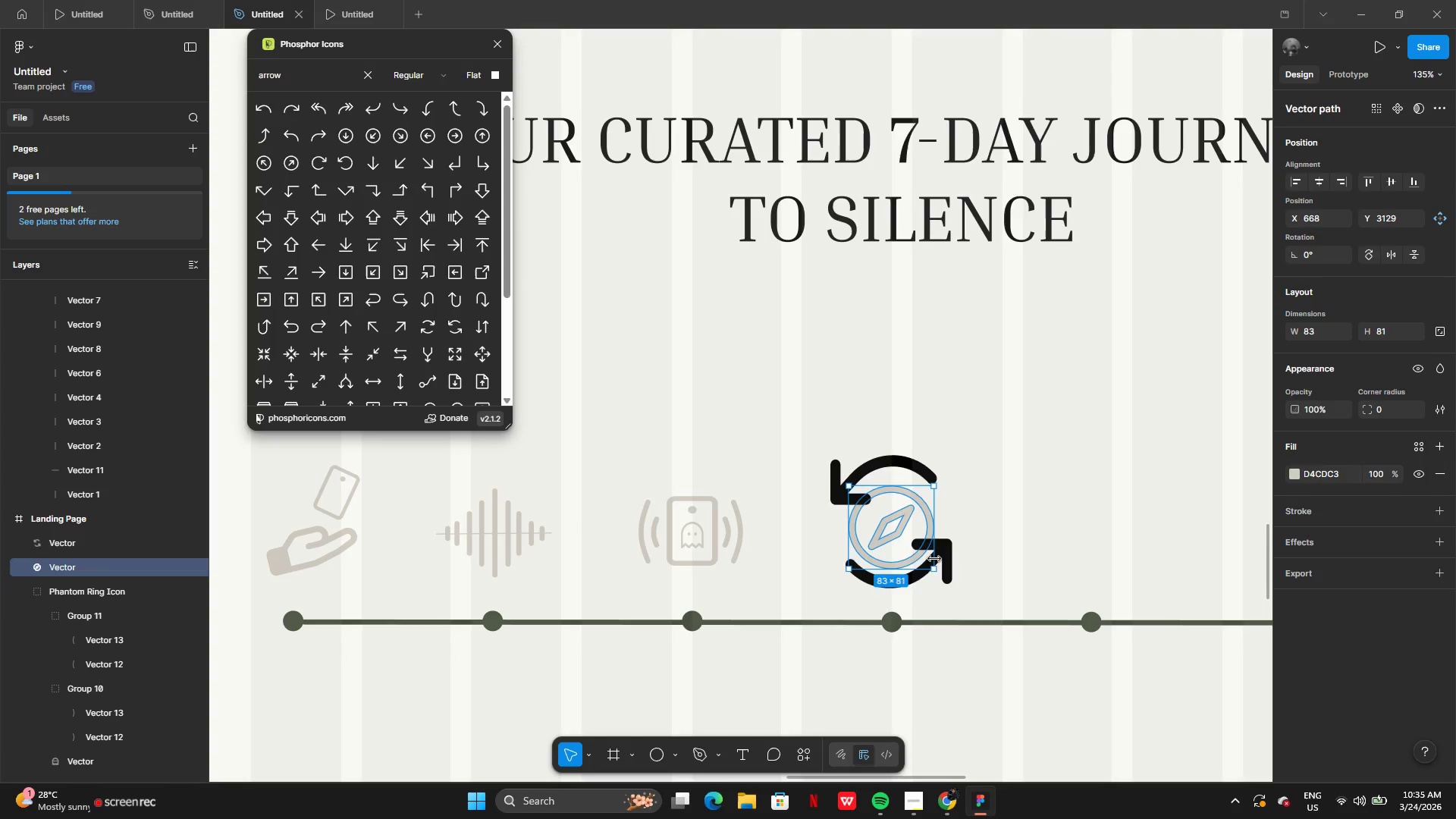 
key(Control+Z)
 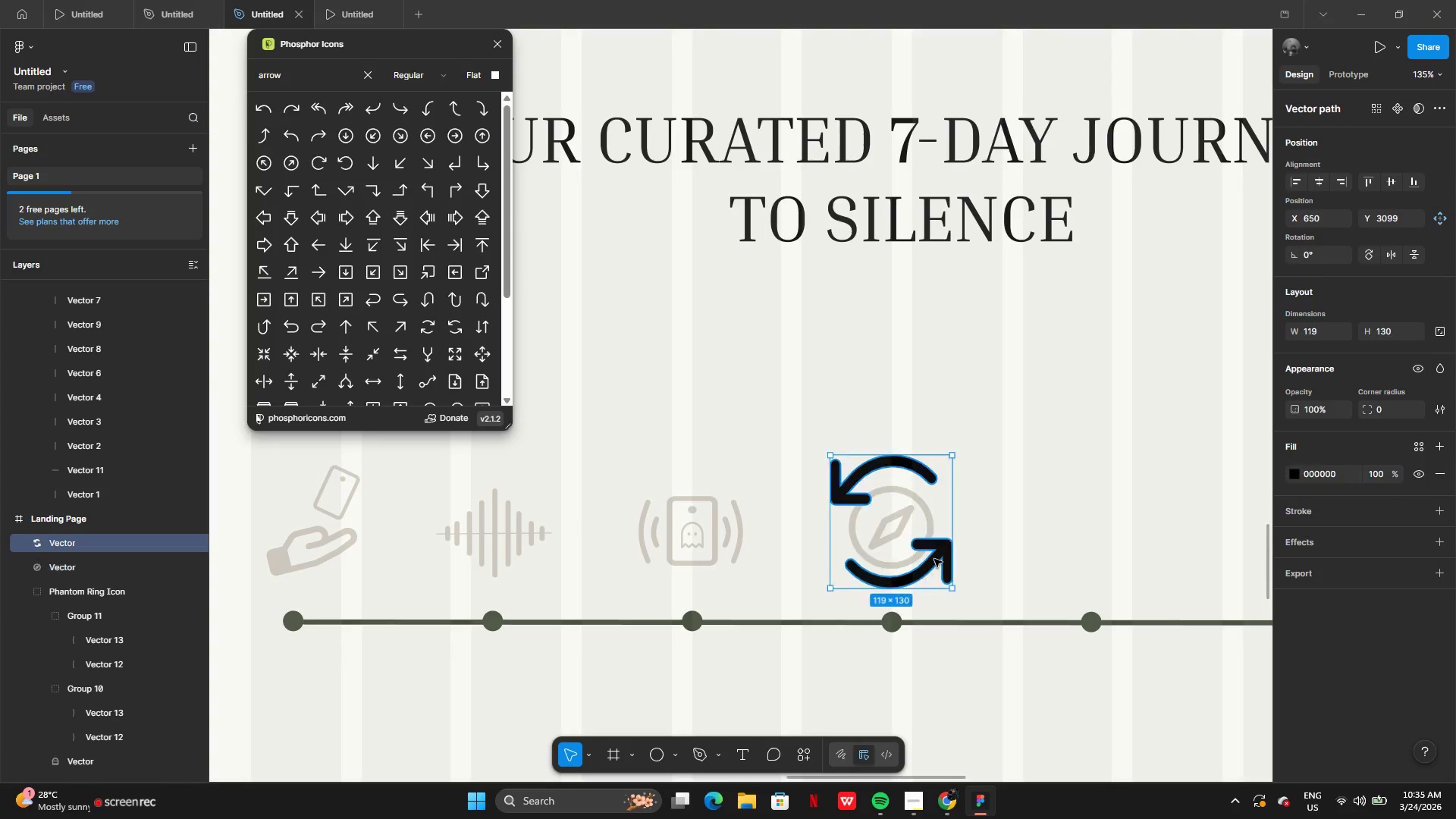 
key(Control+Z)
 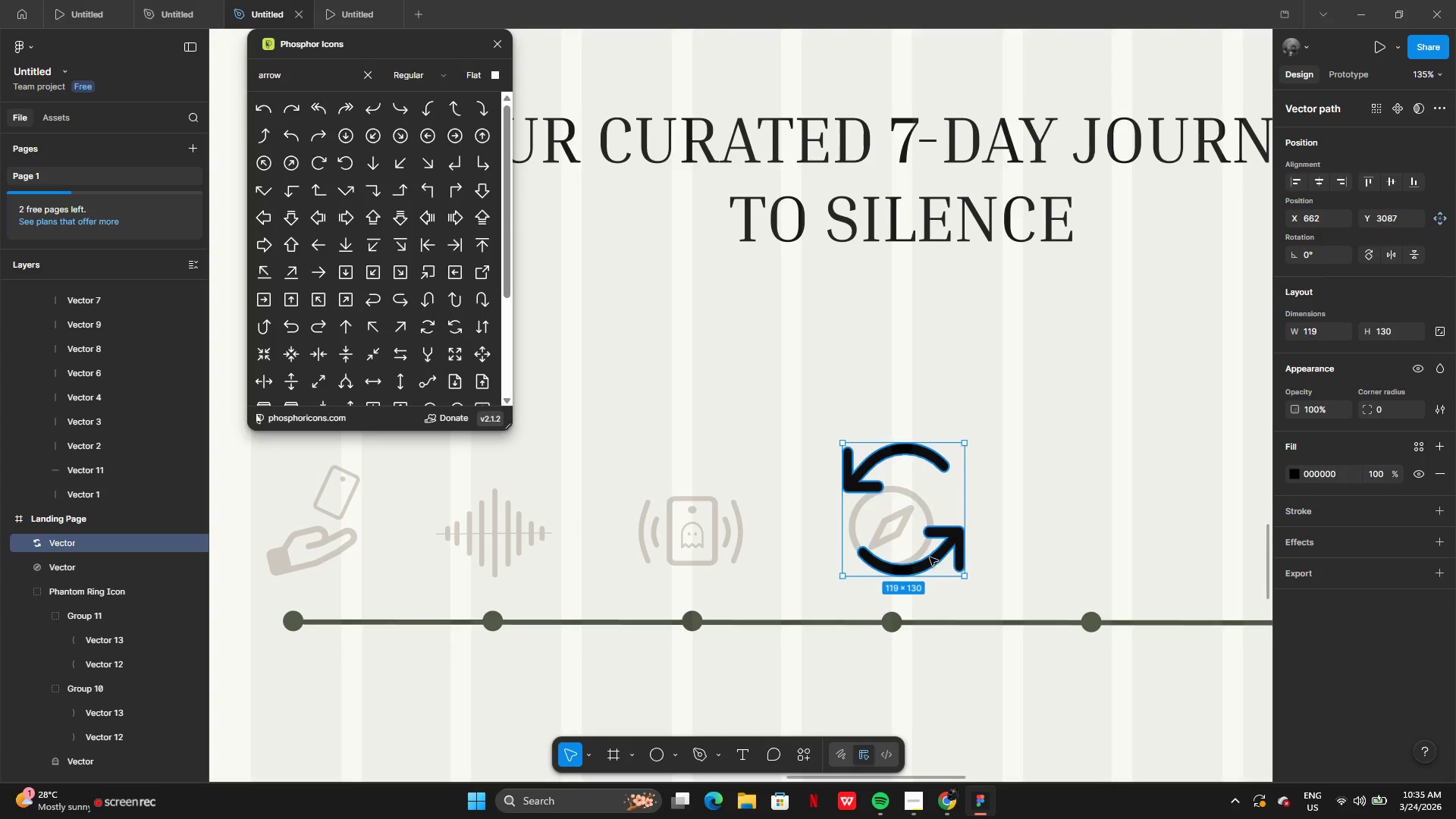 
key(Control+Z)
 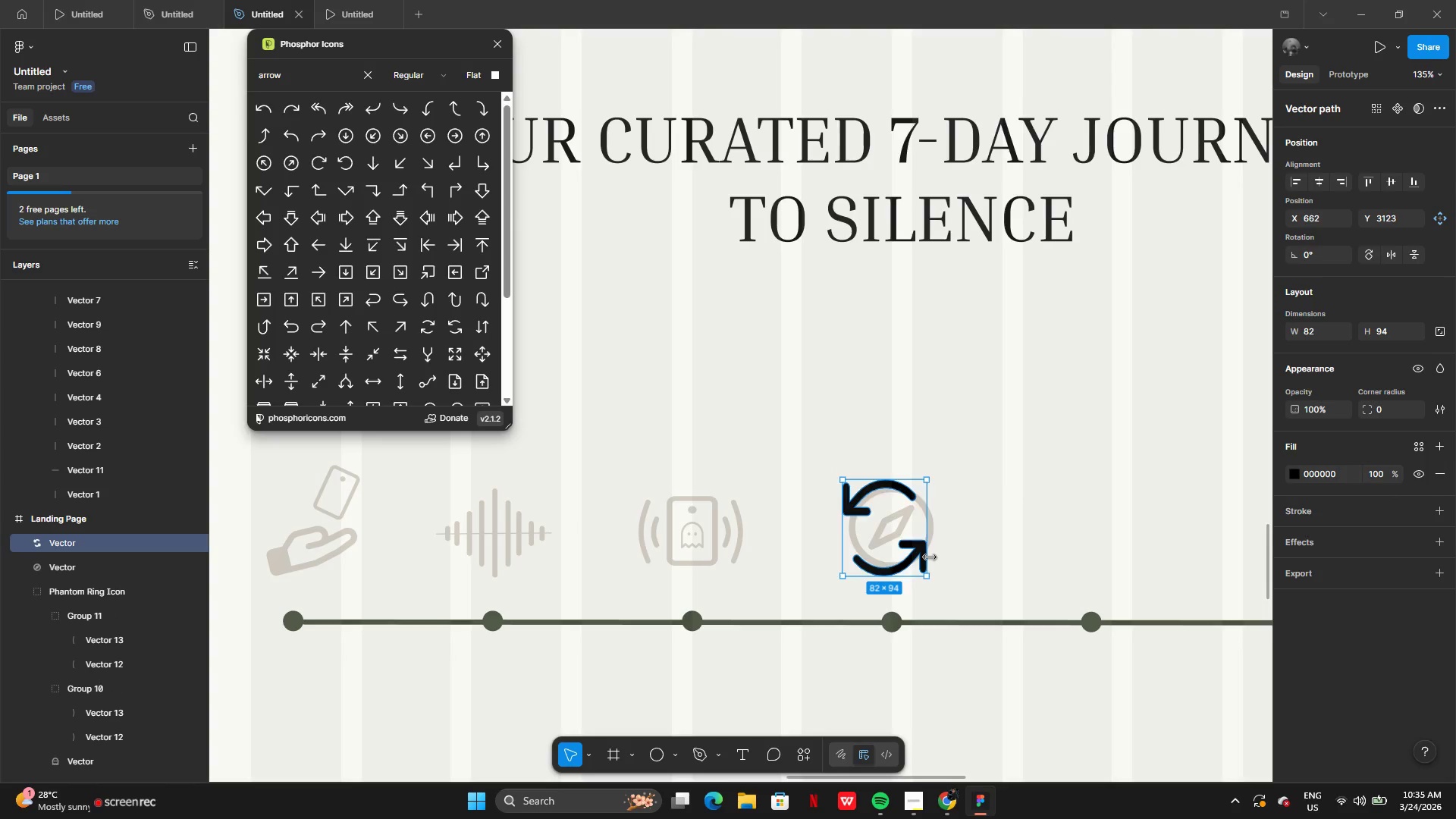 
key(Control+Z)
 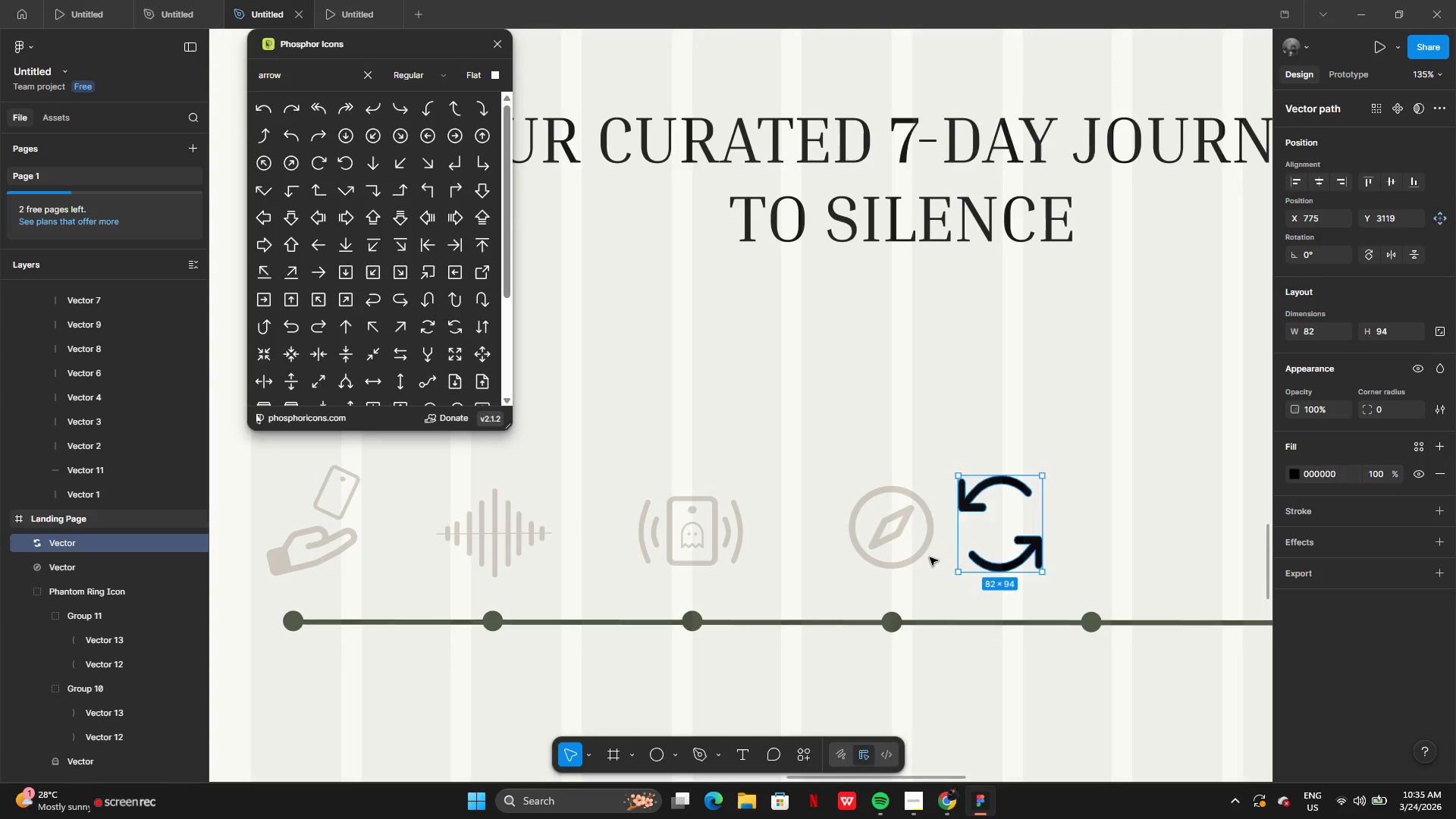 
key(Control+Z)
 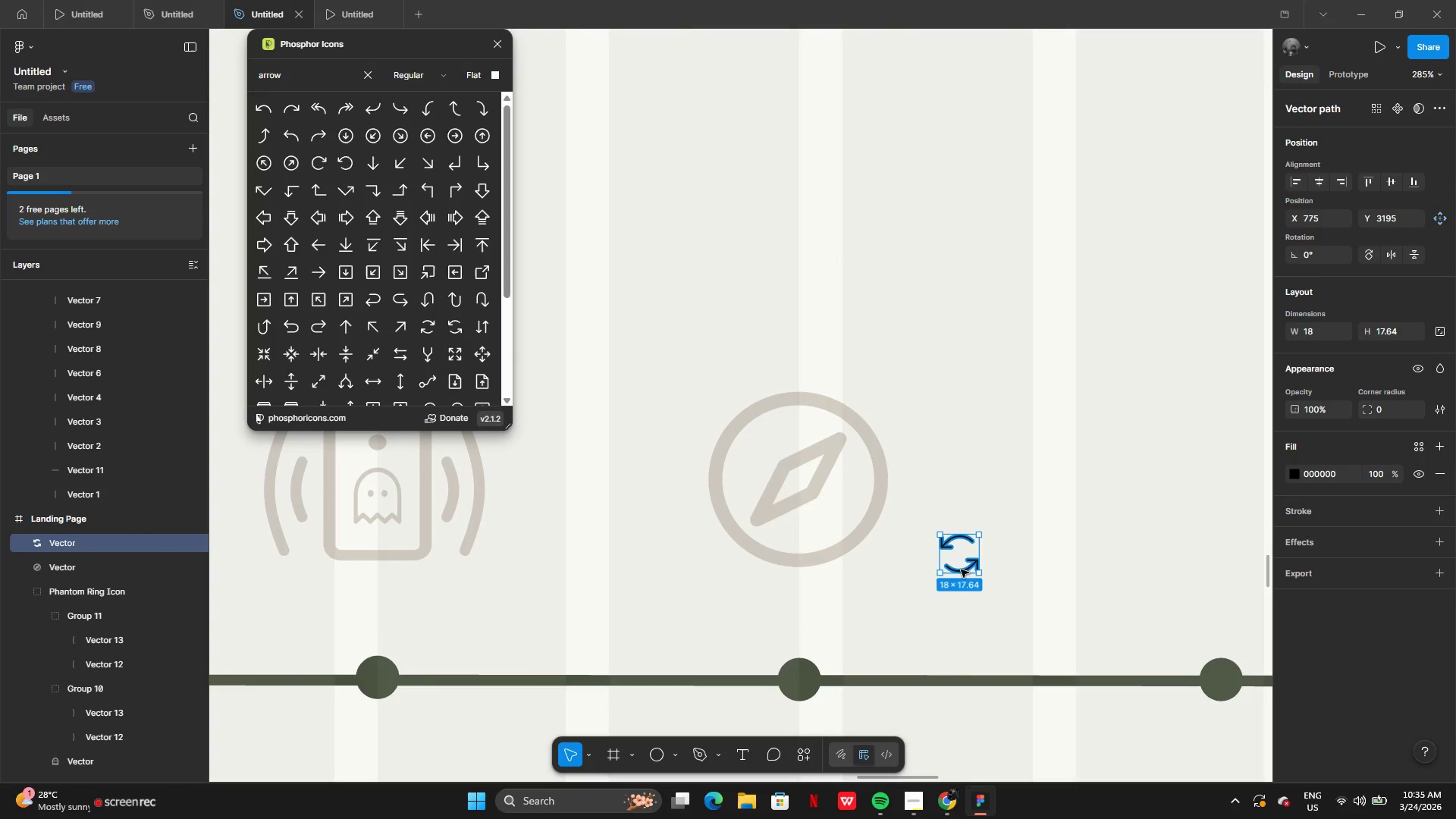 
key(Backspace)
 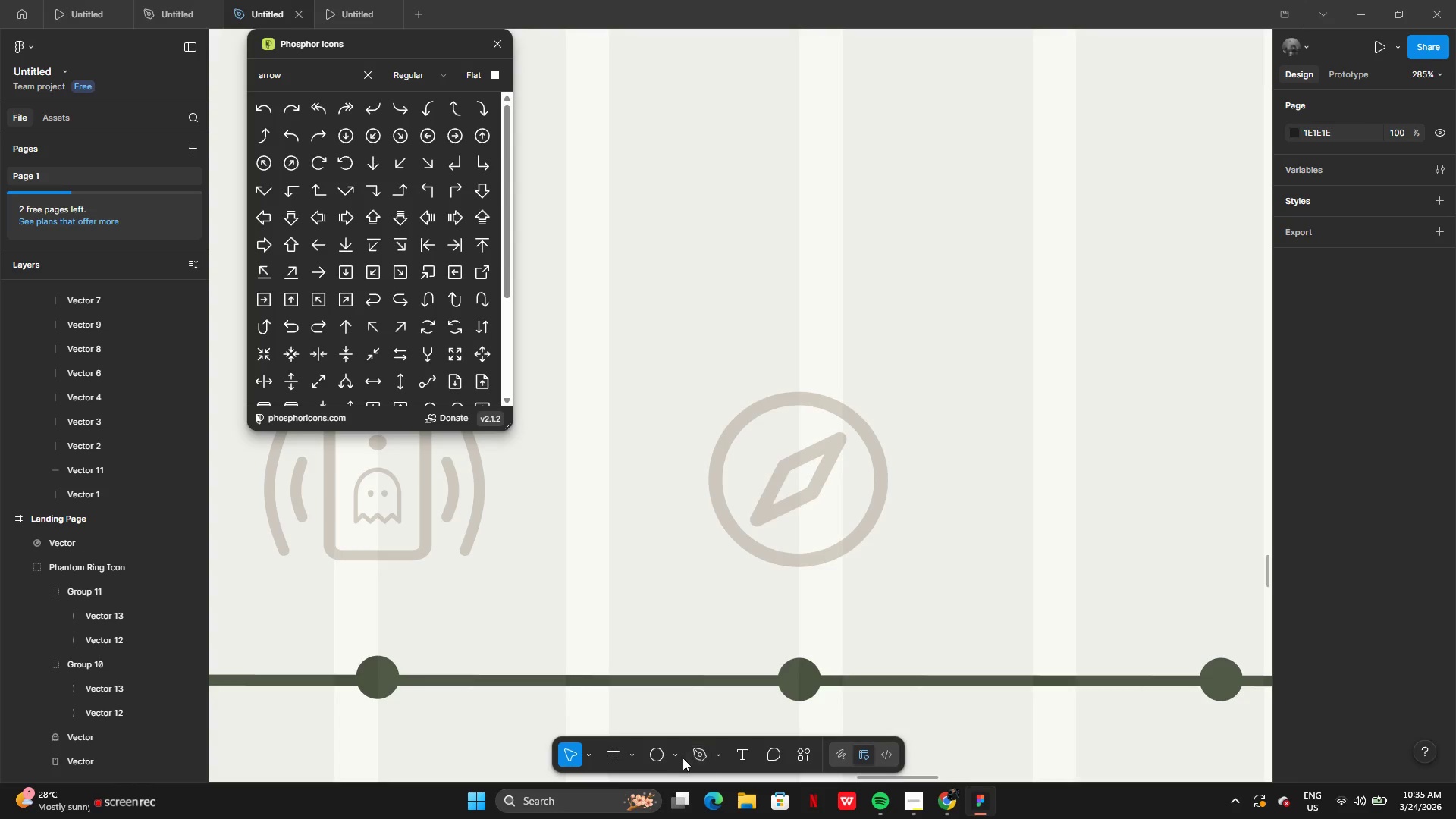 
left_click([705, 754])
 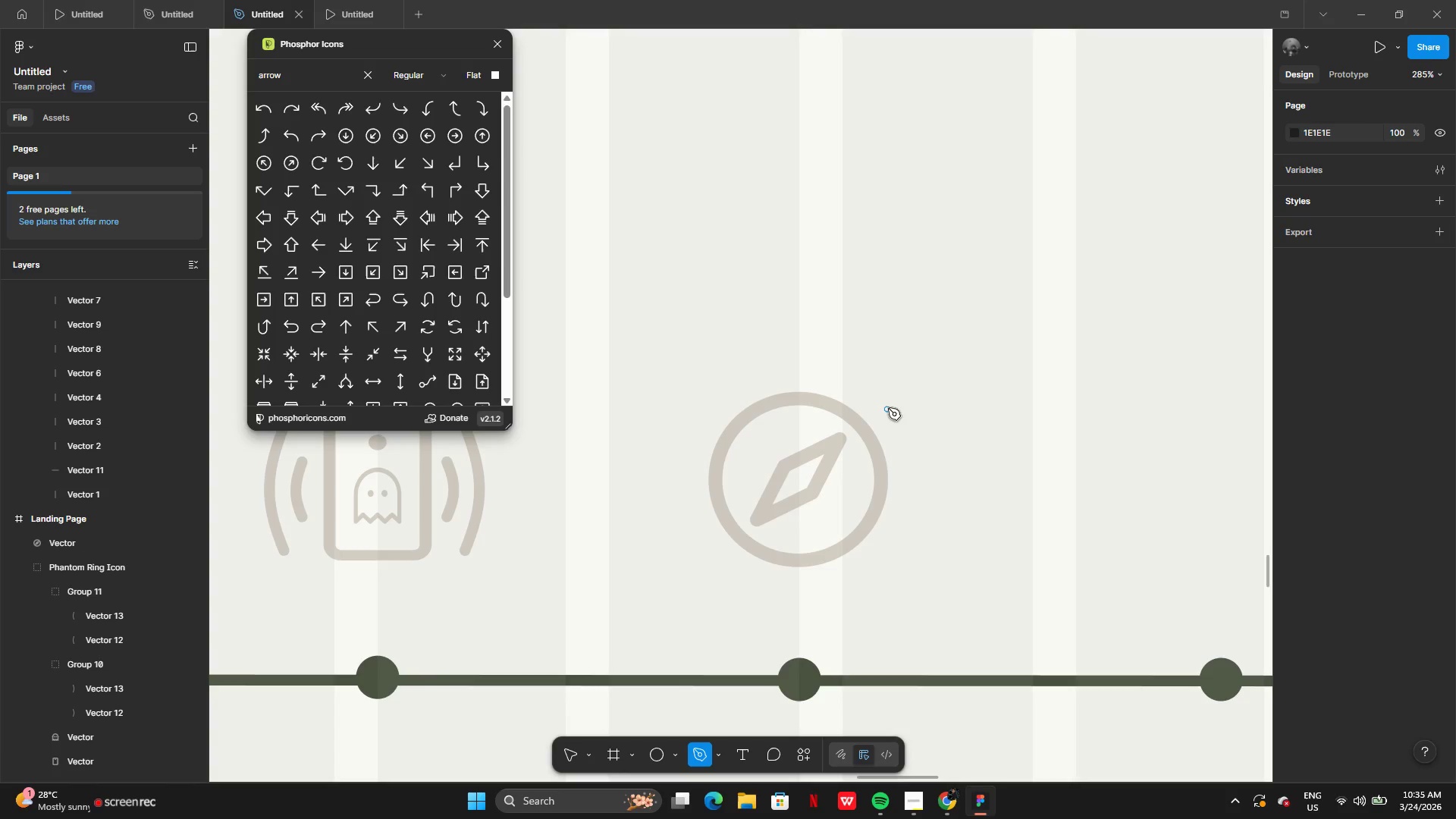 
left_click([899, 399])
 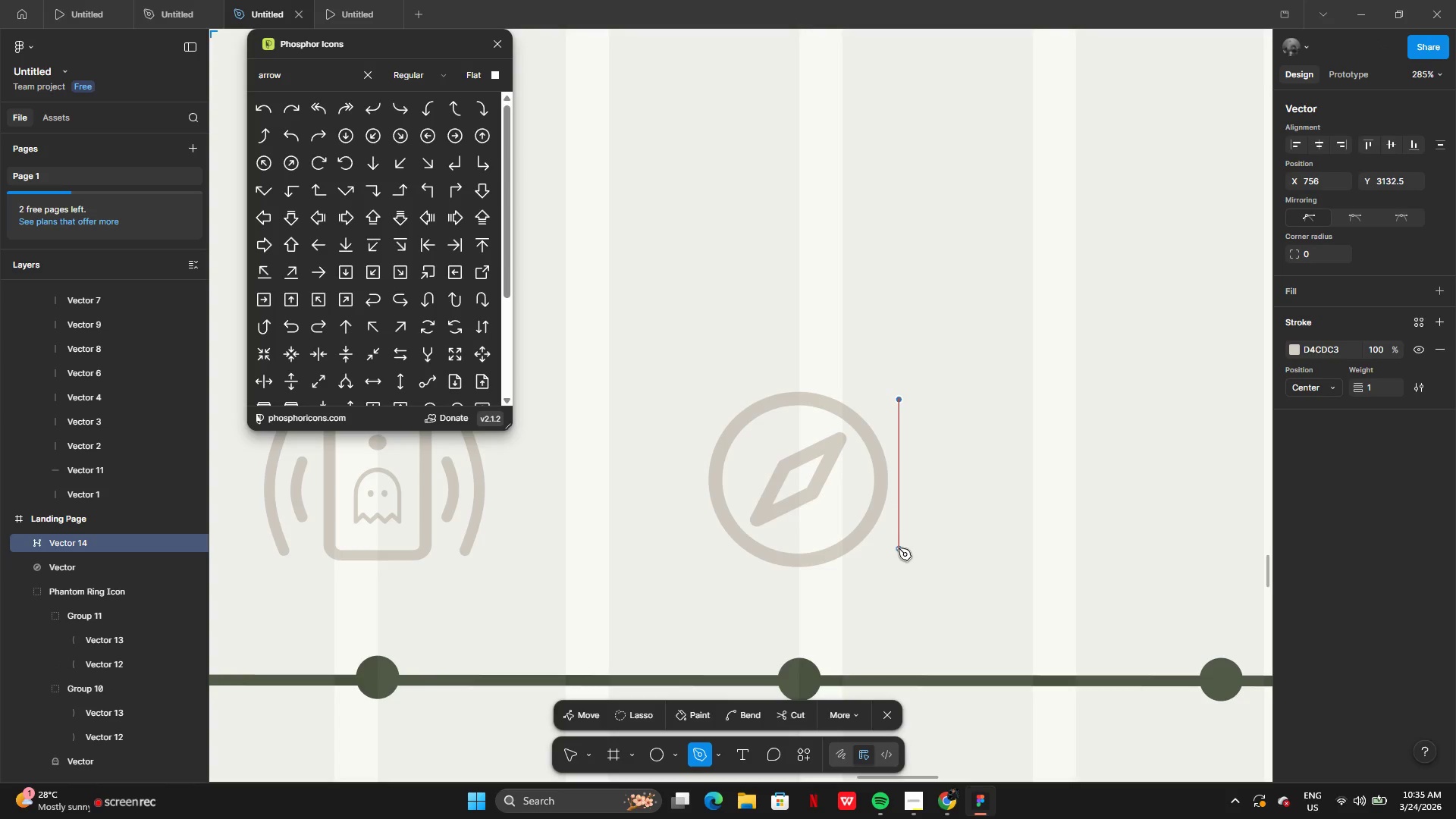 
left_click([899, 548])
 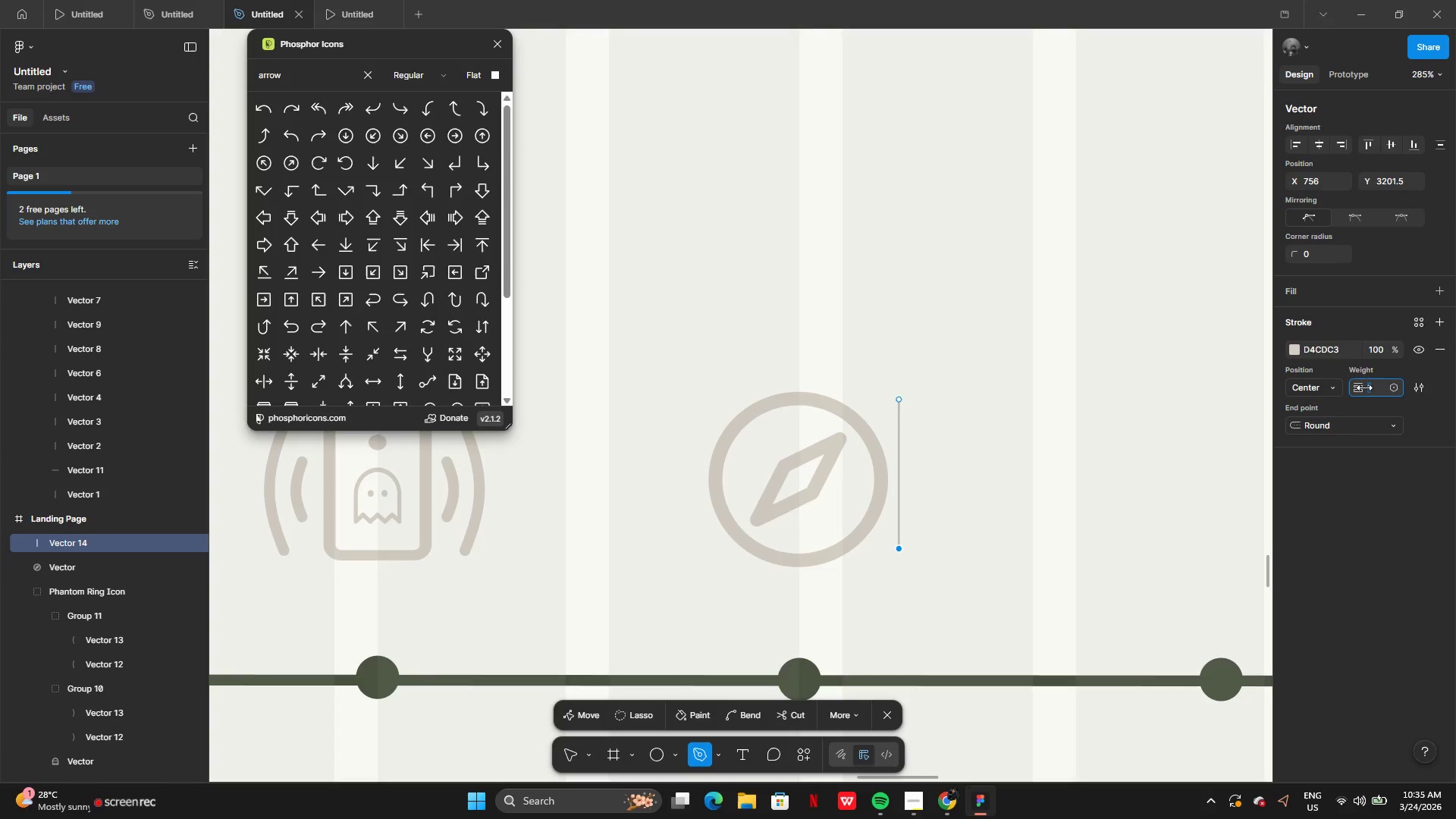 
key(3)
 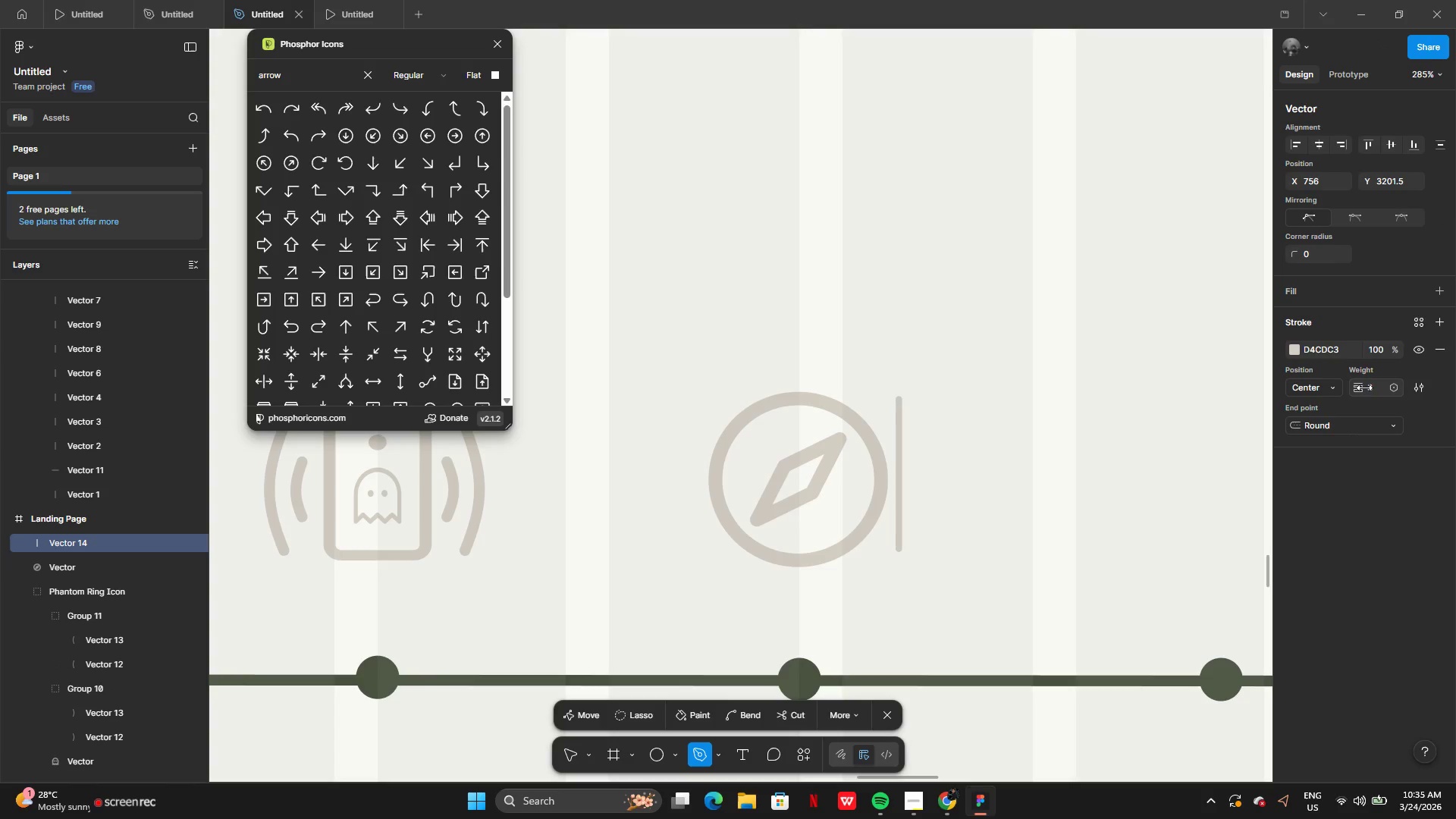 
key(Enter)
 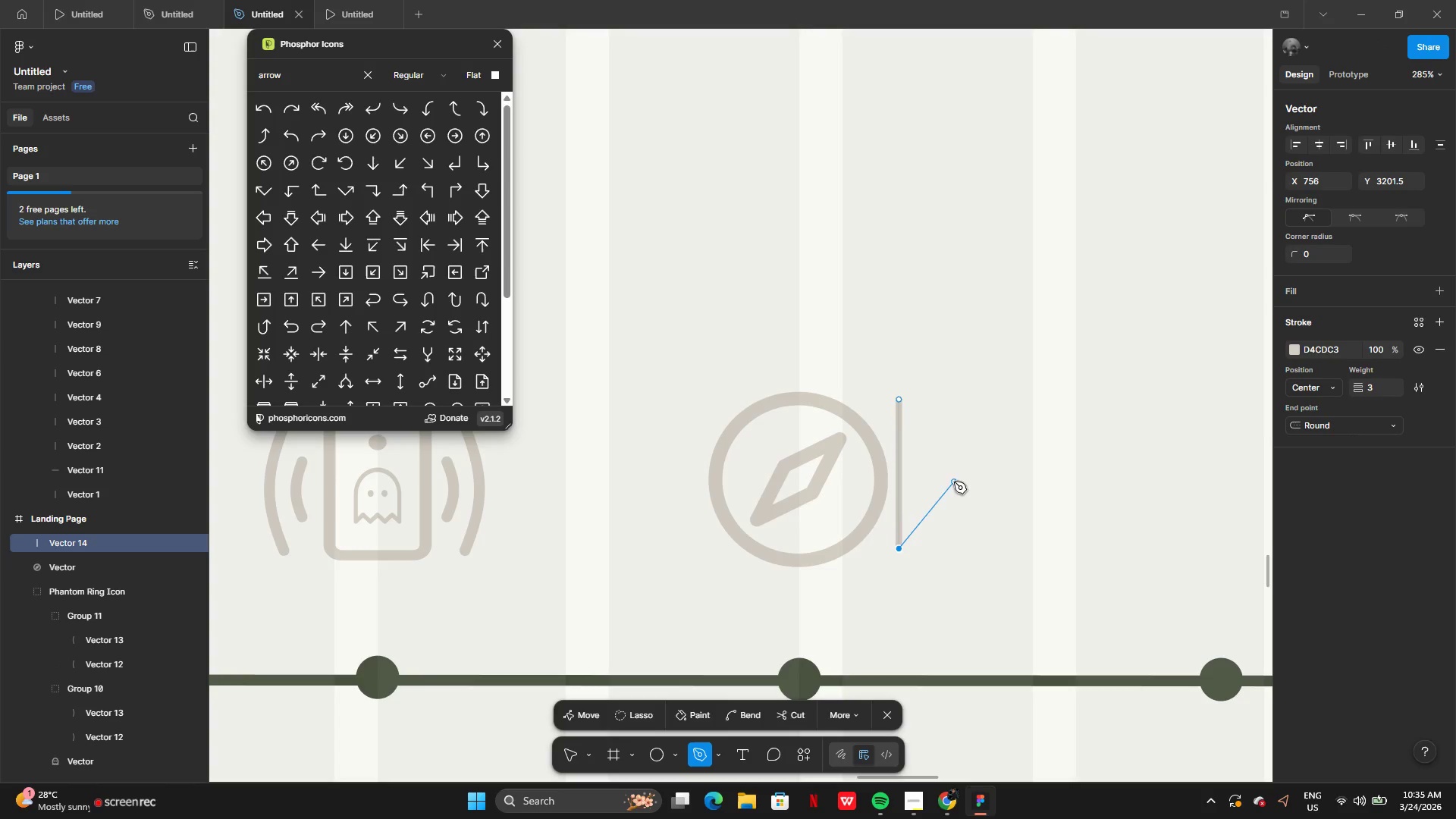 
key(Enter)
 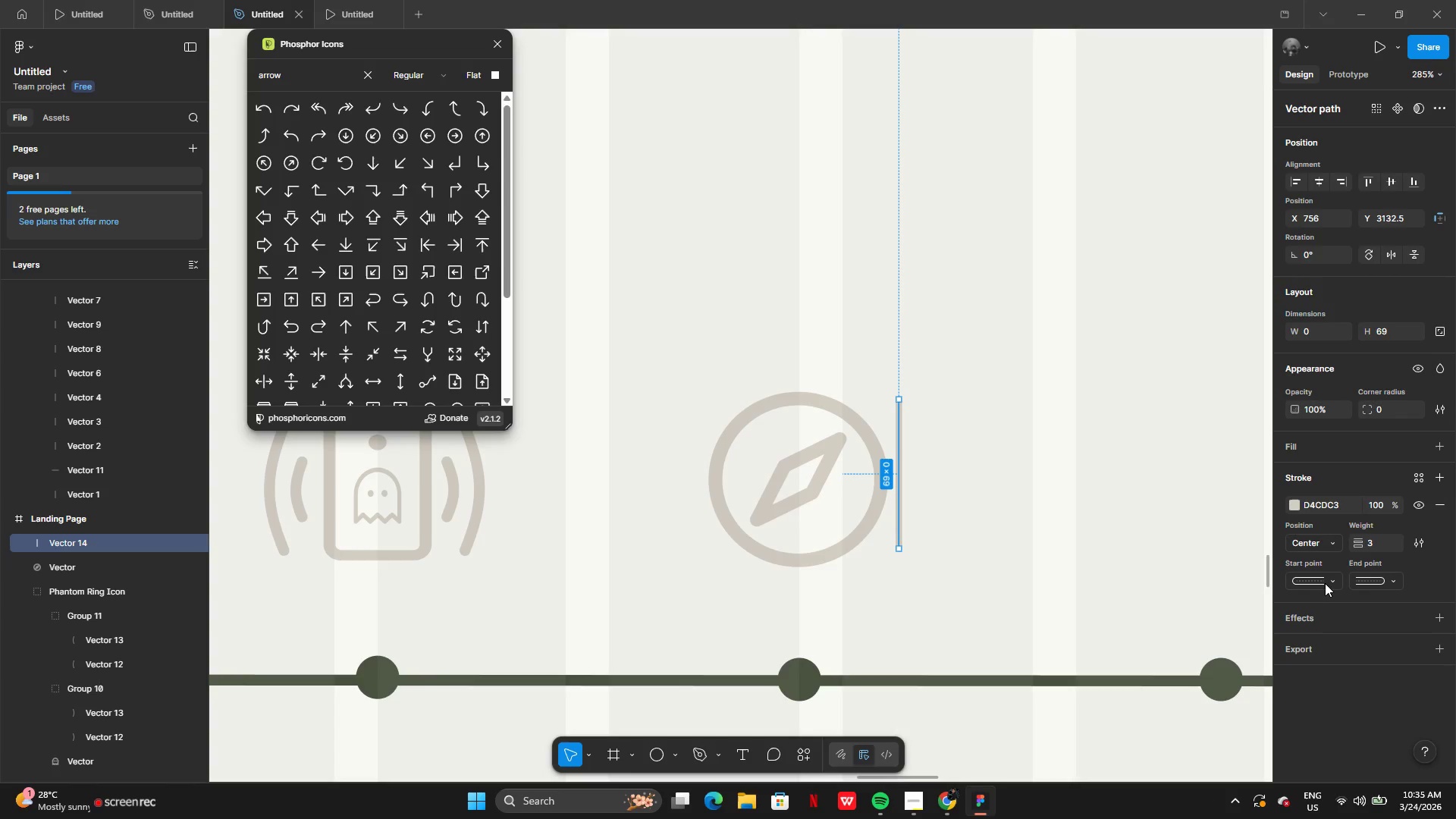 
left_click([1326, 581])
 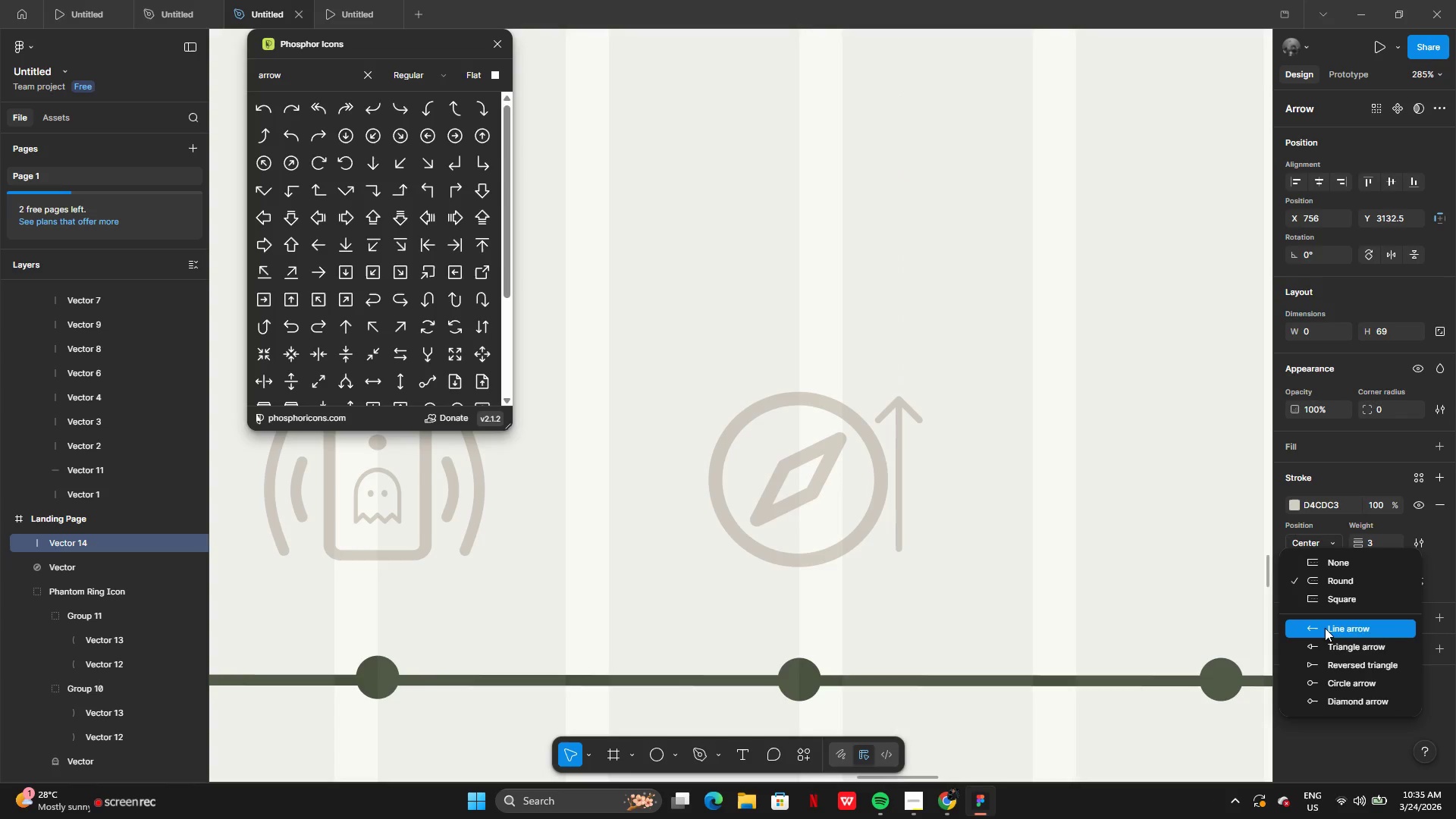 
left_click([1325, 628])
 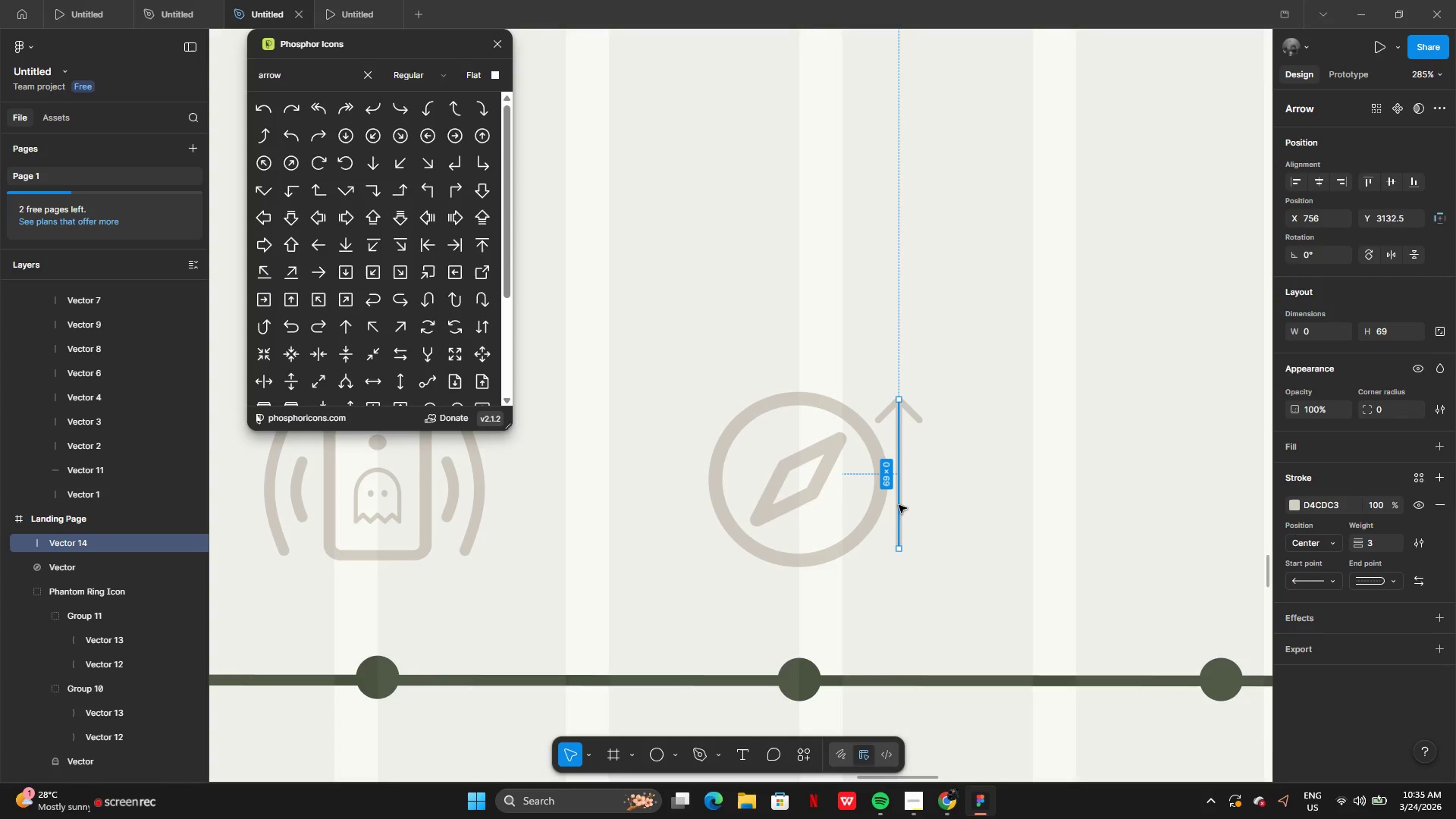 
double_click([899, 504])
 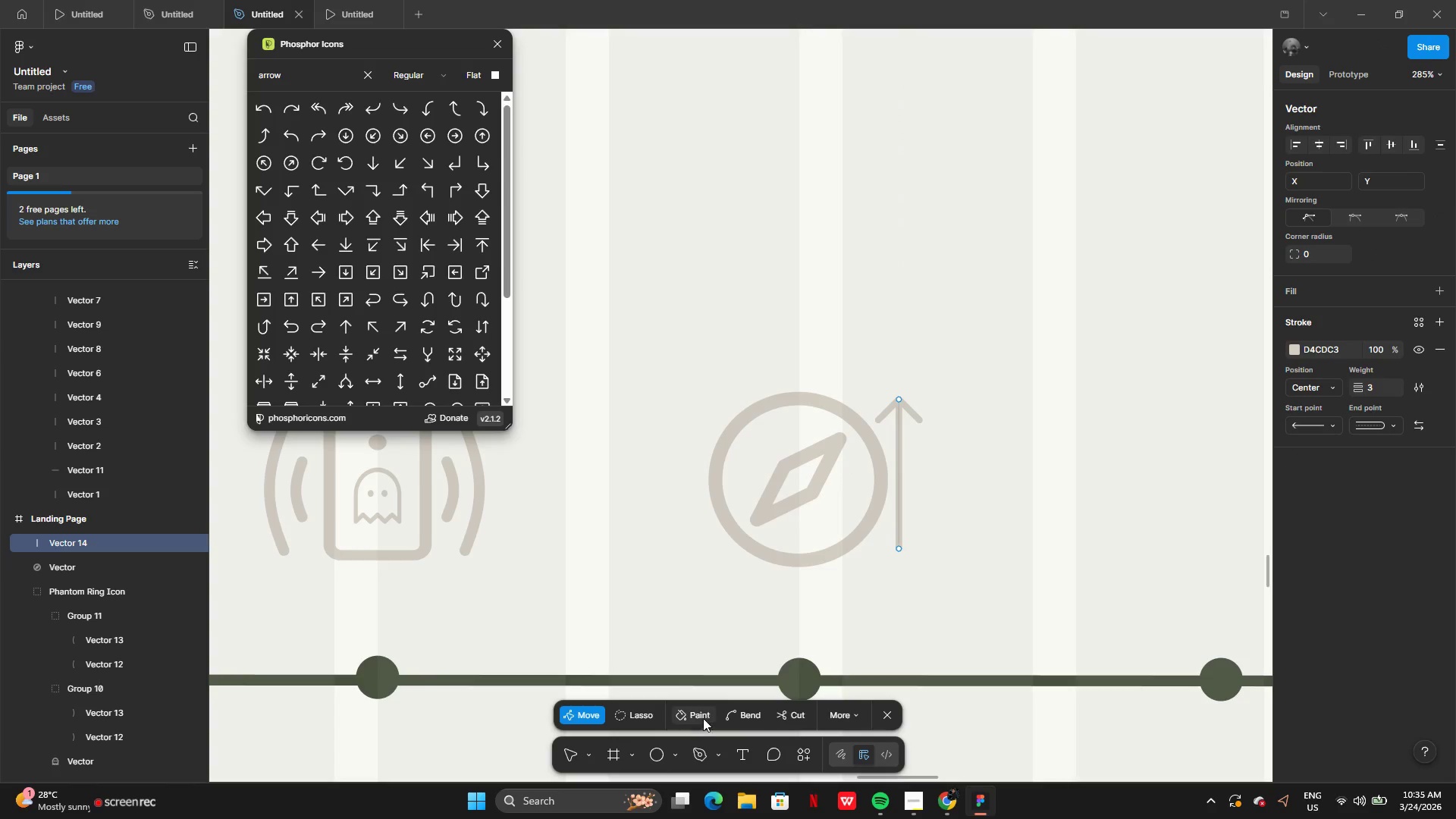 
left_click([732, 713])
 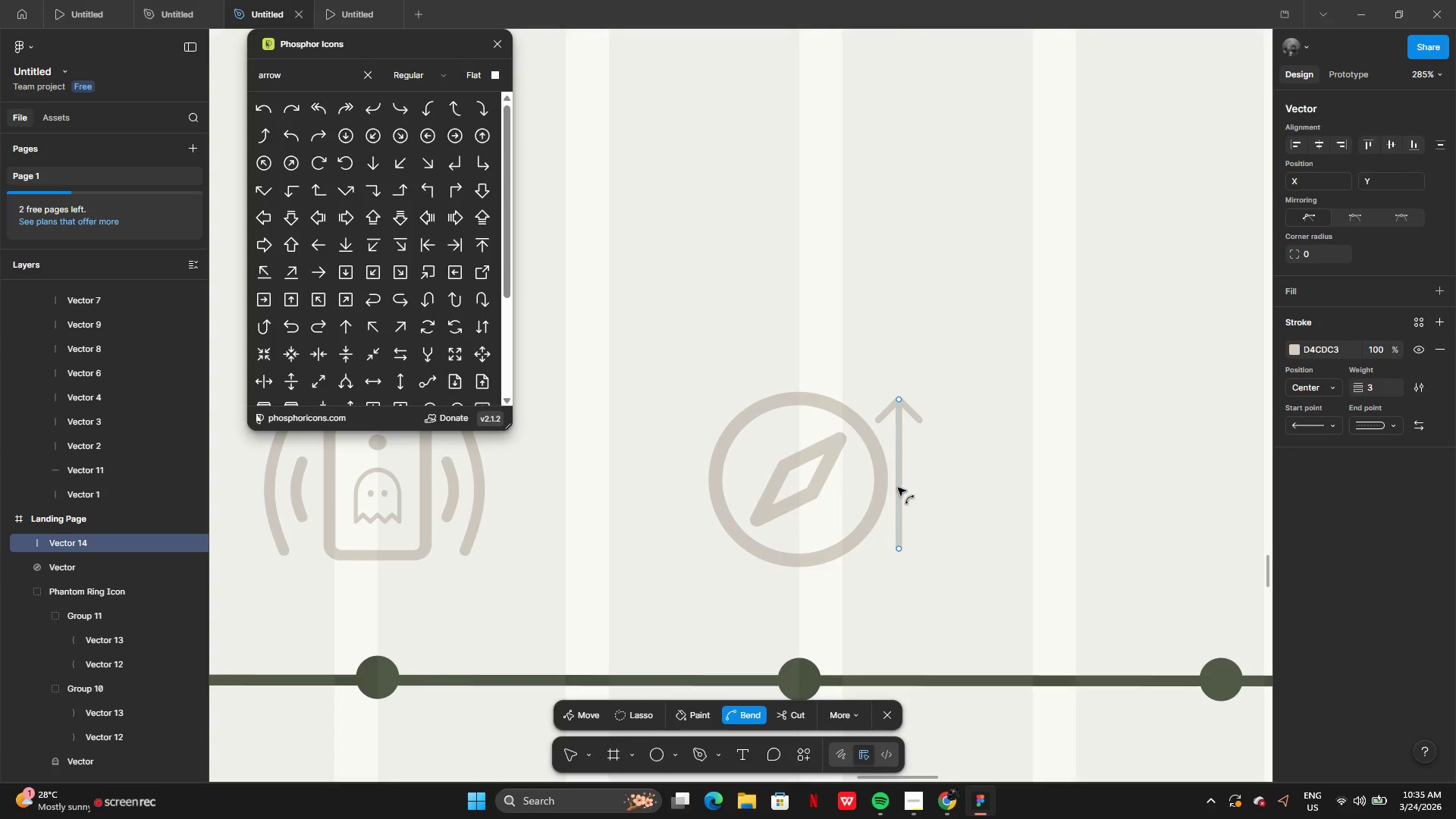 
left_click_drag(start_coordinate=[898, 488], to_coordinate=[916, 485])
 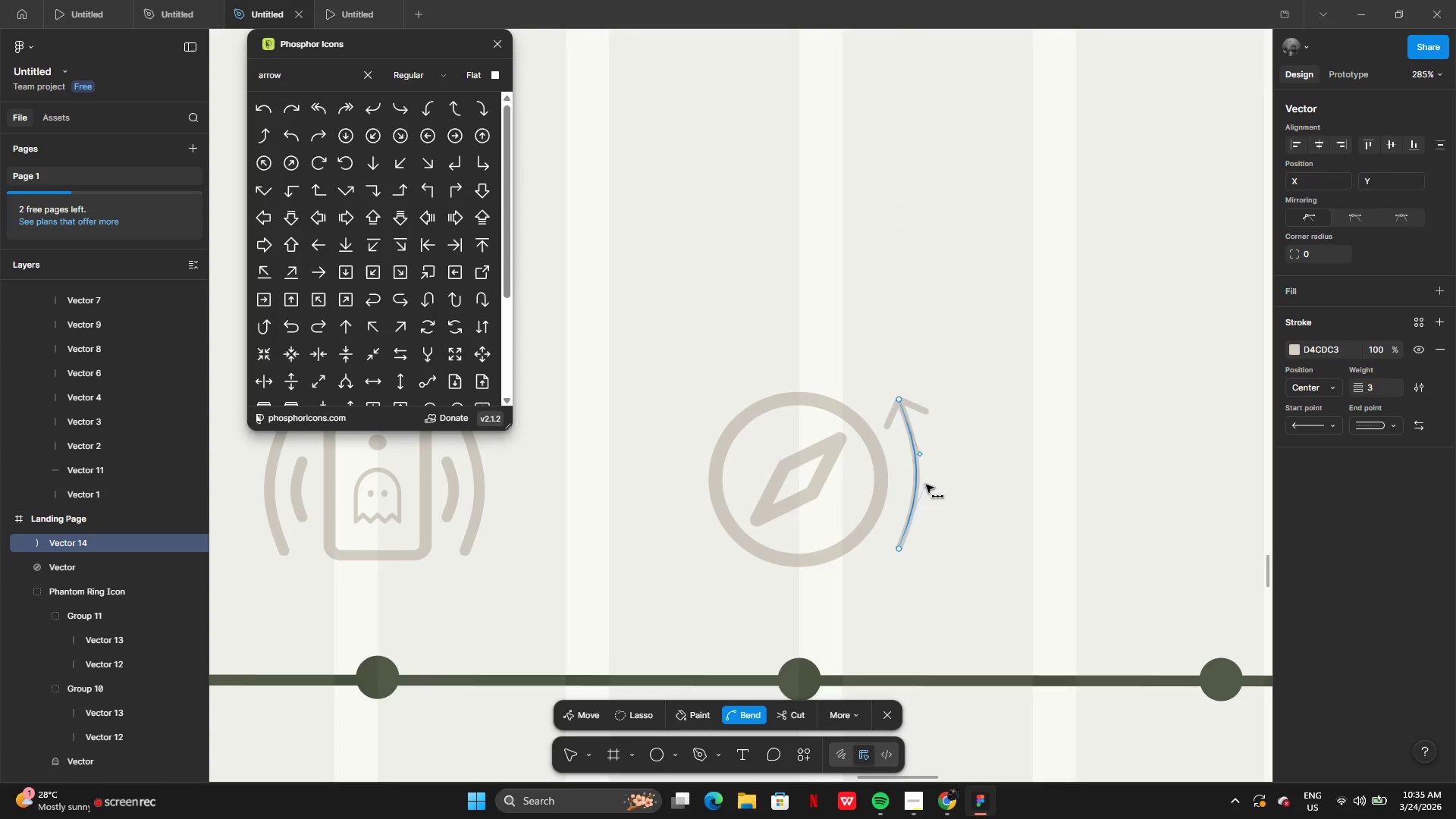 
left_click_drag(start_coordinate=[926, 485], to_coordinate=[936, 488])
 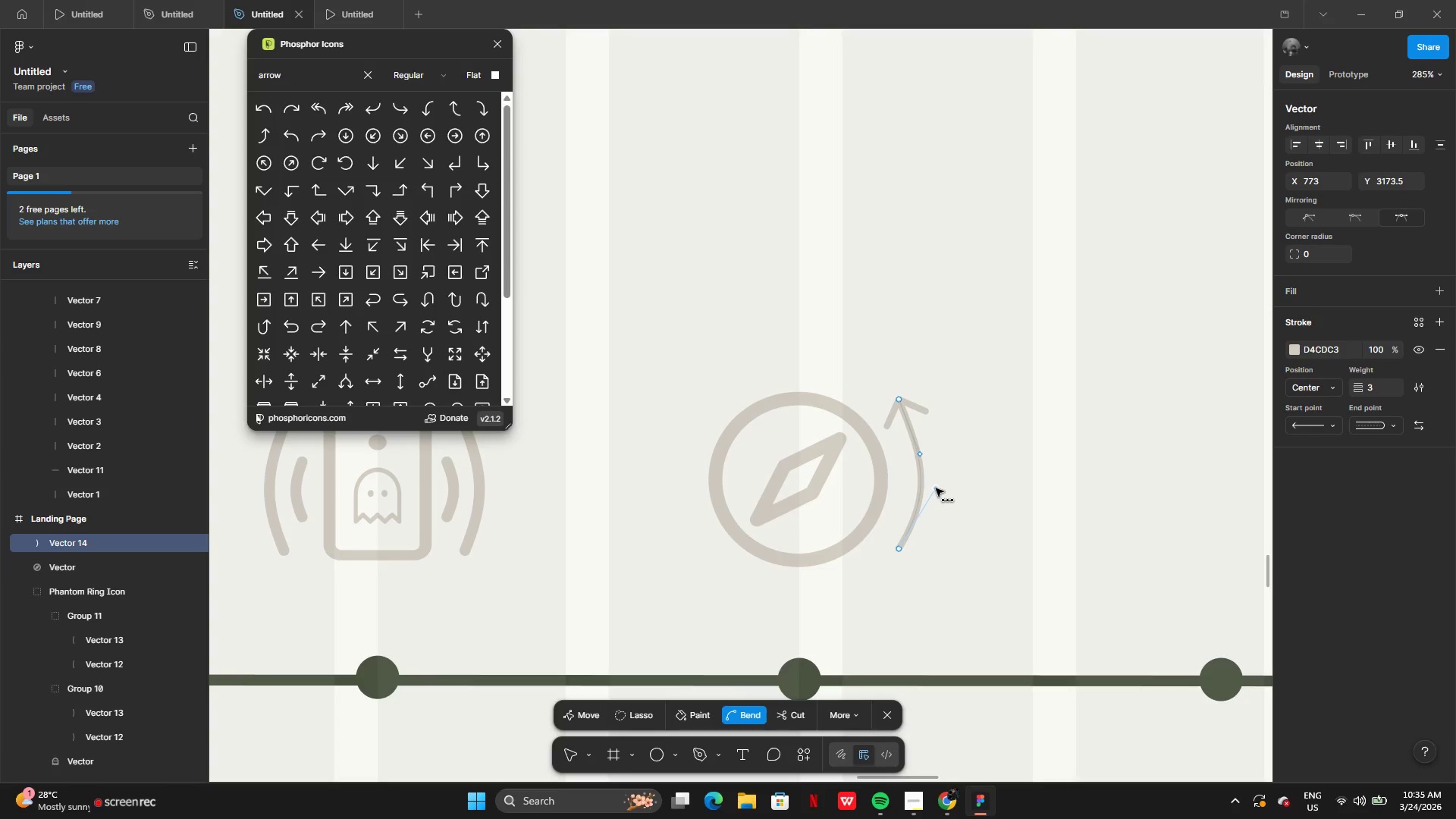 
key(Enter)
 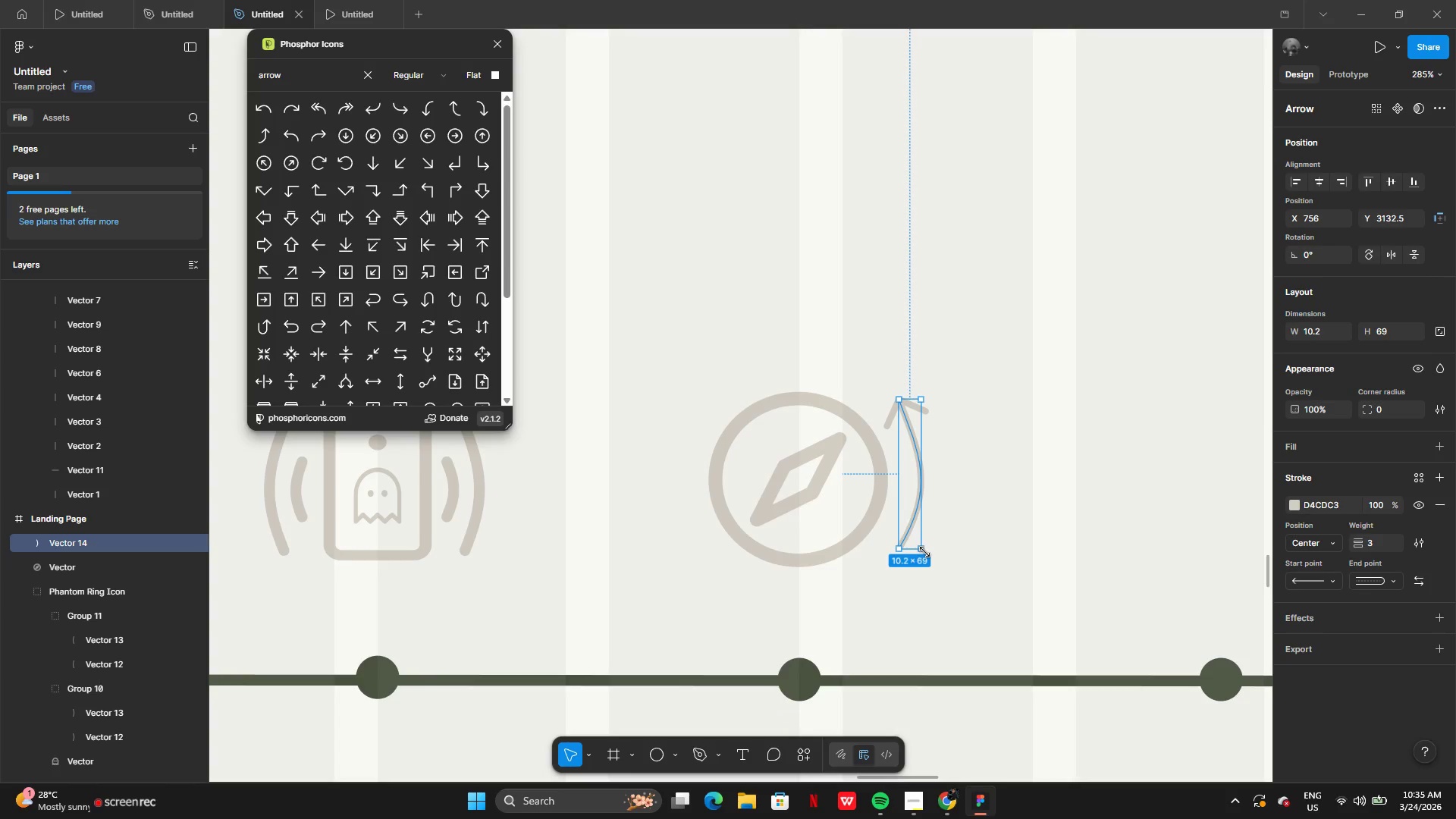 
left_click_drag(start_coordinate=[924, 552], to_coordinate=[927, 533])
 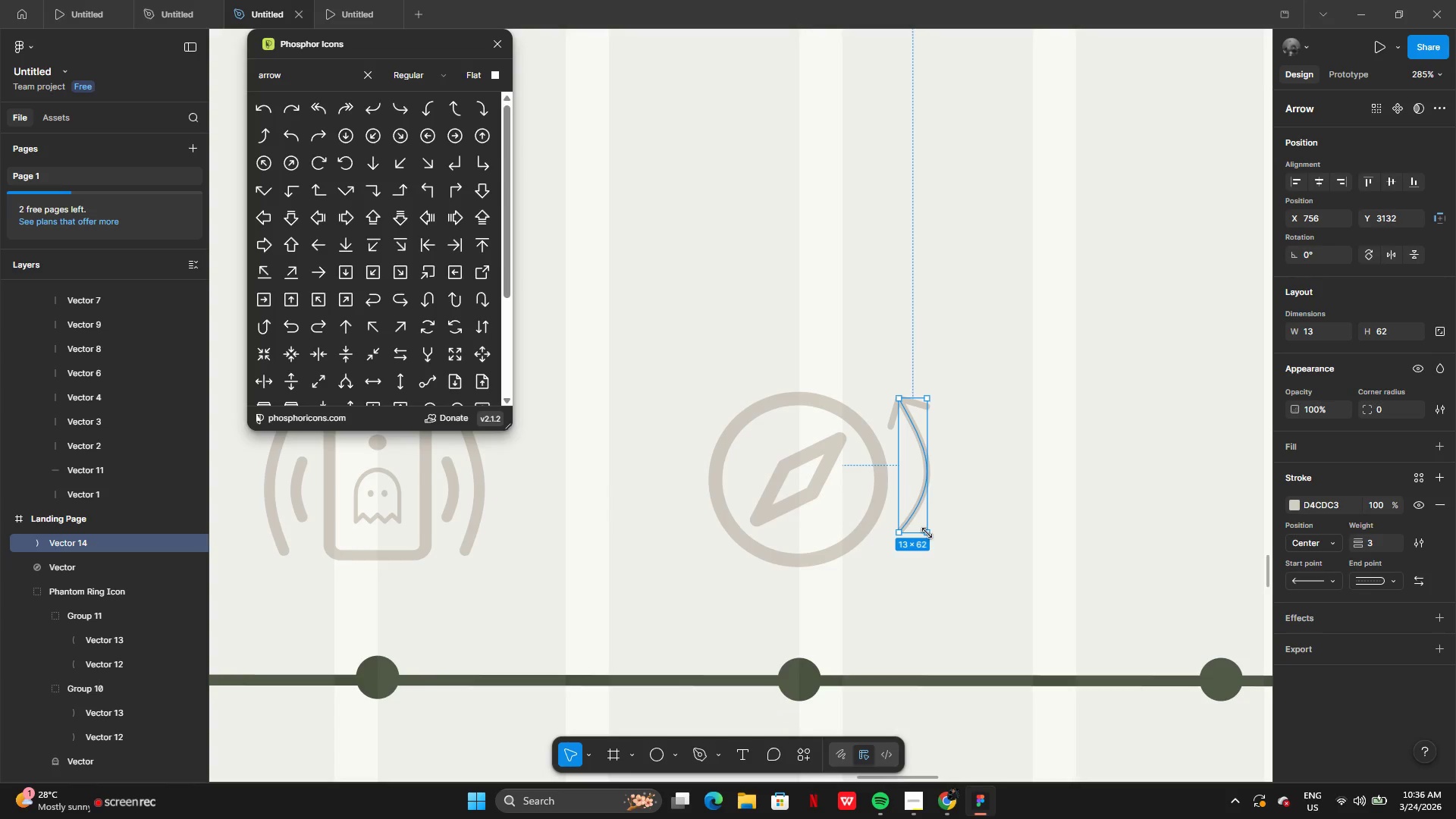 
key(Control+Z)
 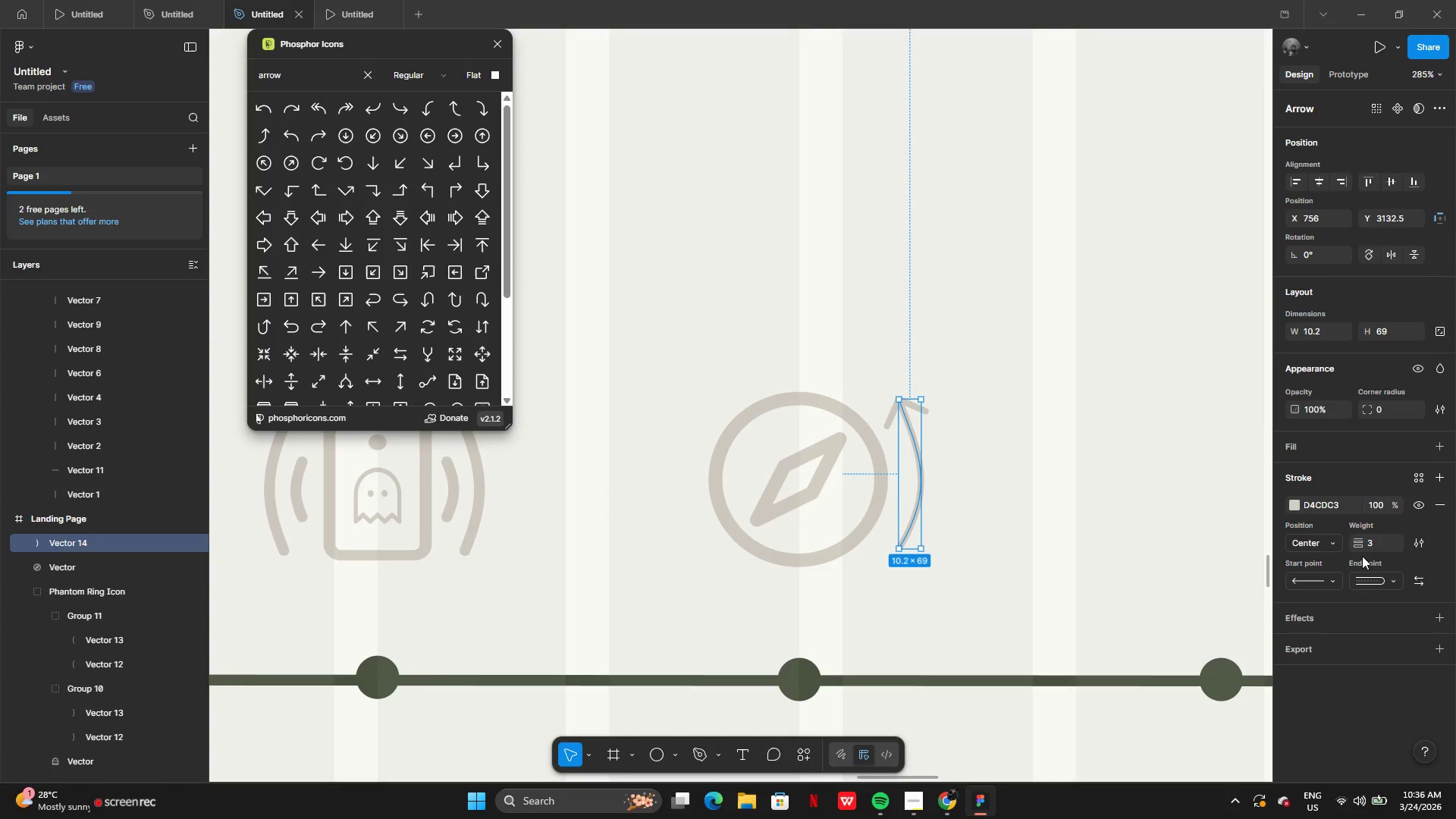 
left_click([1370, 548])
 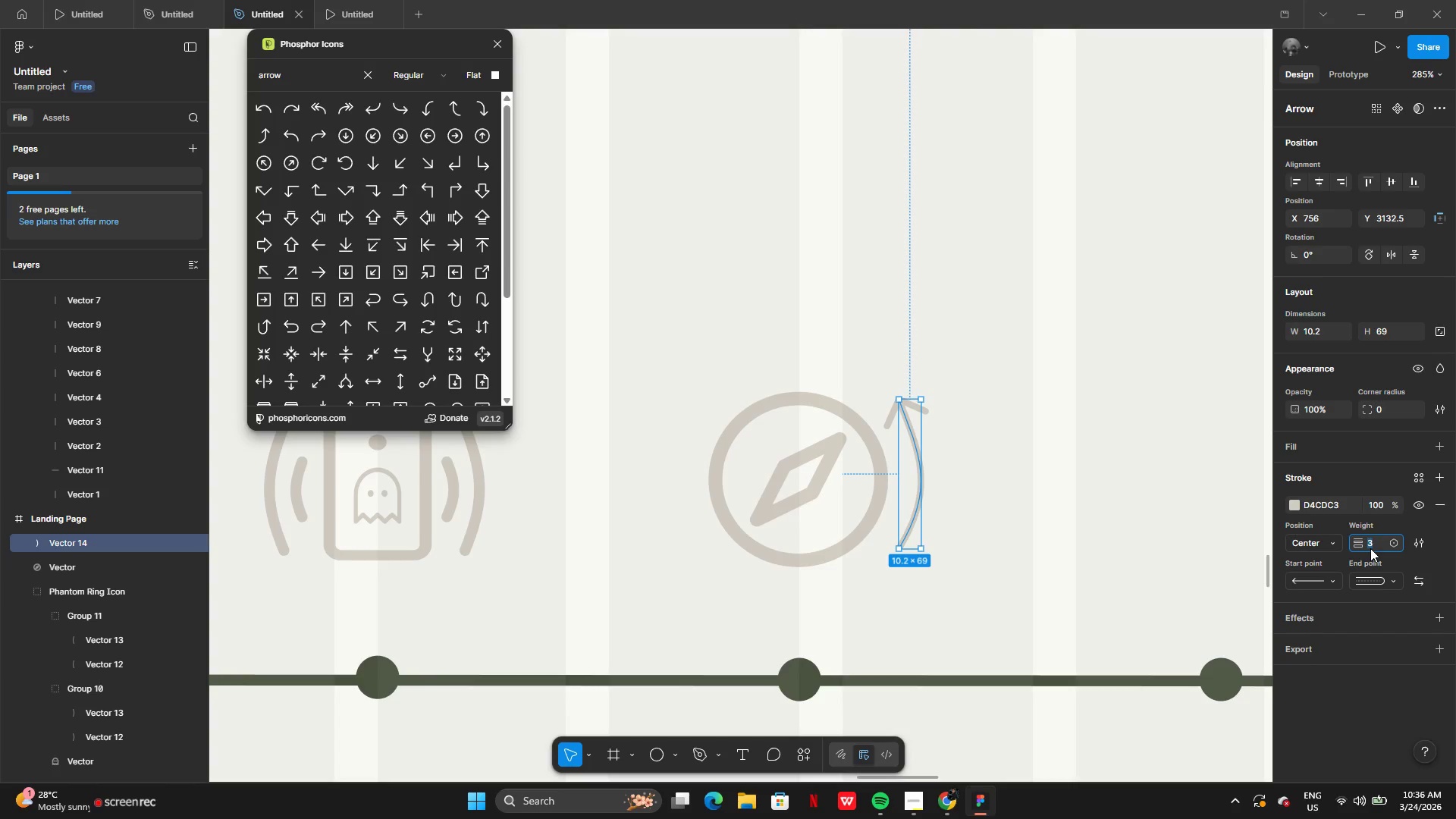 
key(2)
 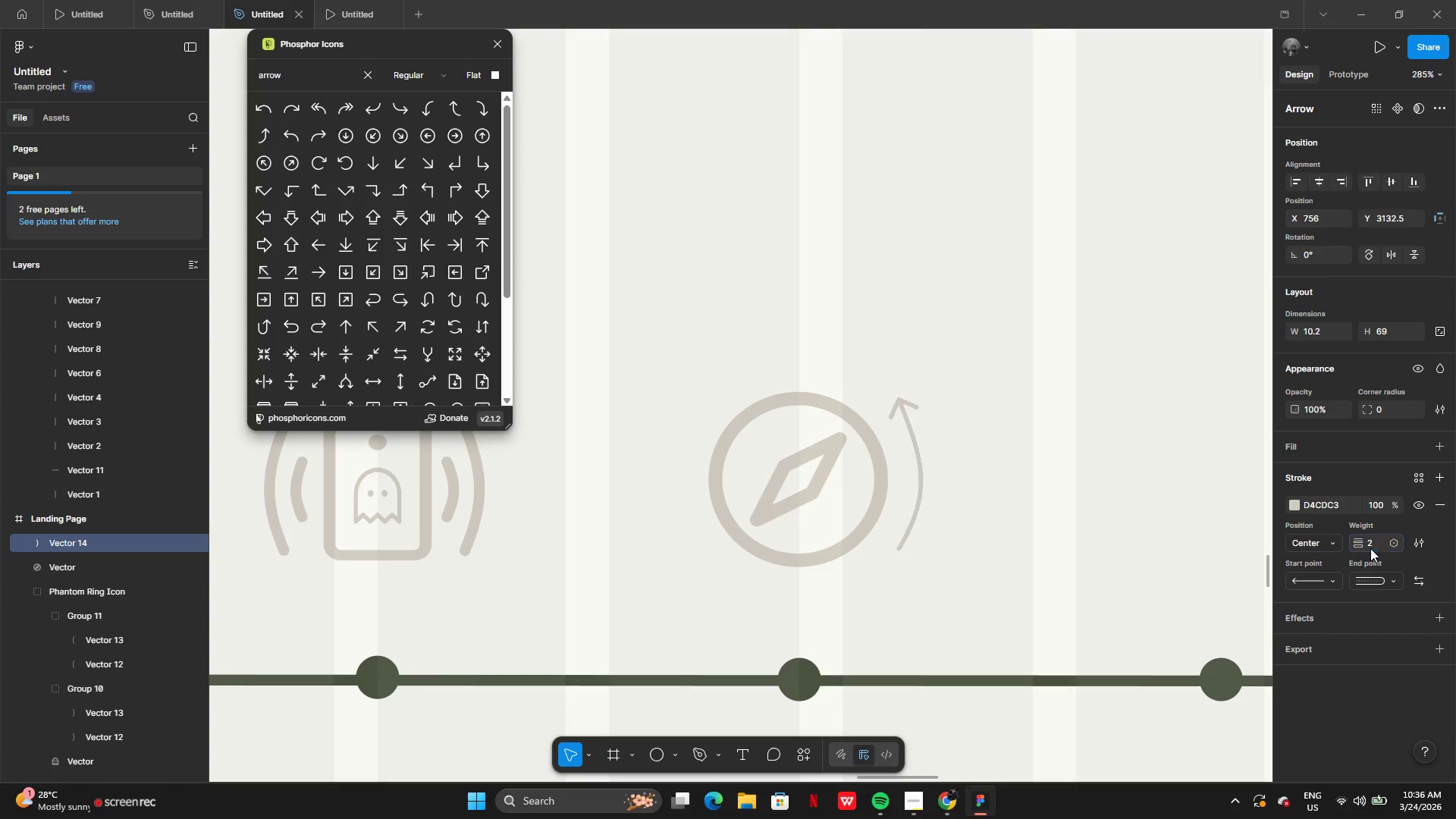 
key(Enter)
 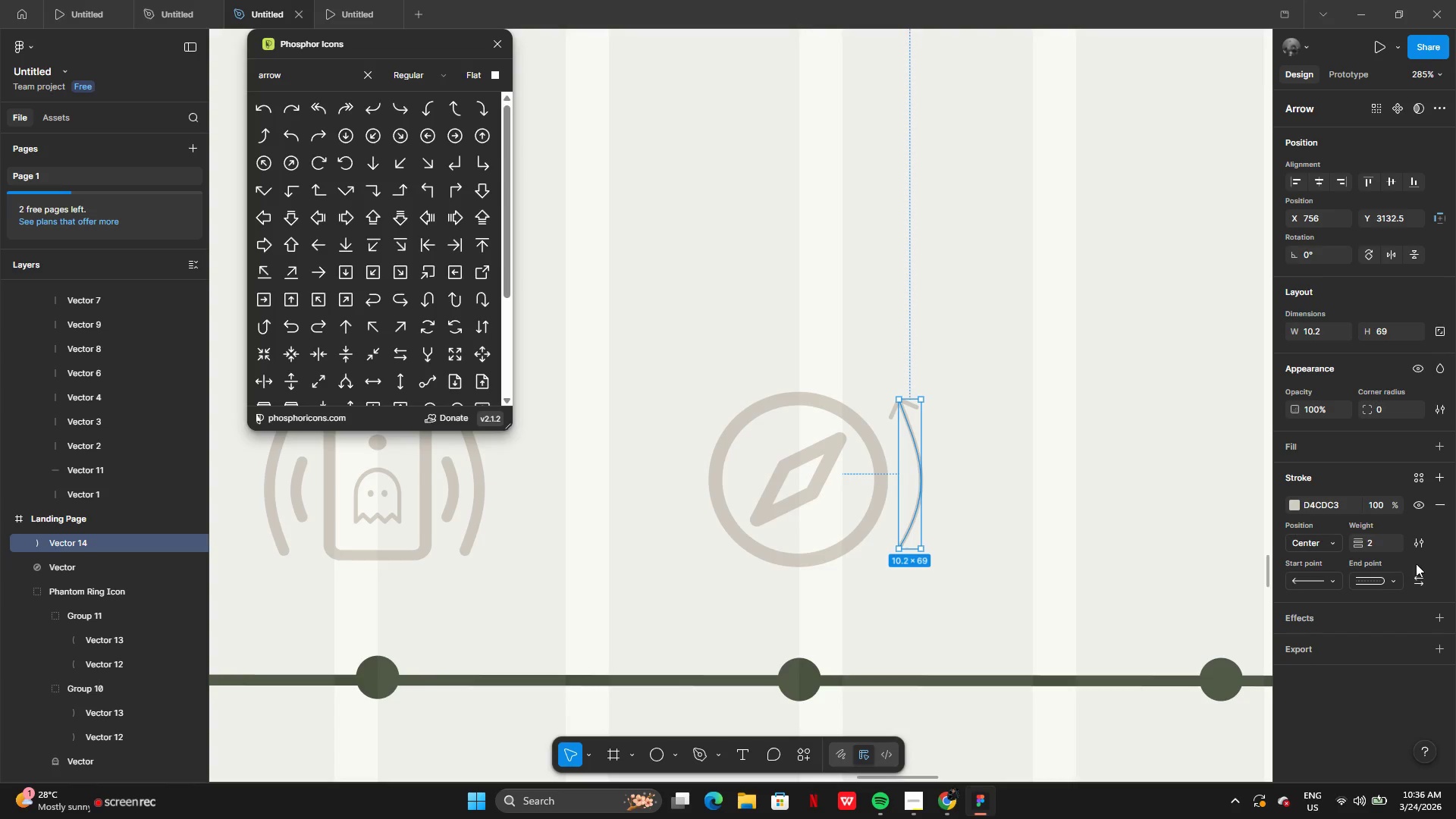 
left_click([1414, 579])
 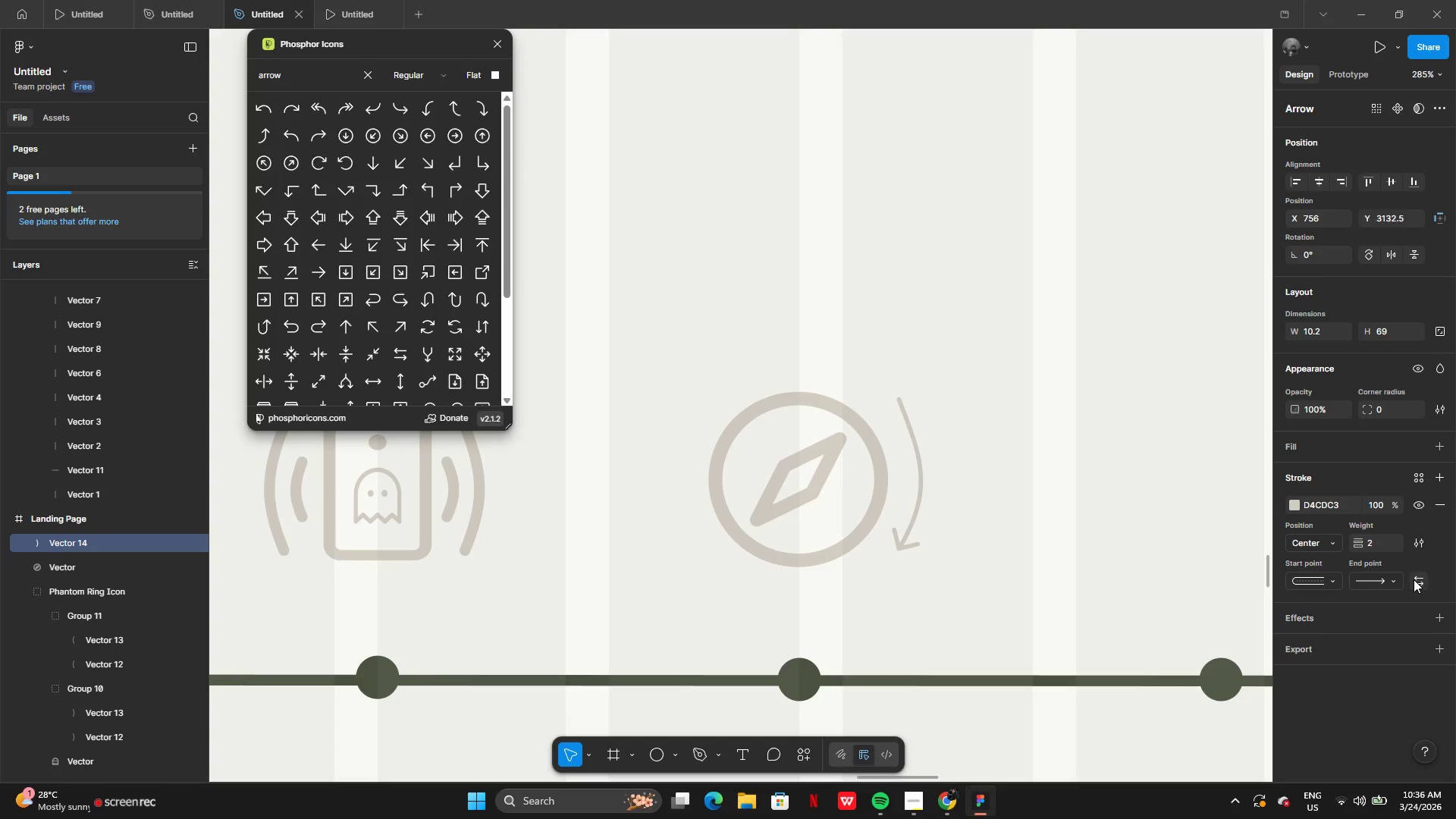 
left_click([1414, 579])
 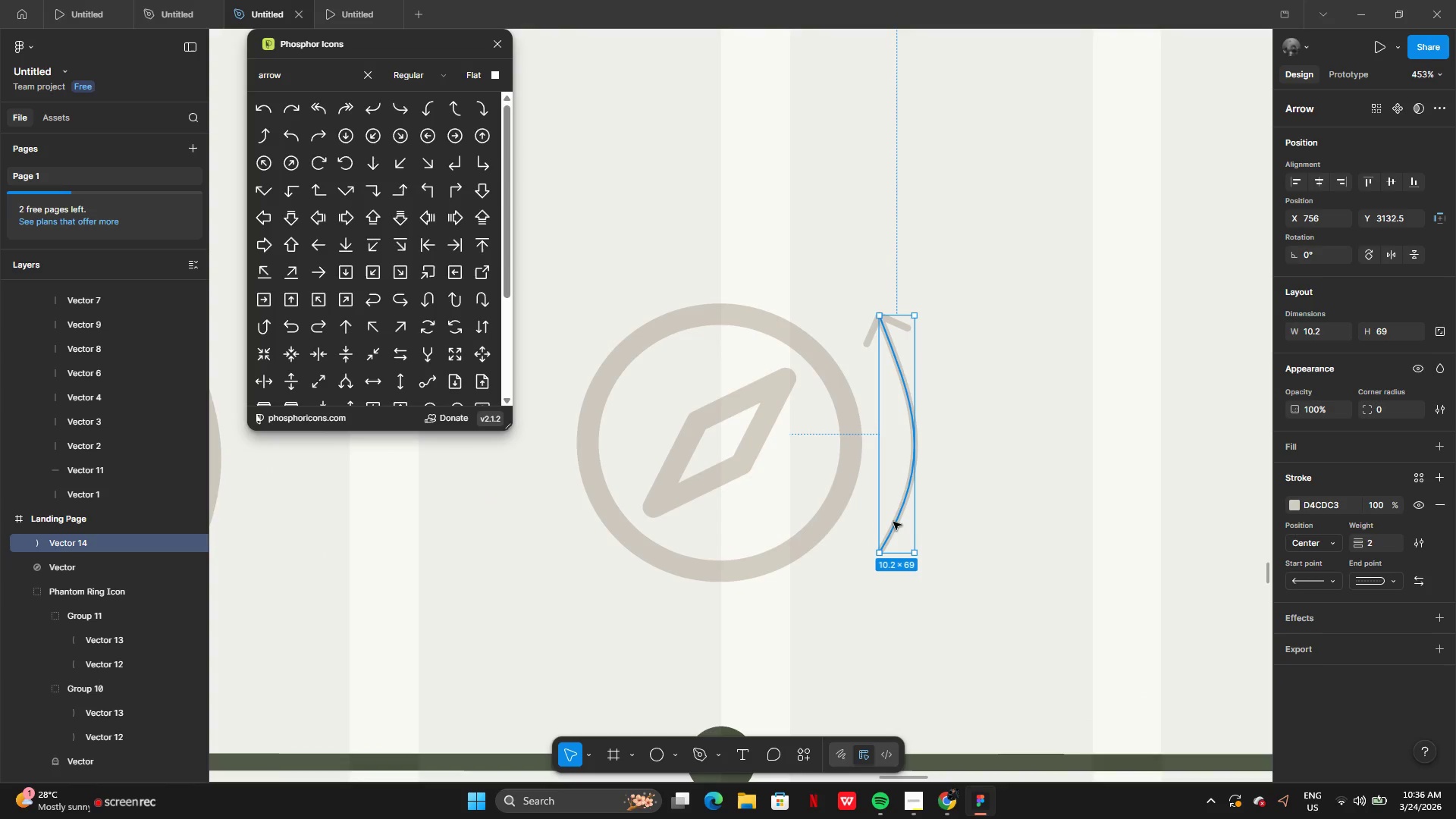 
left_click_drag(start_coordinate=[894, 522], to_coordinate=[881, 494])
 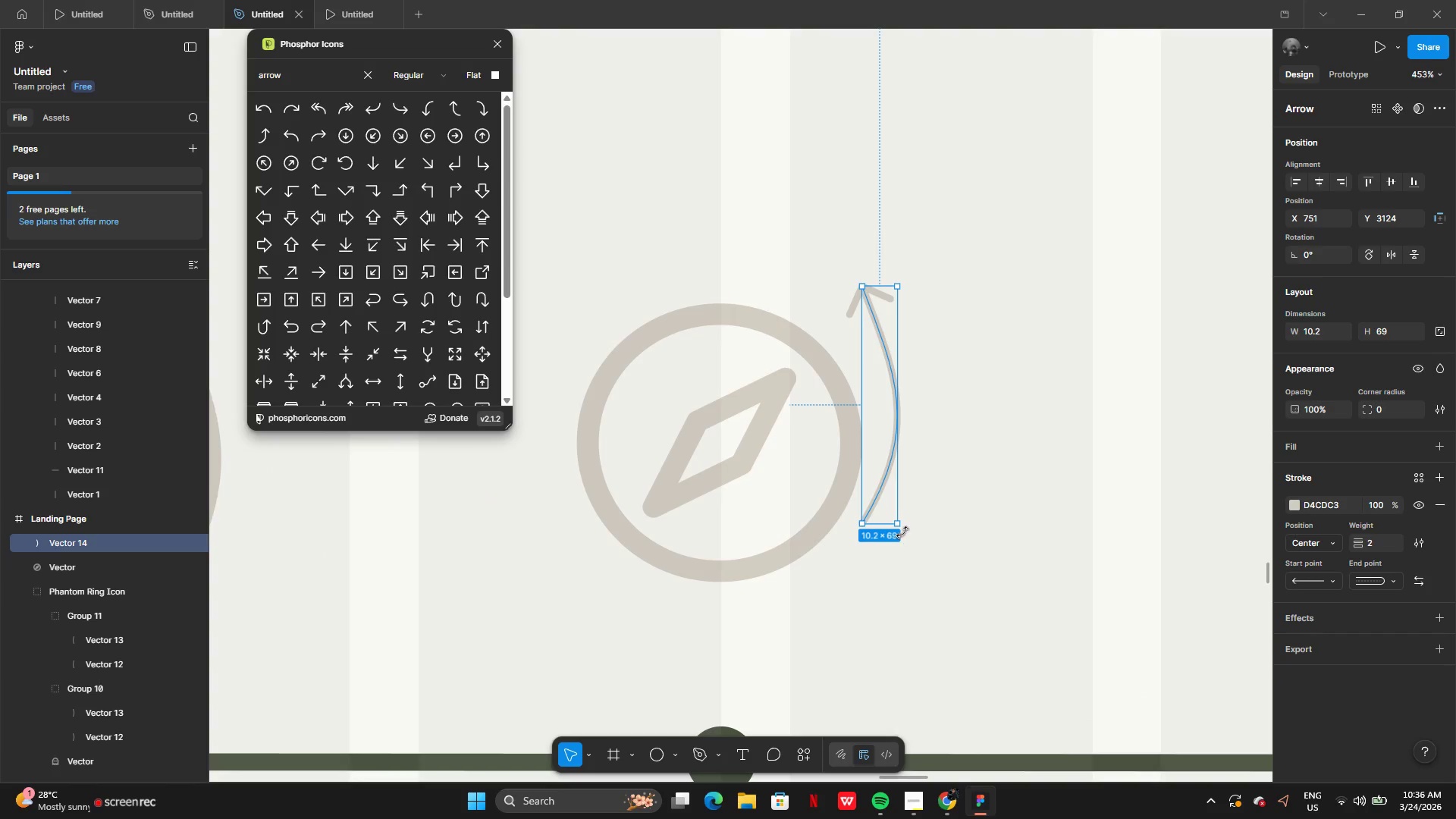 
left_click_drag(start_coordinate=[902, 531], to_coordinate=[921, 506])
 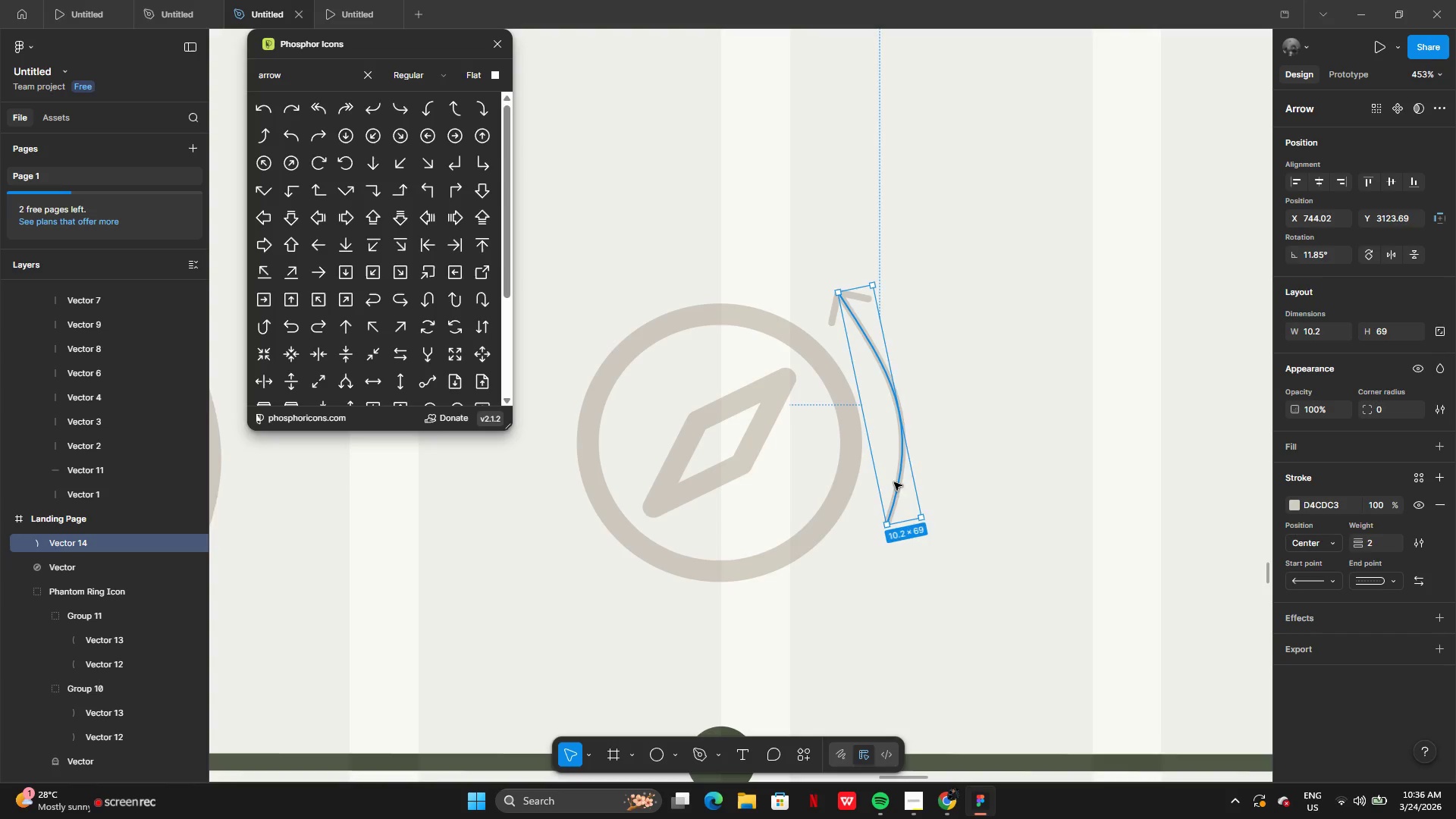 
left_click_drag(start_coordinate=[894, 482], to_coordinate=[892, 464])
 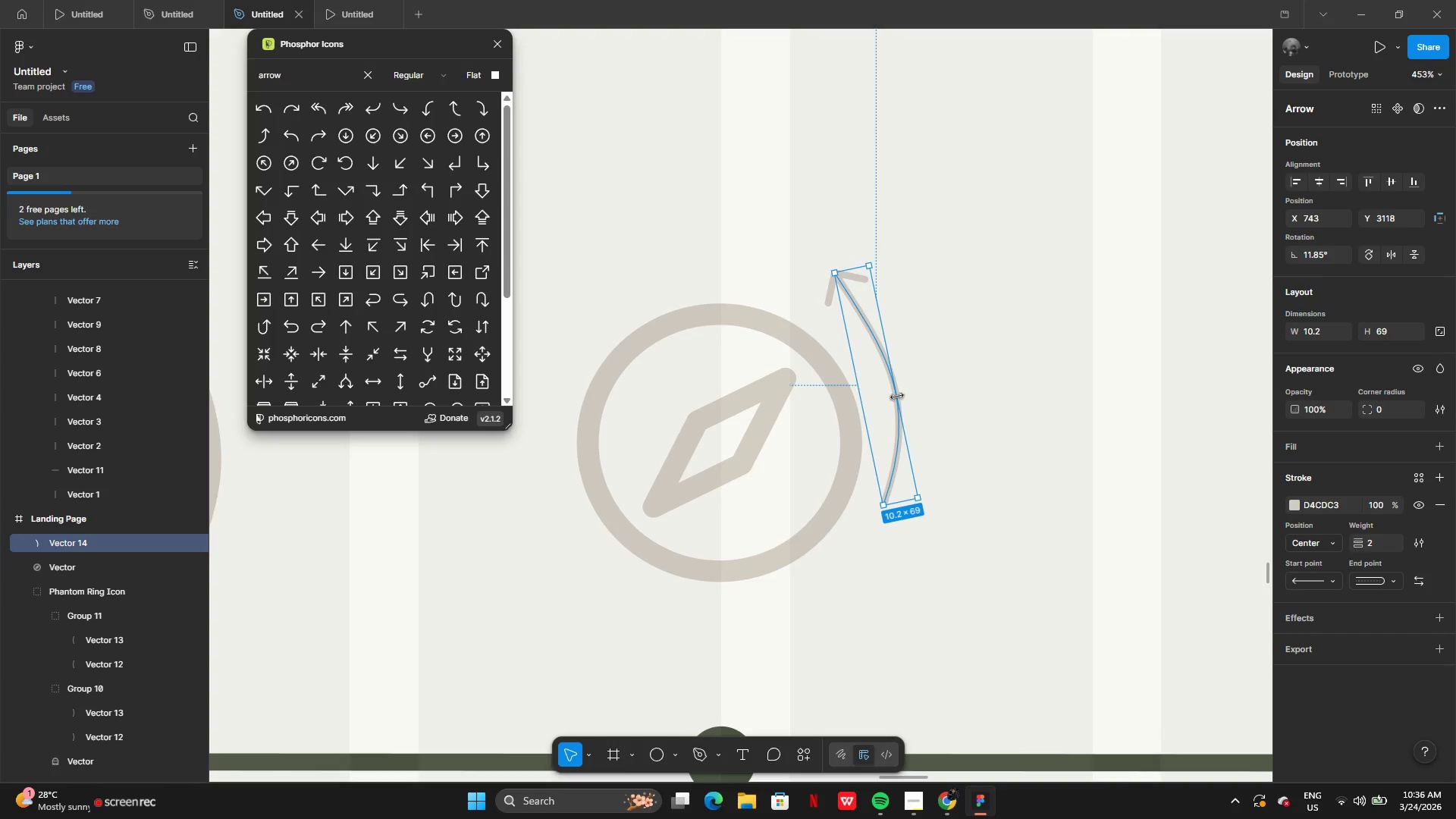 
double_click([897, 397])
 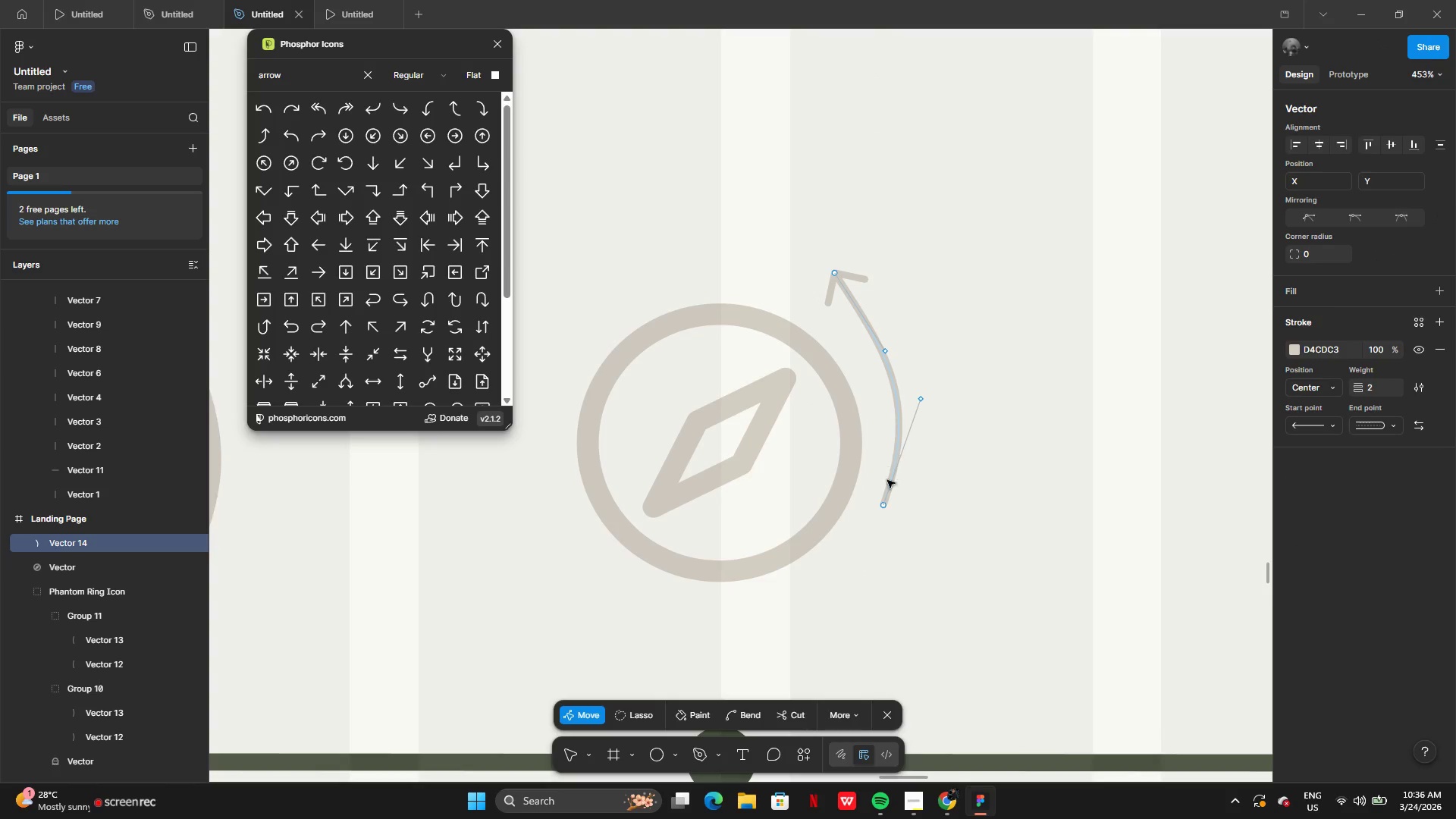 
left_click_drag(start_coordinate=[883, 503], to_coordinate=[880, 491])
 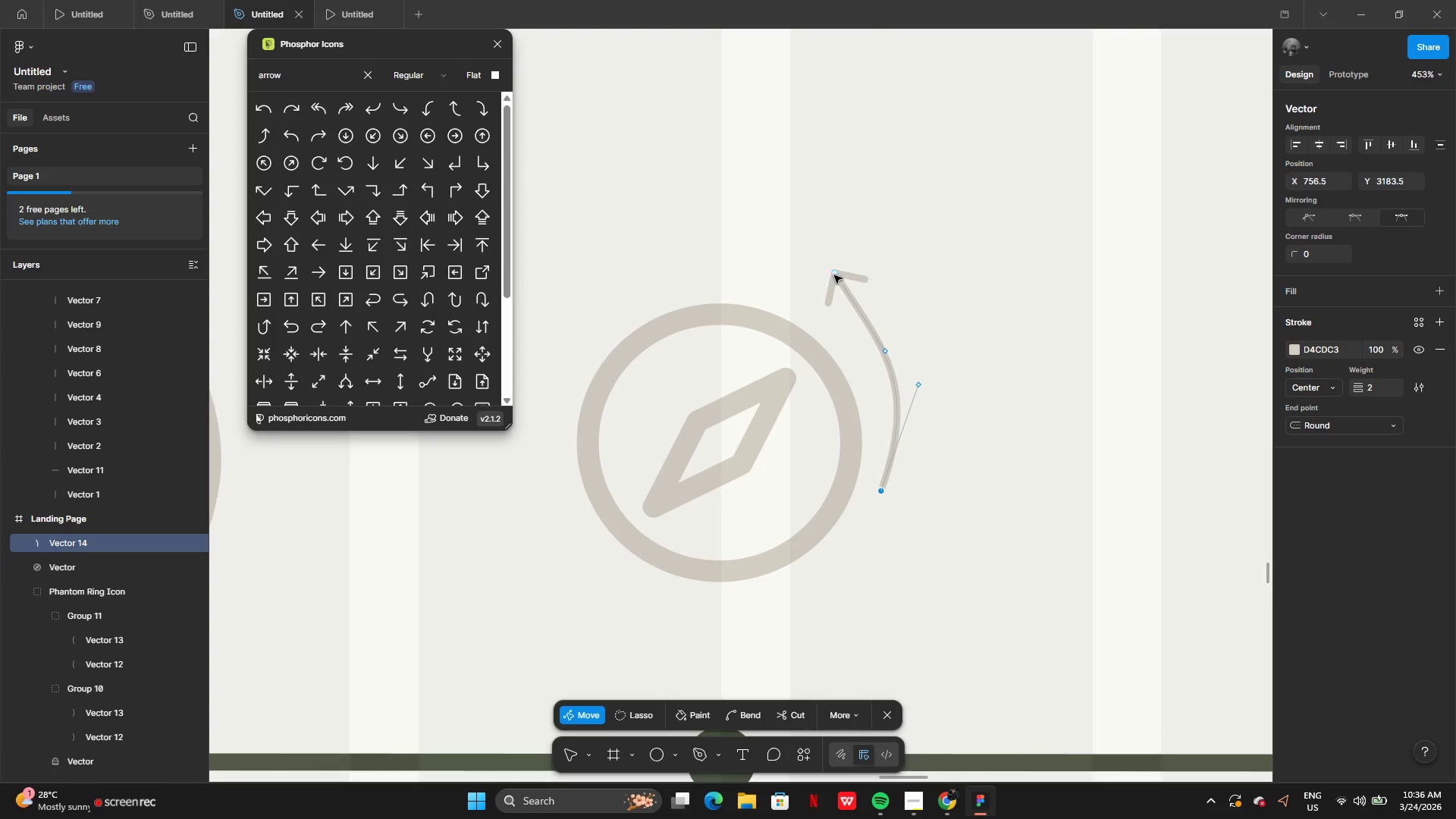 
left_click_drag(start_coordinate=[834, 275], to_coordinate=[831, 299])
 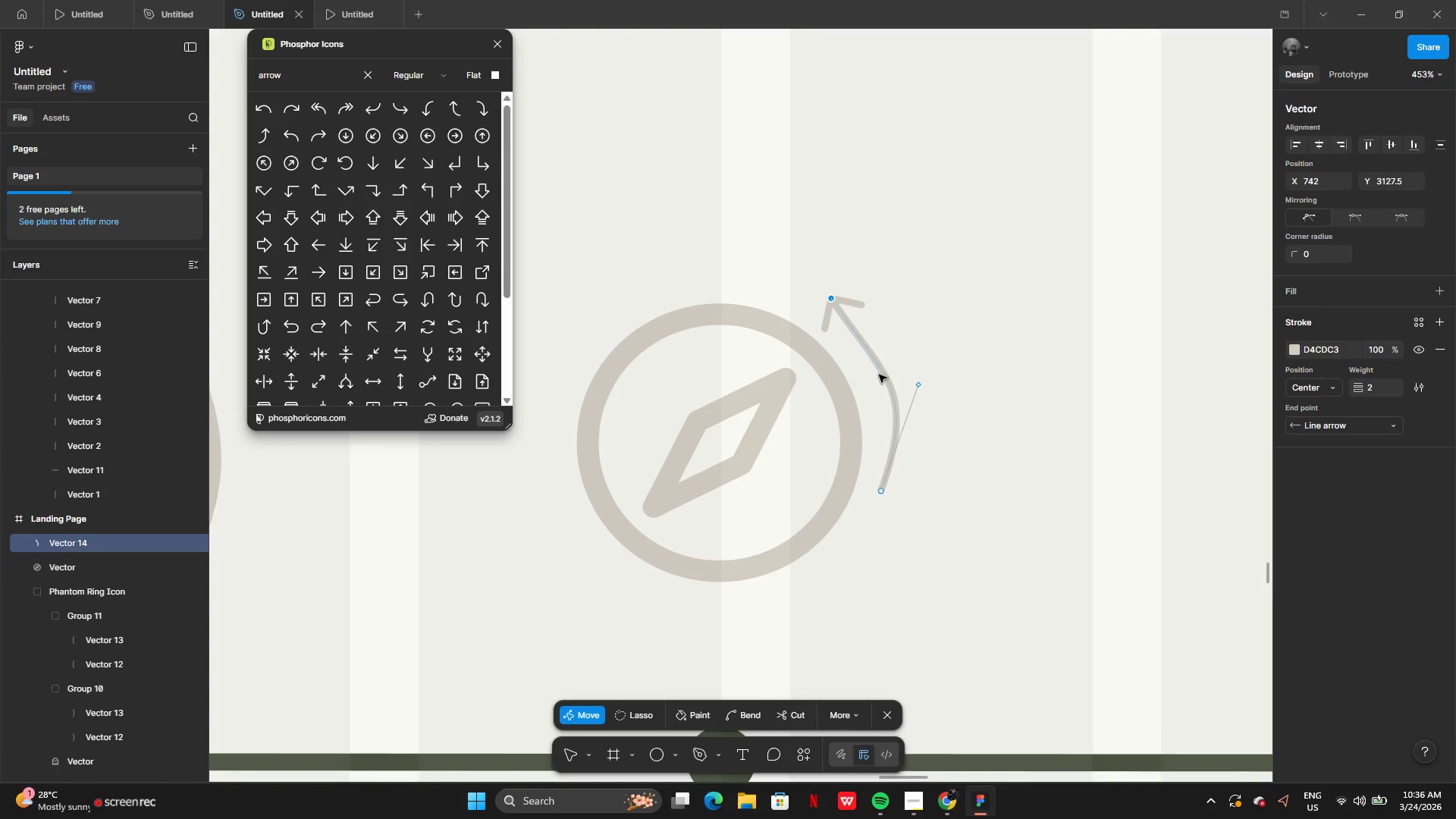 
left_click_drag(start_coordinate=[879, 375], to_coordinate=[882, 331])
 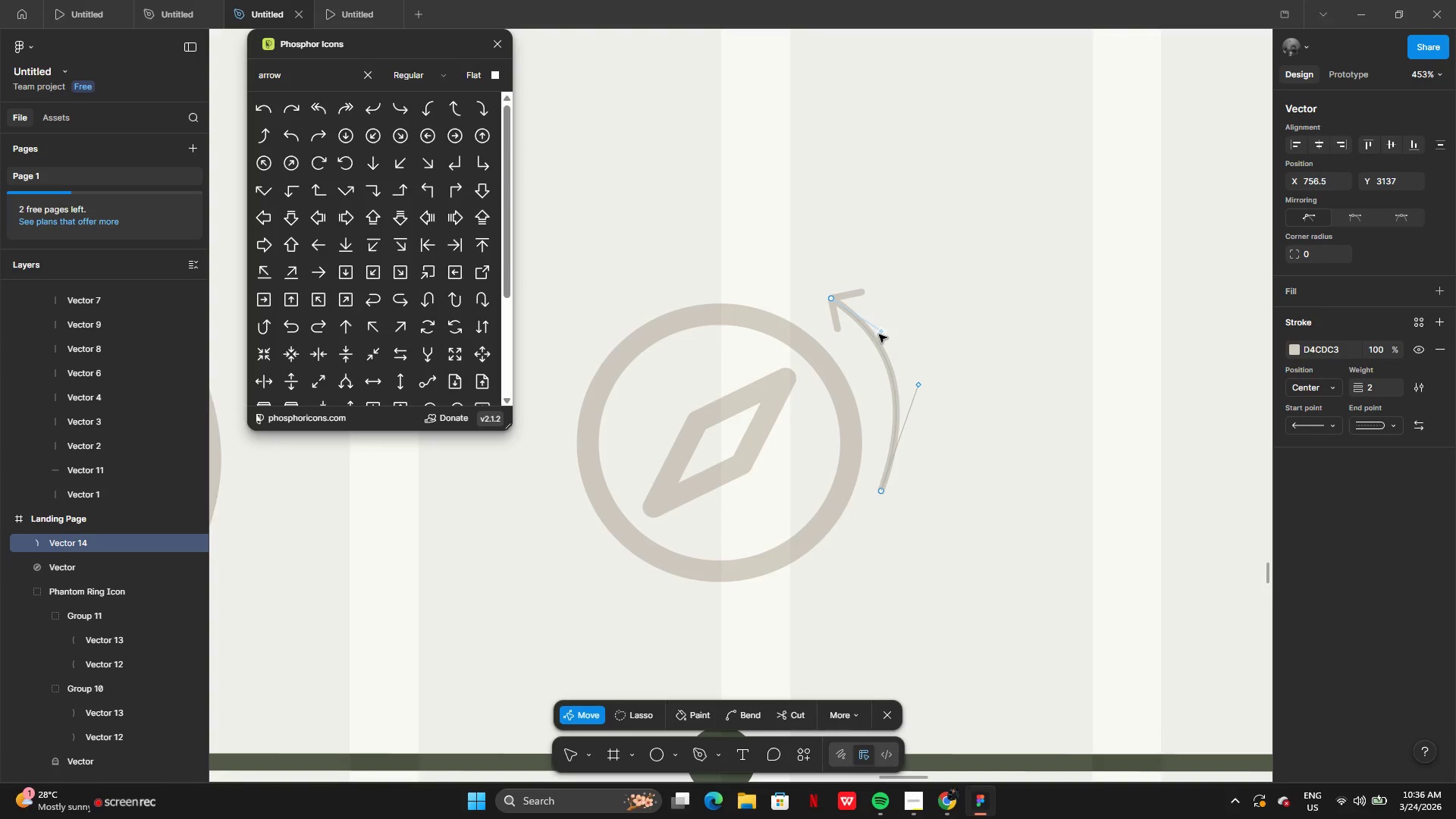 
key(Enter)
 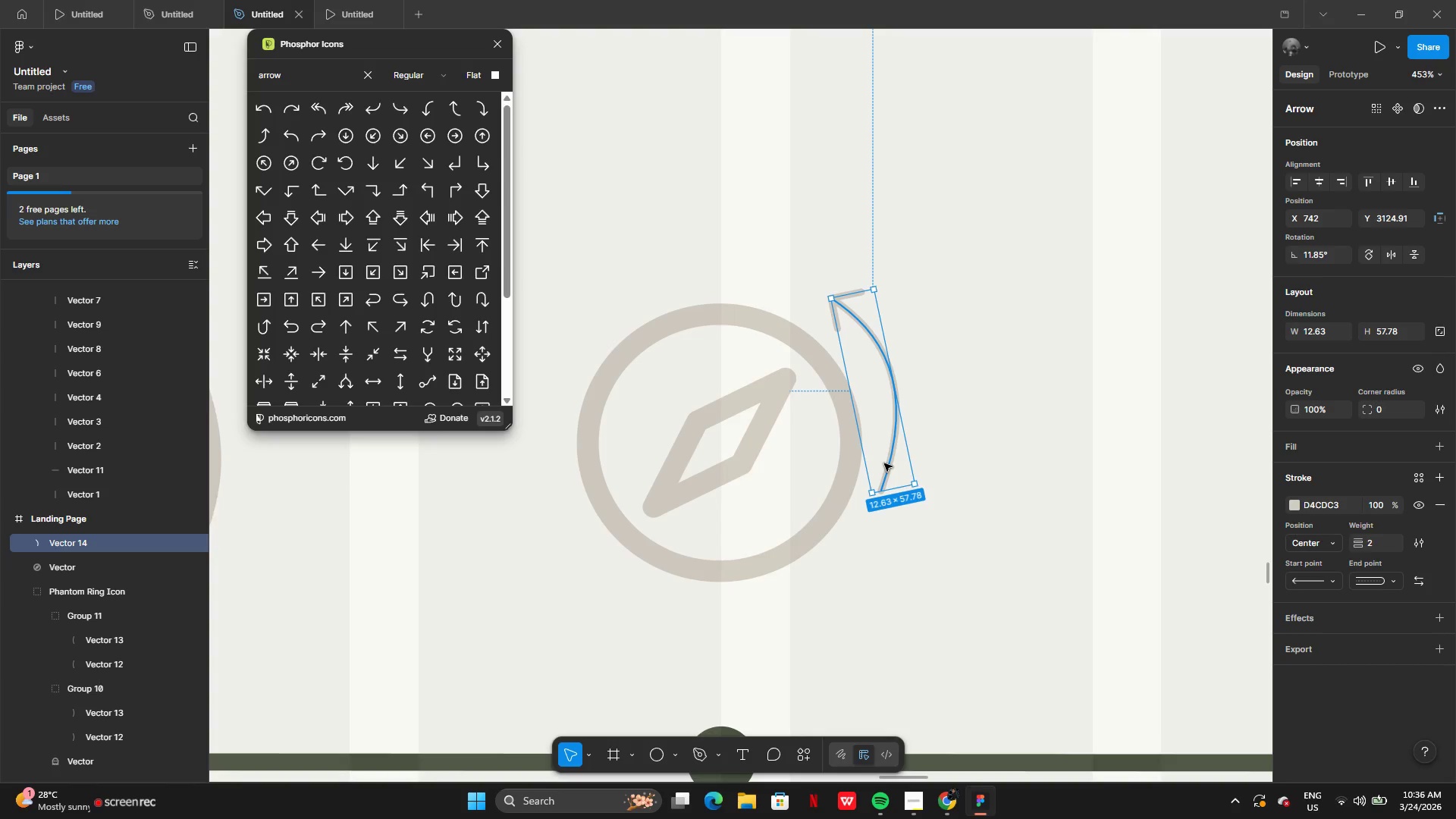 
hold_key(key=AltLeft, duration=0.45)
left_click_drag(start_coordinate=[883, 463], to_coordinate=[851, 494])
 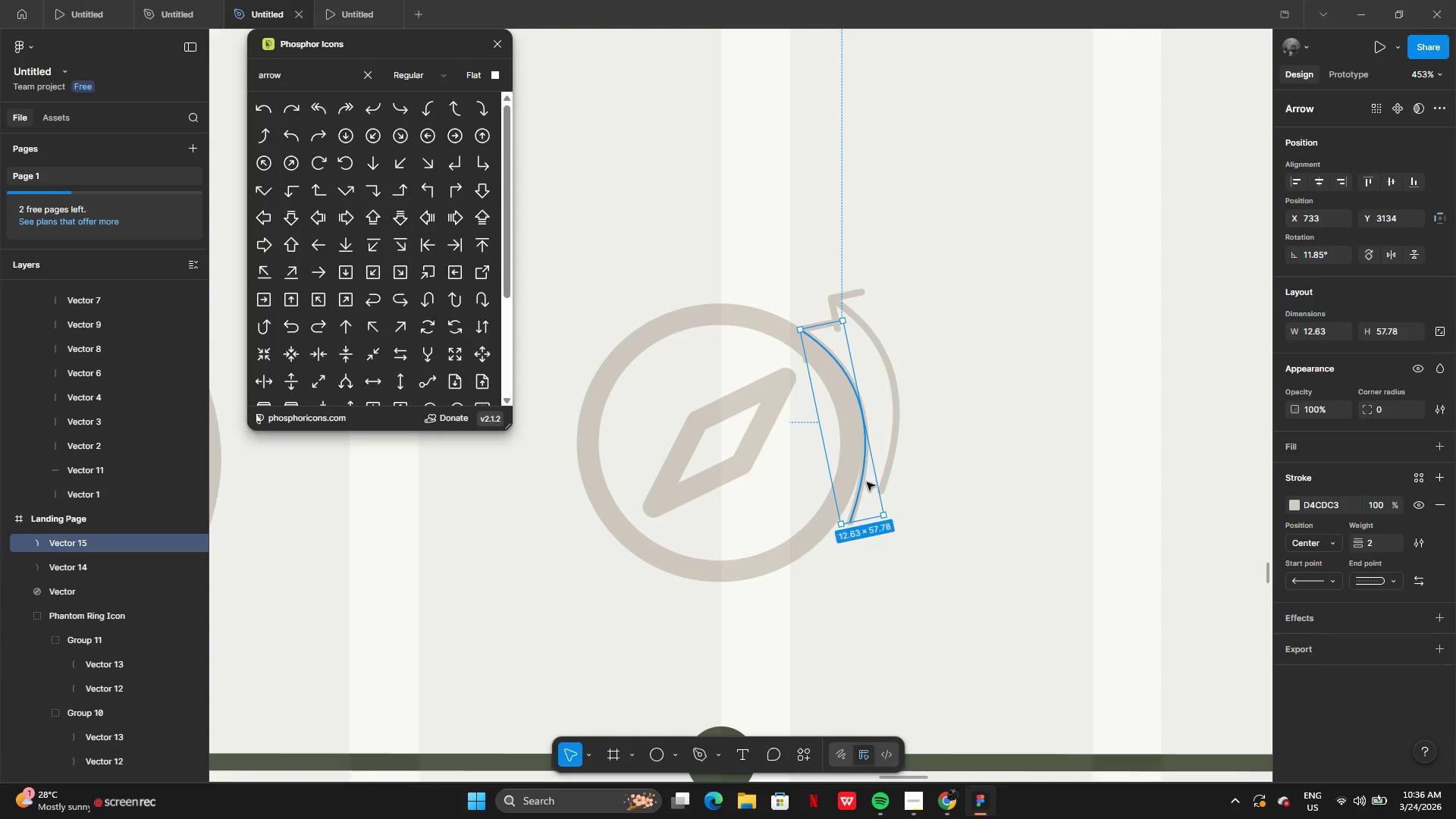 
left_click_drag(start_coordinate=[867, 482], to_coordinate=[610, 602])
 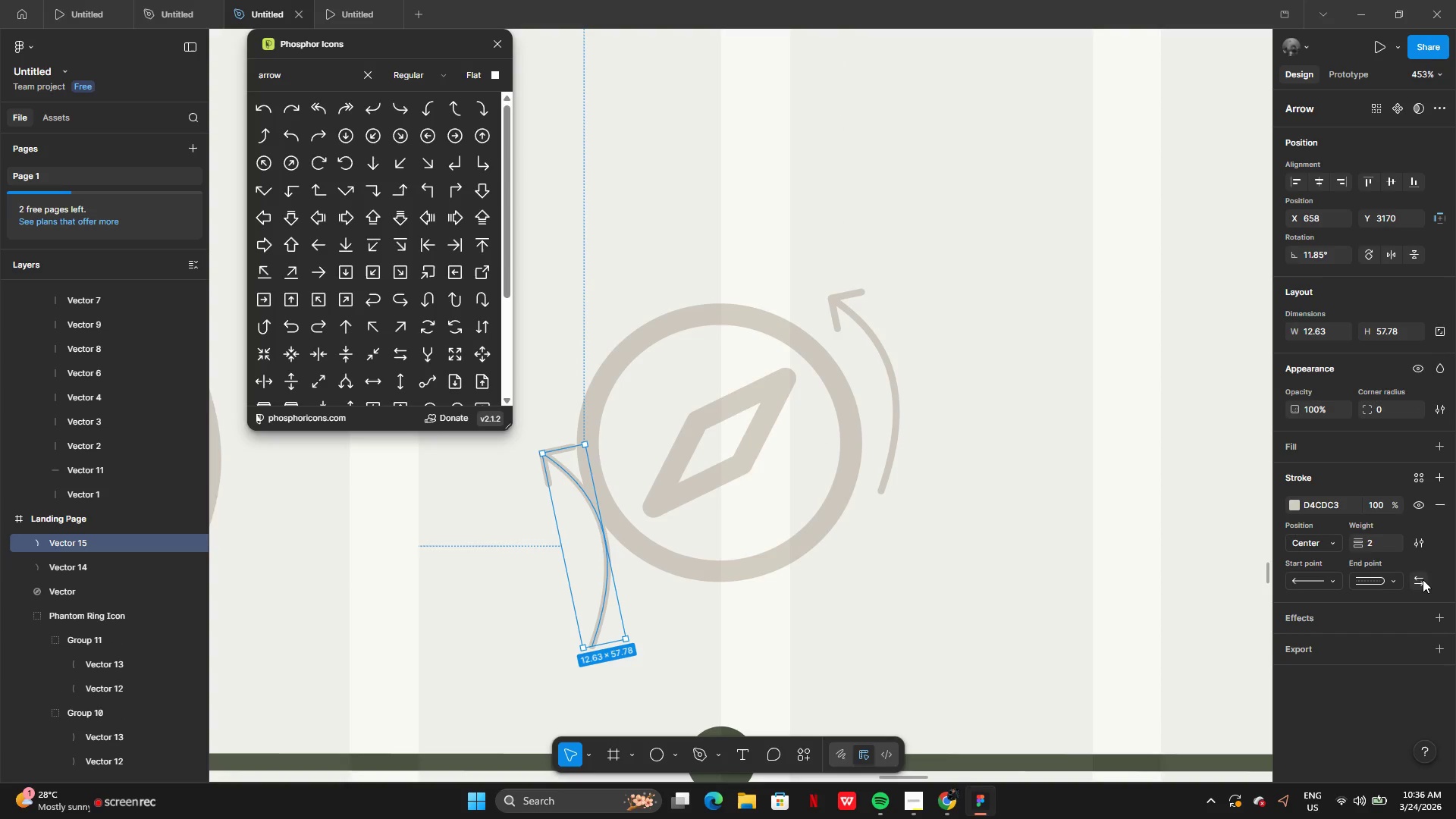 
left_click([1420, 579])
 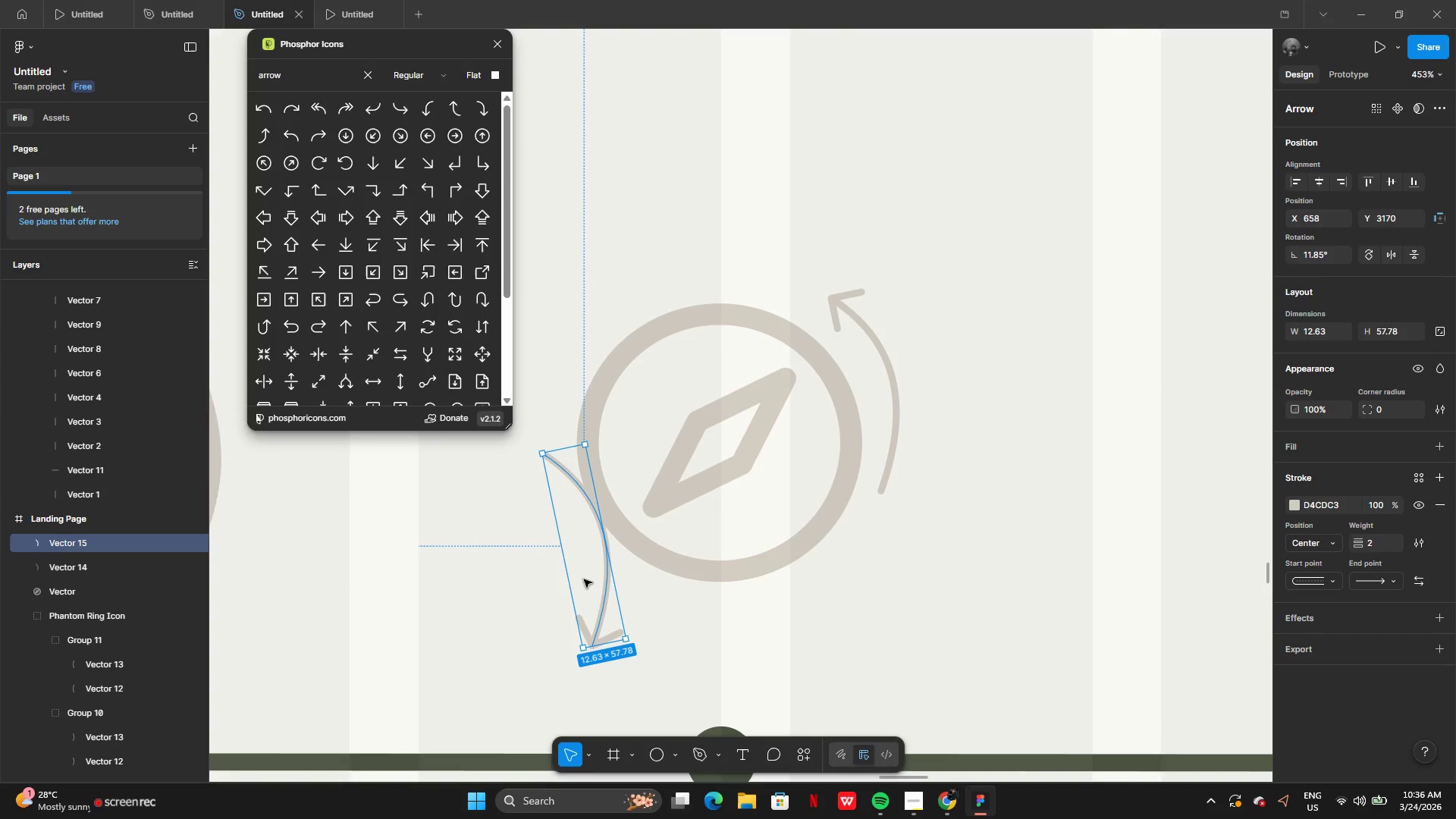 
right_click([584, 577])
 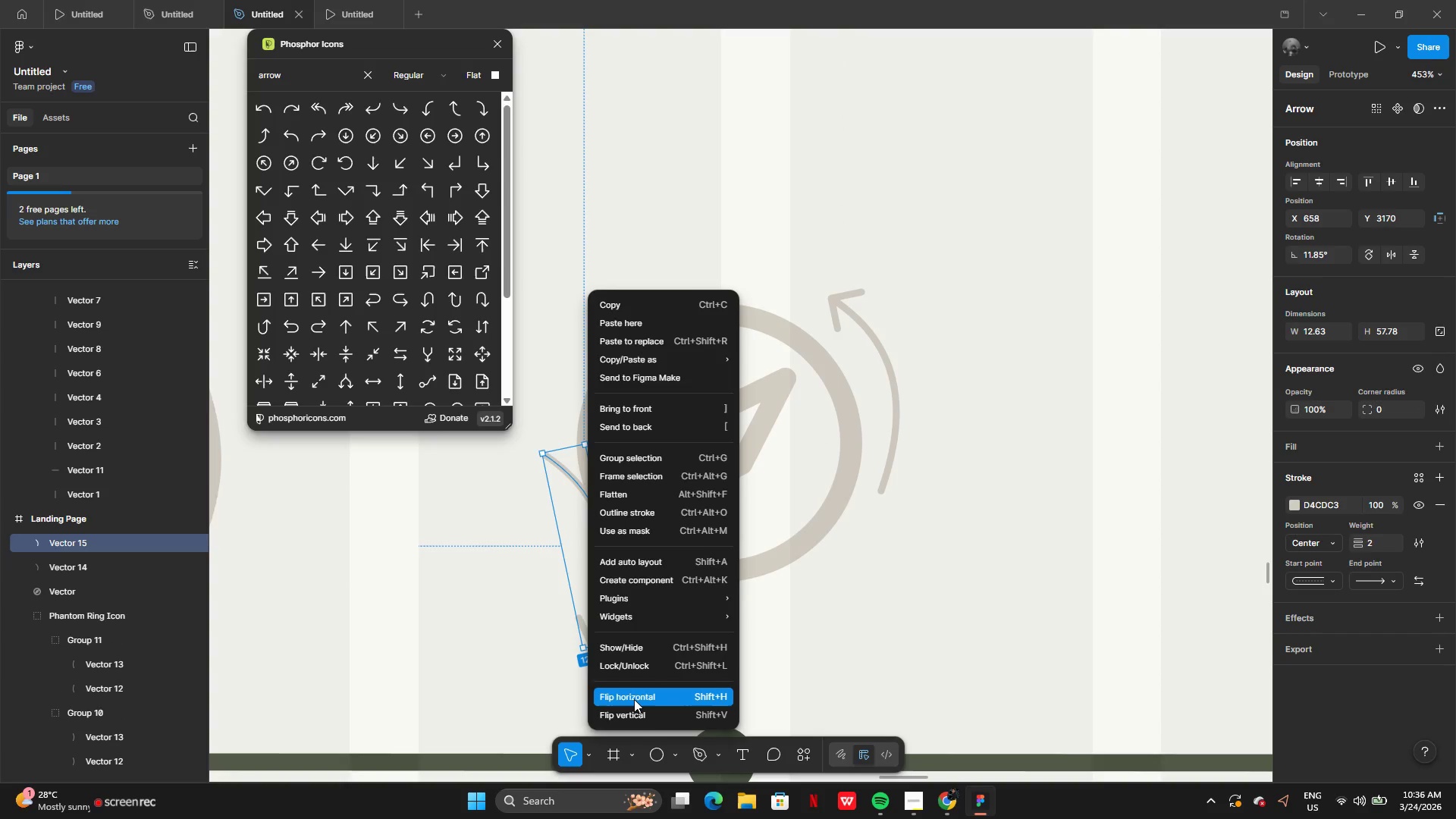 
left_click([634, 699])
 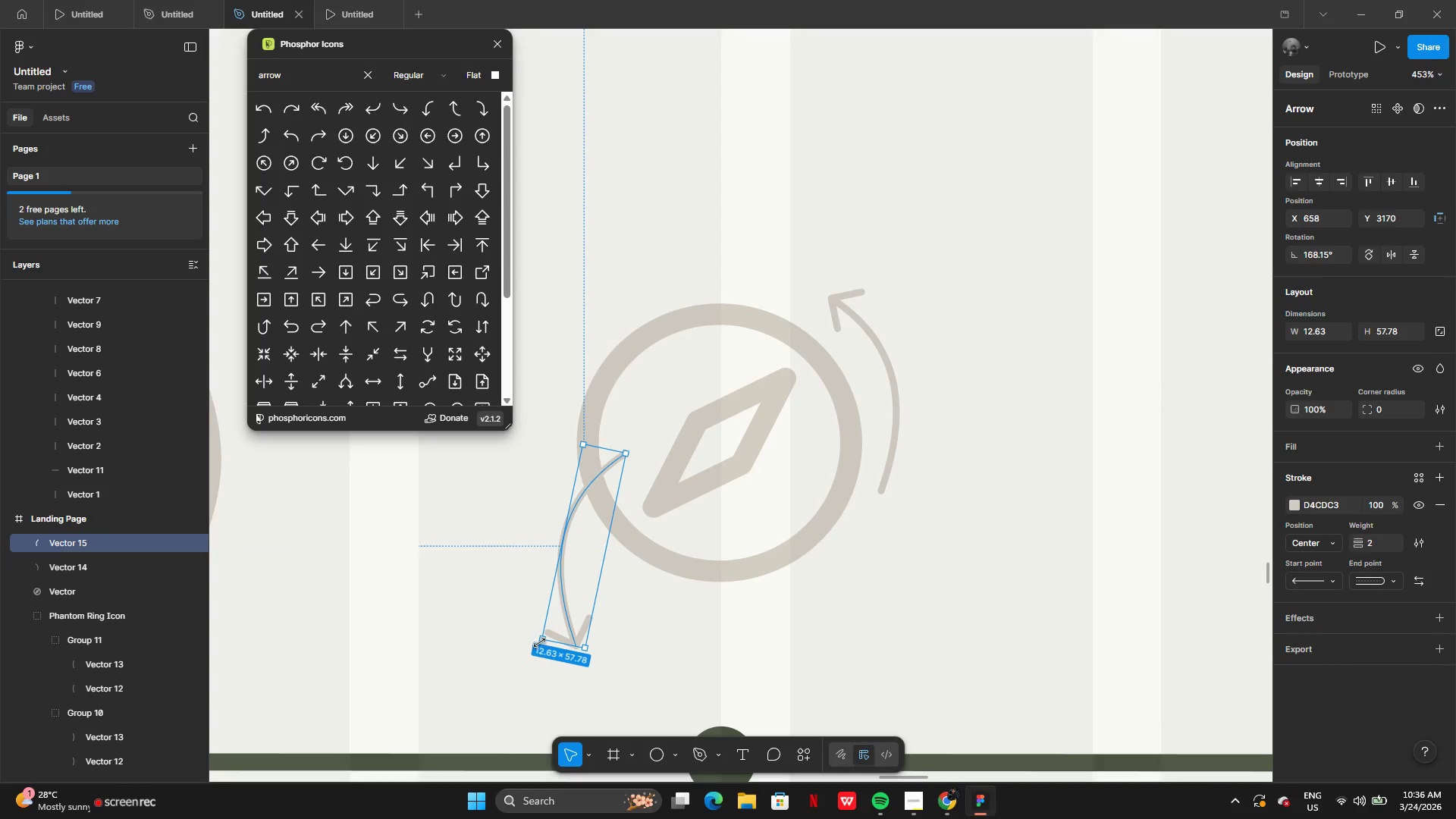 
left_click_drag(start_coordinate=[536, 640], to_coordinate=[638, 649])
 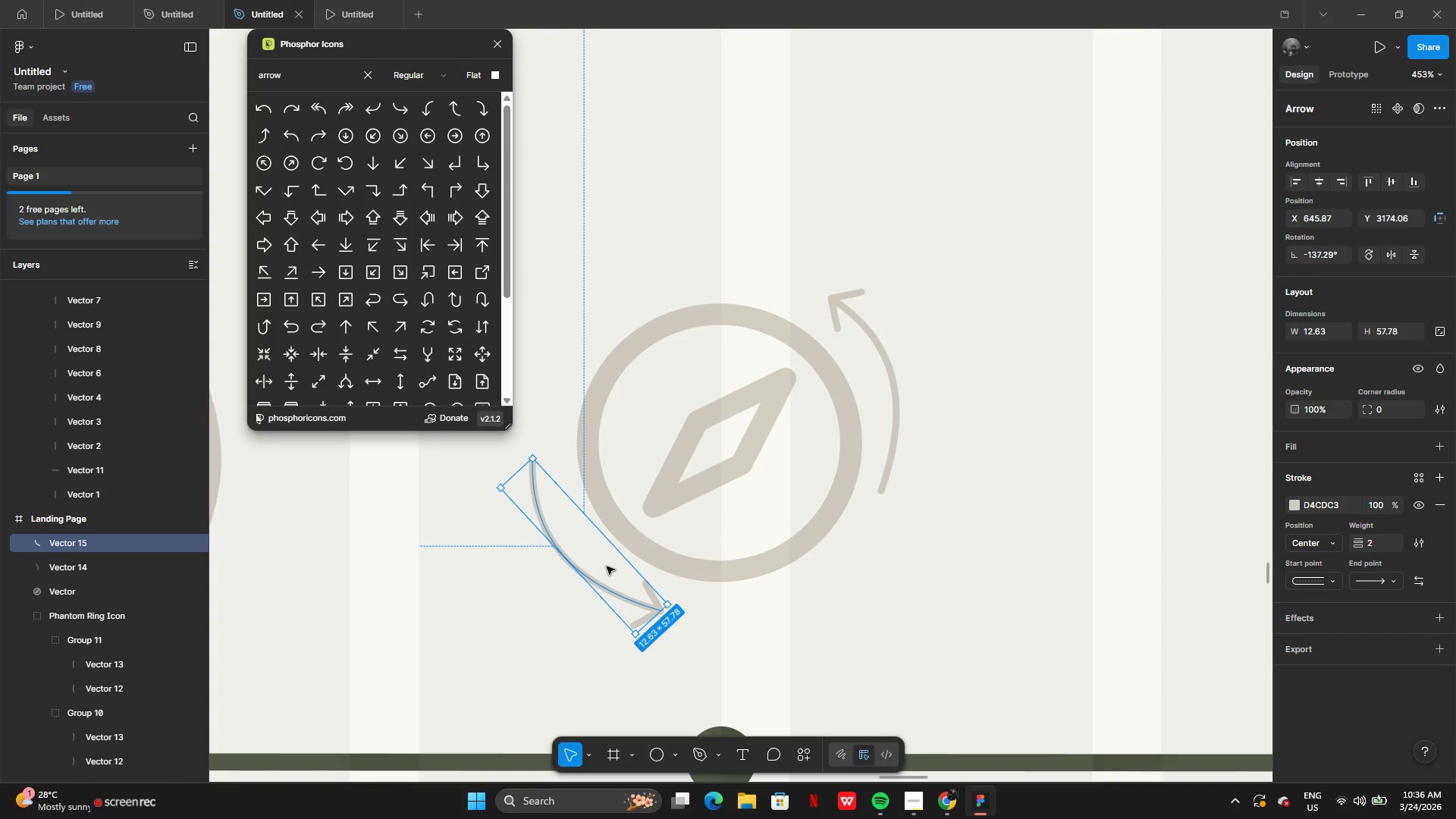 
left_click_drag(start_coordinate=[607, 566], to_coordinate=[607, 540])
 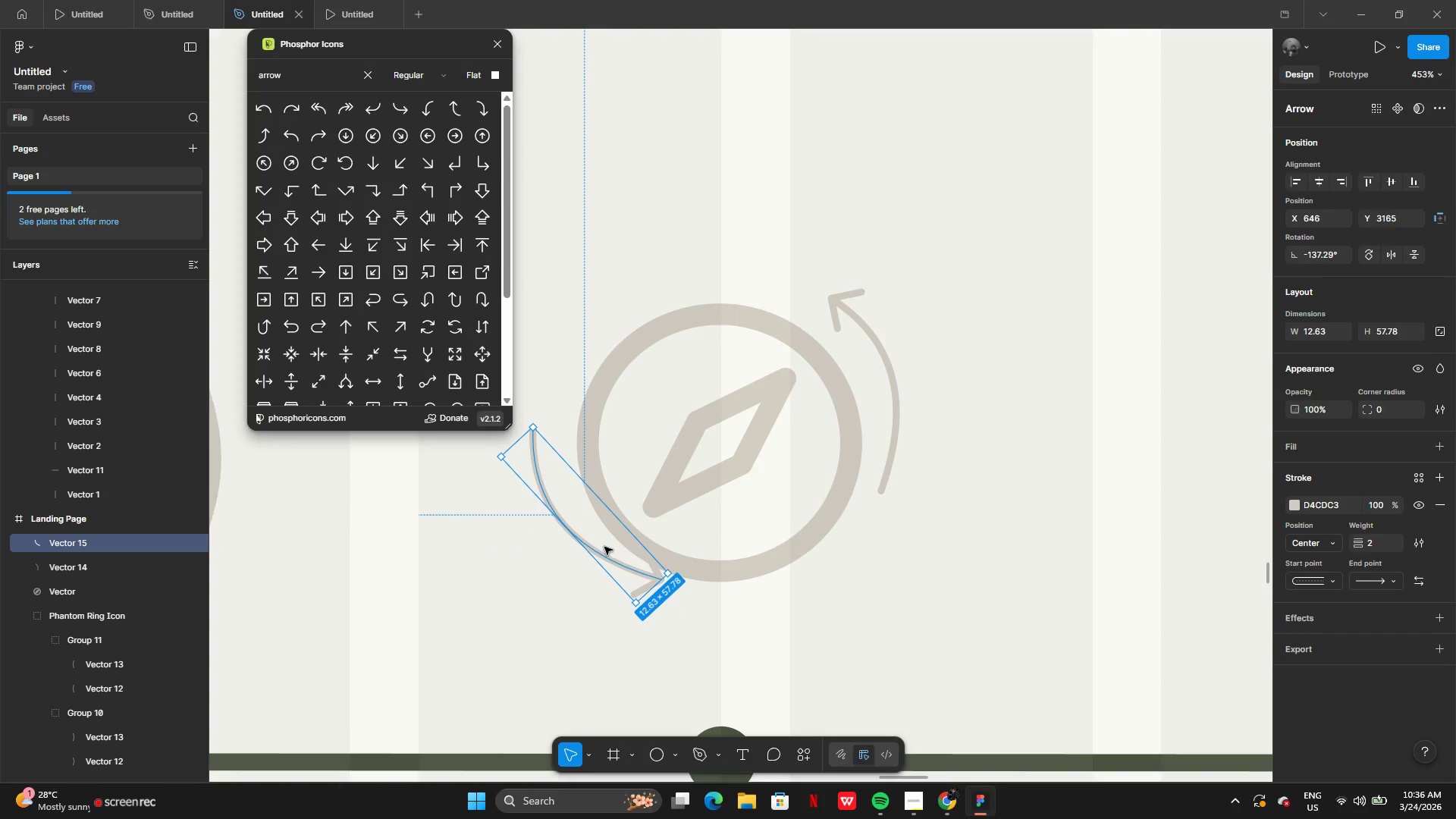 
left_click_drag(start_coordinate=[604, 546], to_coordinate=[601, 556])
 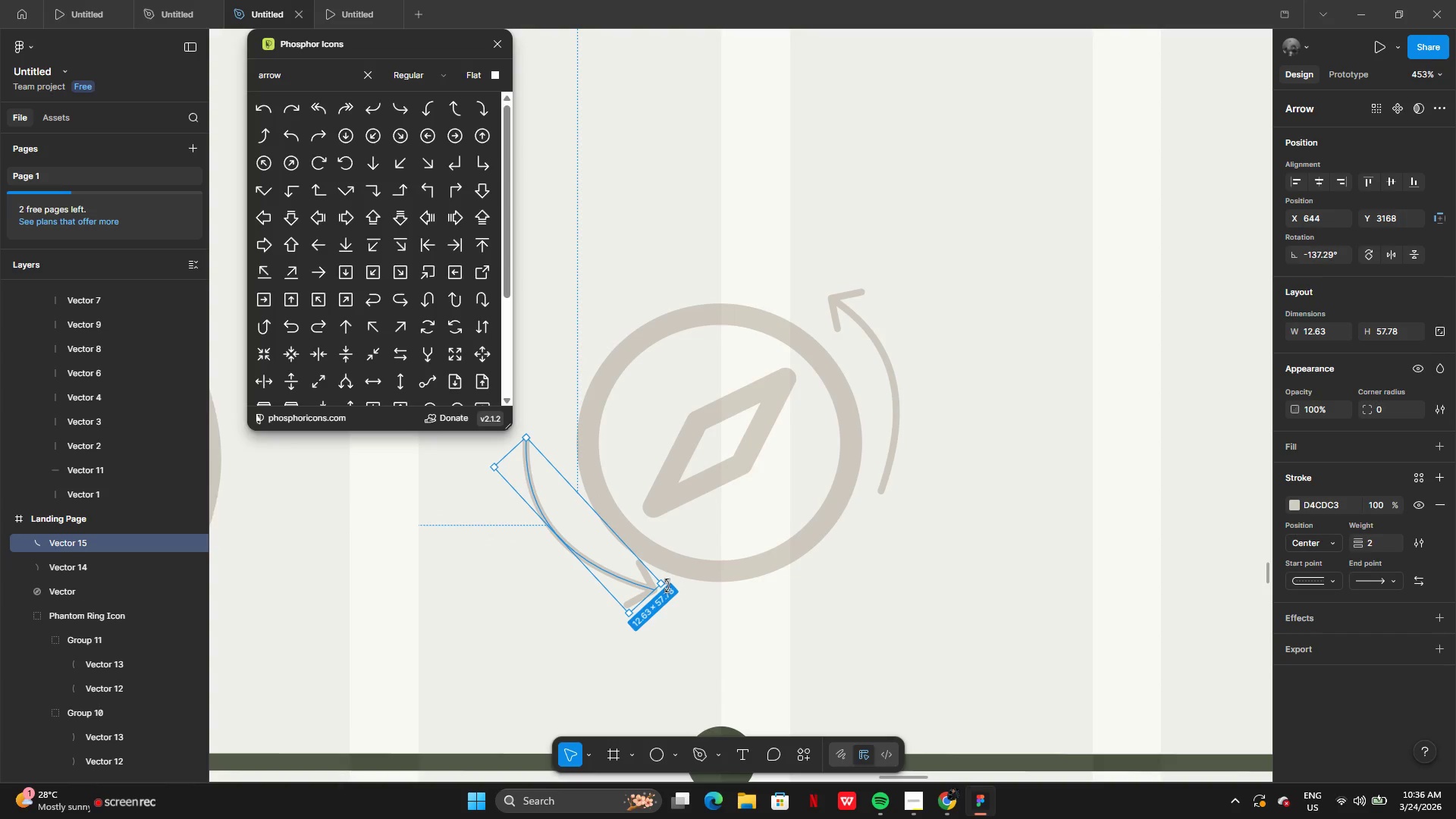 
left_click_drag(start_coordinate=[667, 585], to_coordinate=[645, 604])
 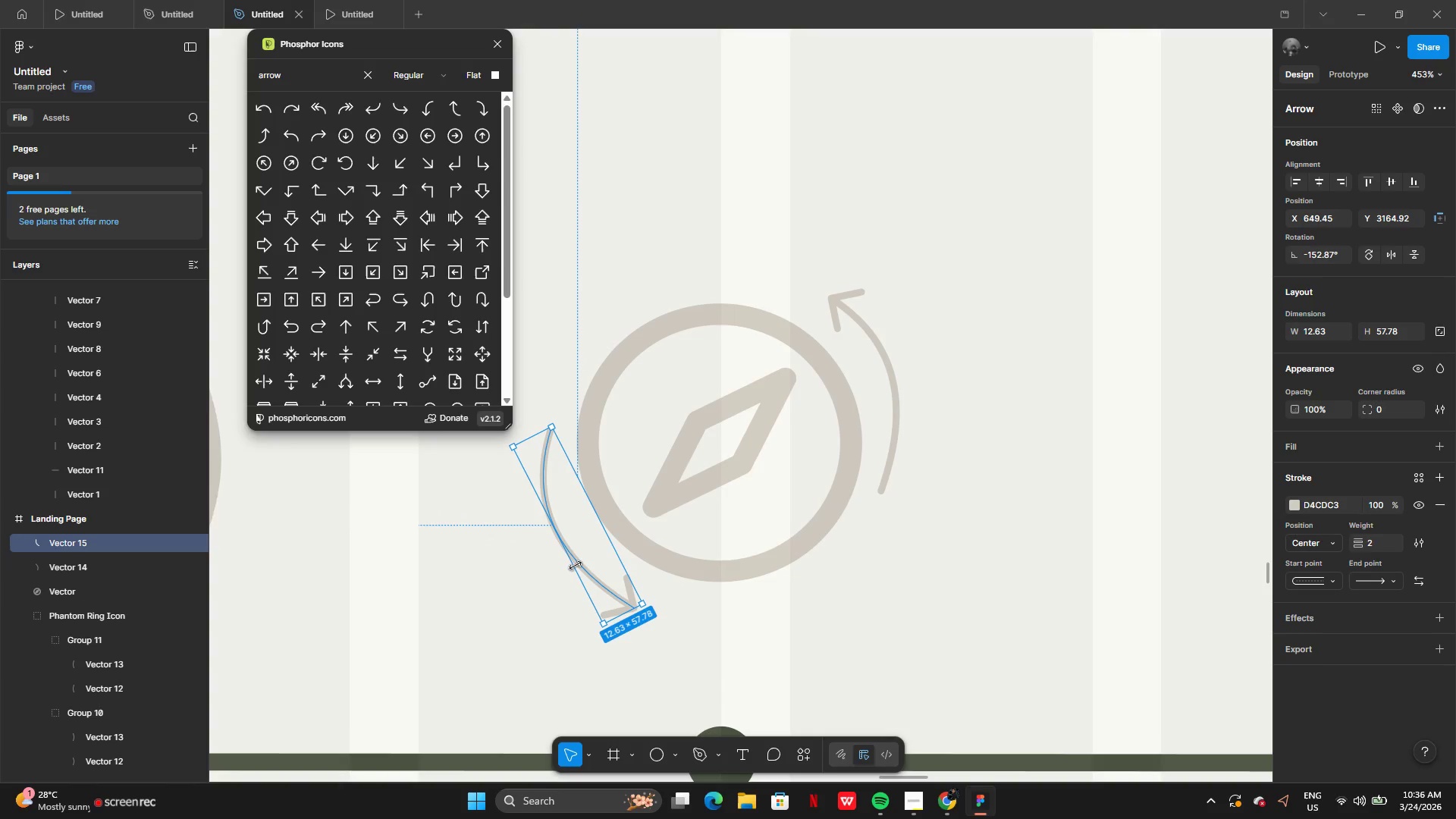 
left_click_drag(start_coordinate=[576, 566], to_coordinate=[576, 554])
 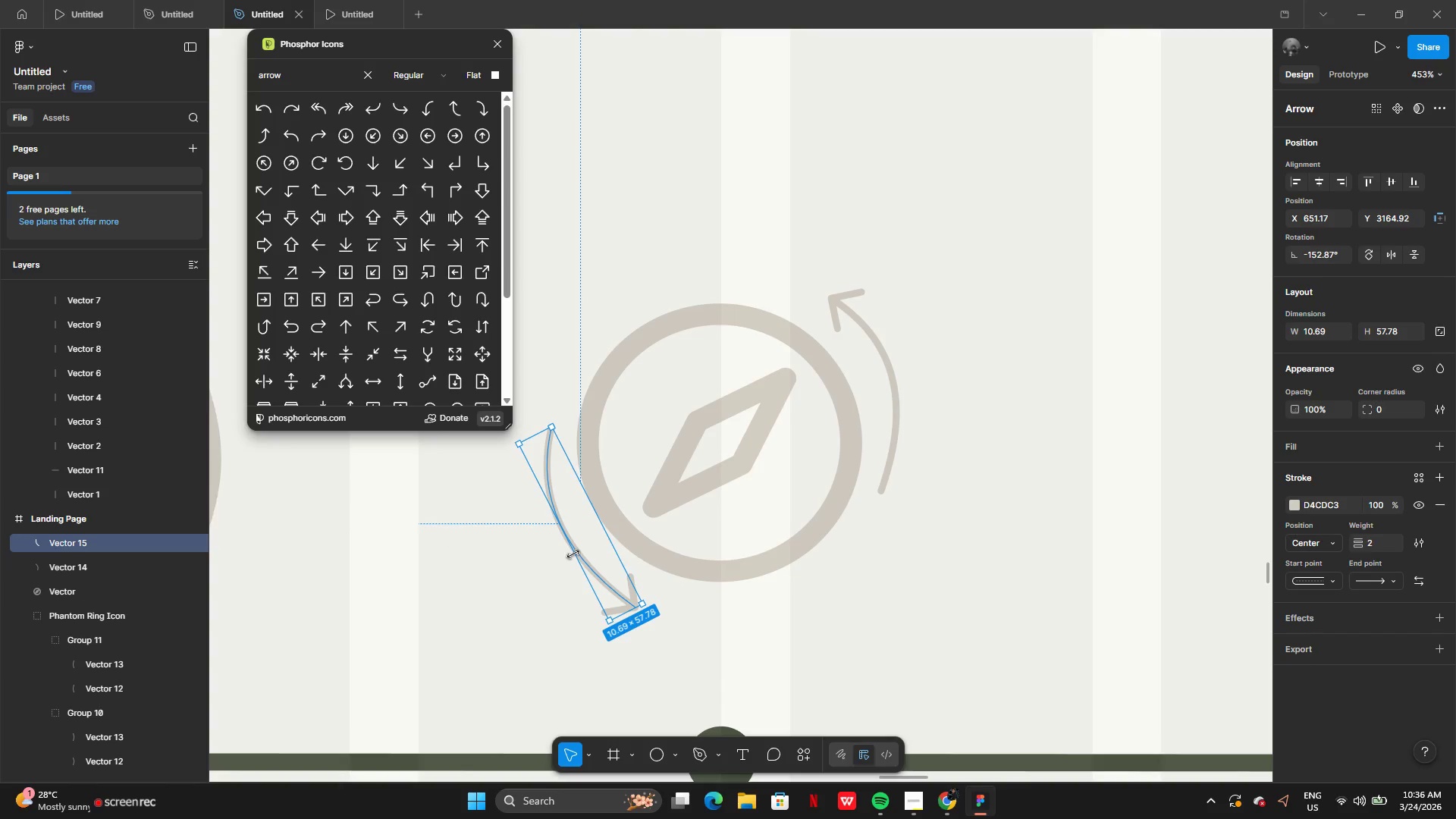 
key(Control+Z)
 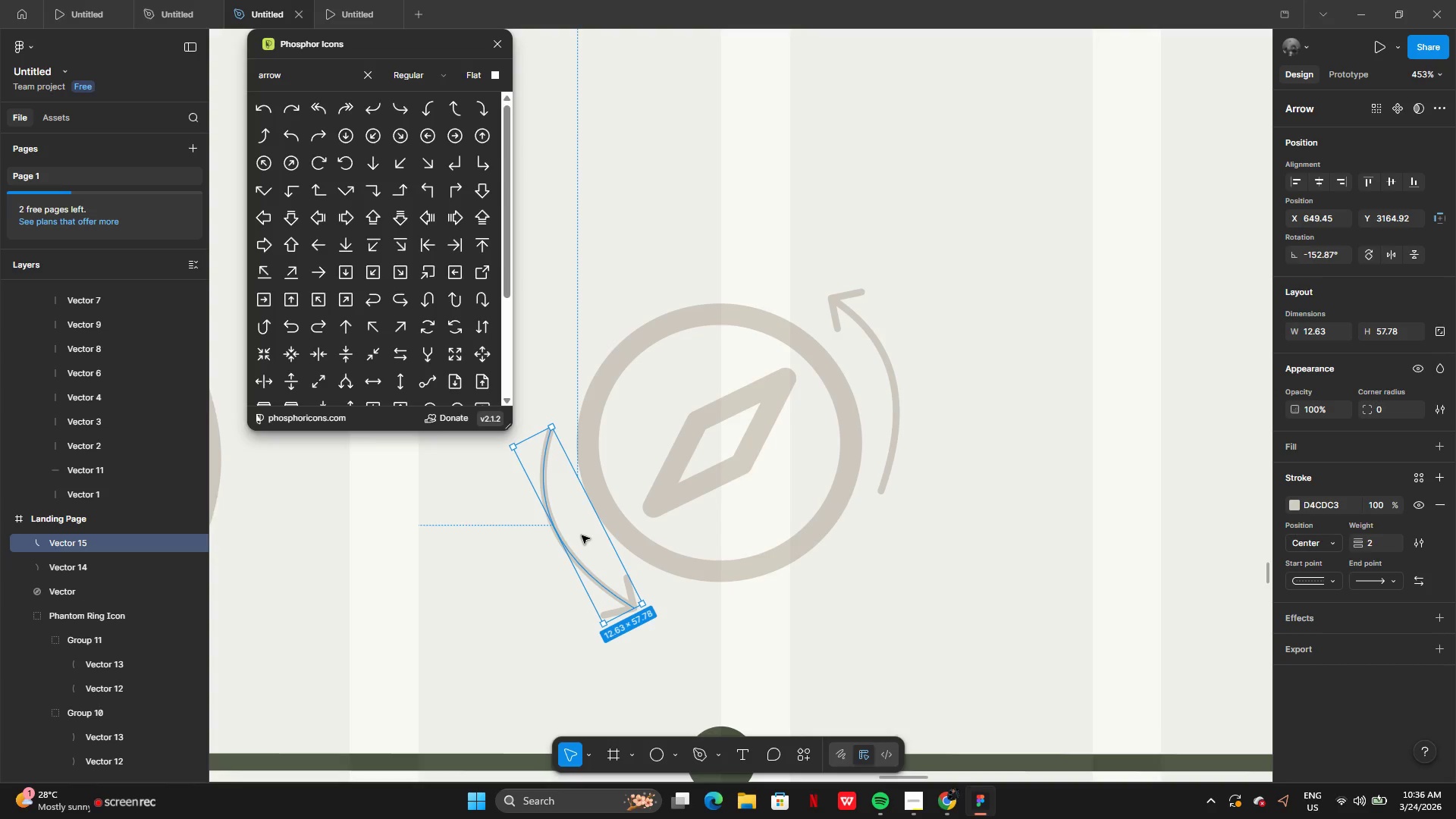 
left_click_drag(start_coordinate=[582, 535], to_coordinate=[593, 520])
 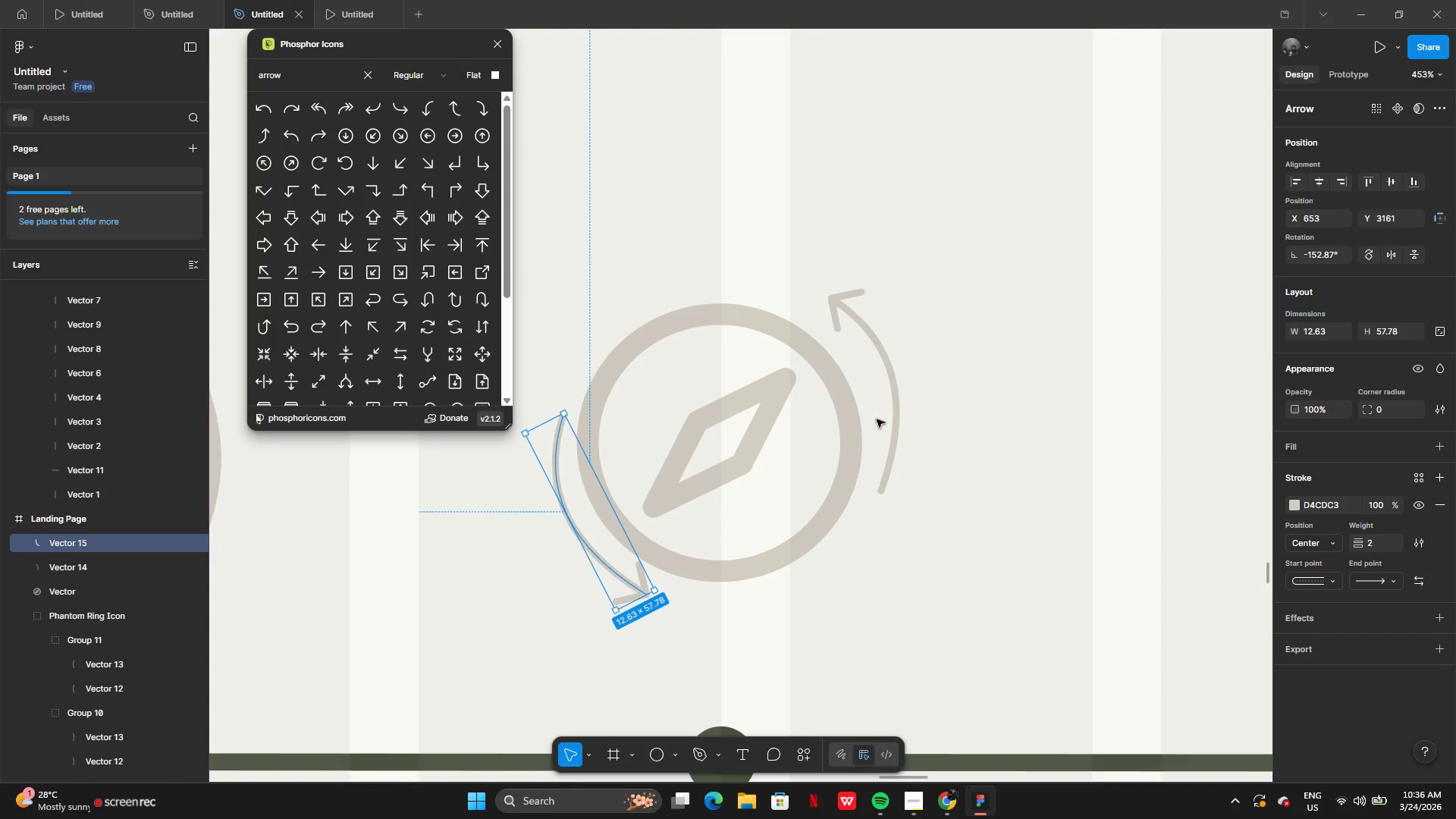 
left_click([893, 396])
 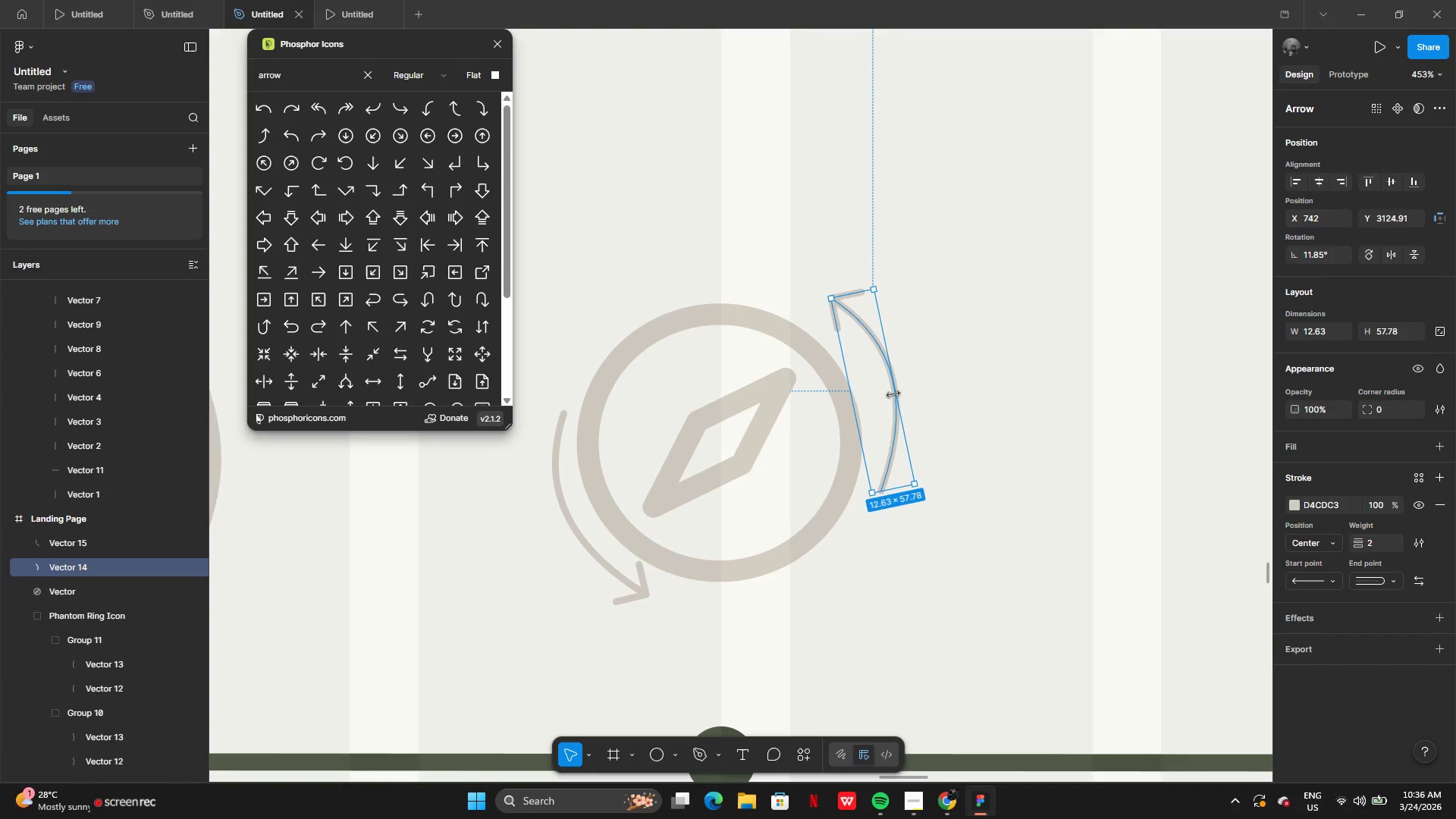 
left_click_drag(start_coordinate=[893, 394], to_coordinate=[887, 384])
 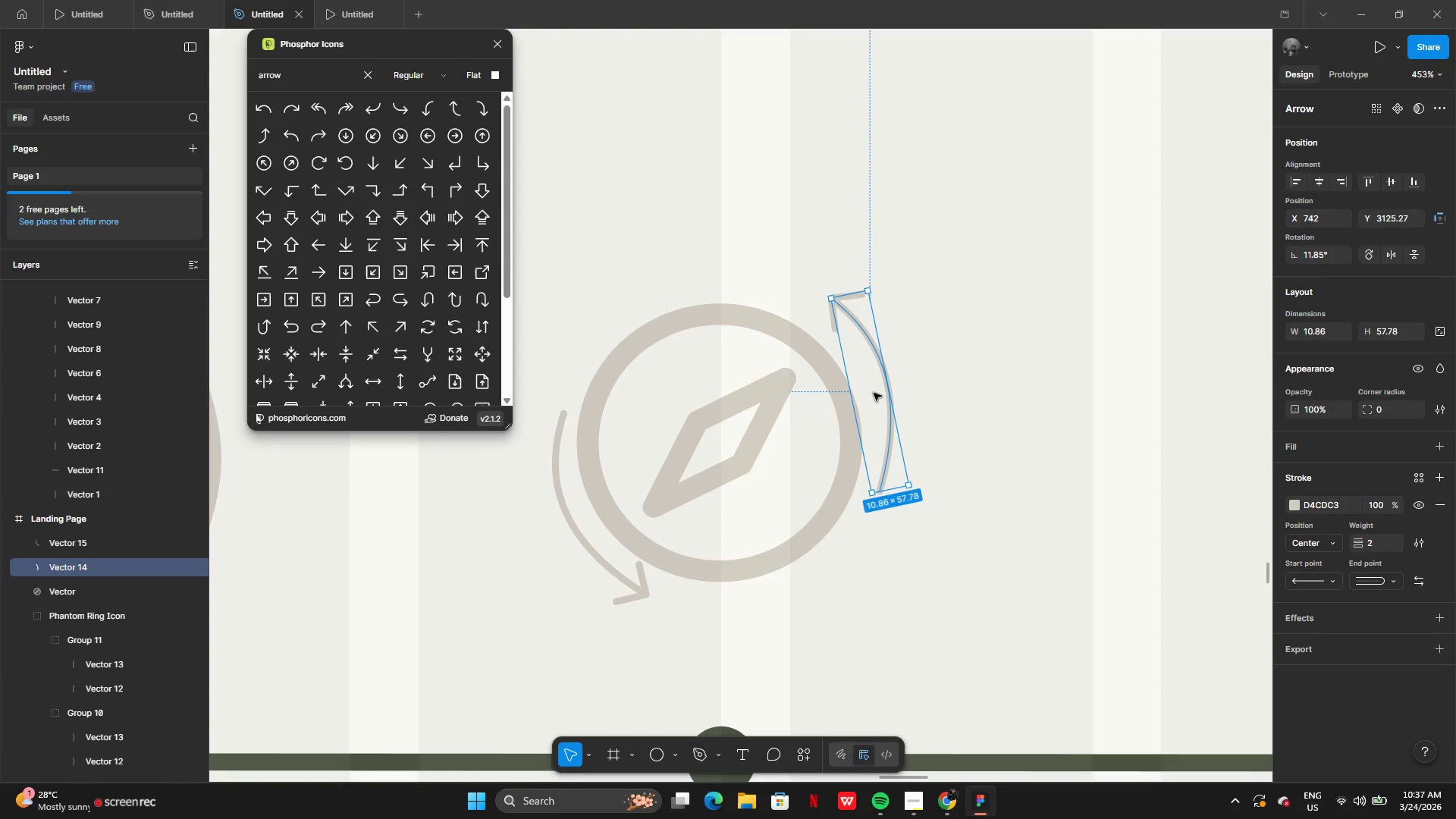 
left_click_drag(start_coordinate=[874, 393], to_coordinate=[867, 394])
 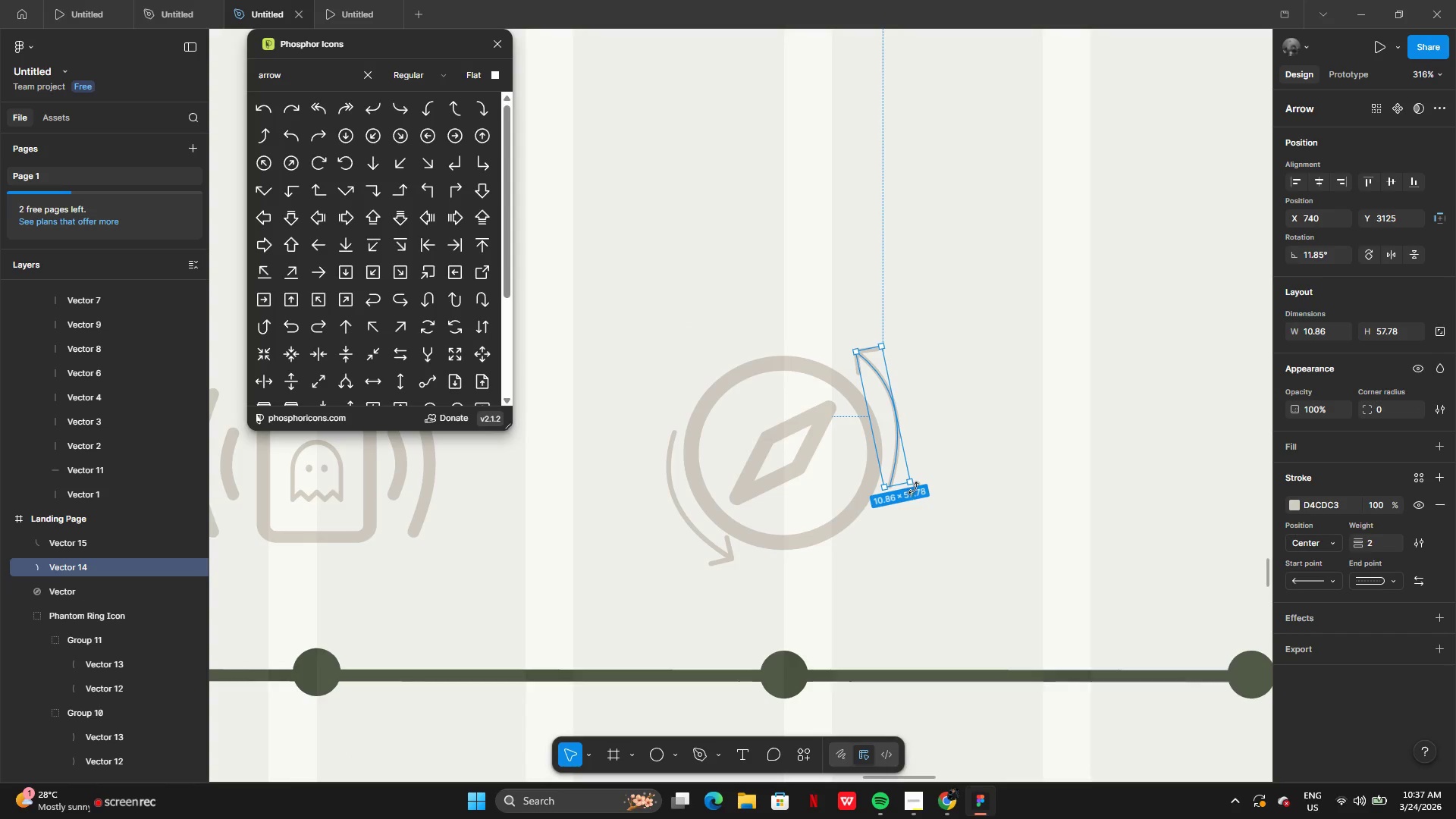 
left_click_drag(start_coordinate=[915, 488], to_coordinate=[918, 478])
 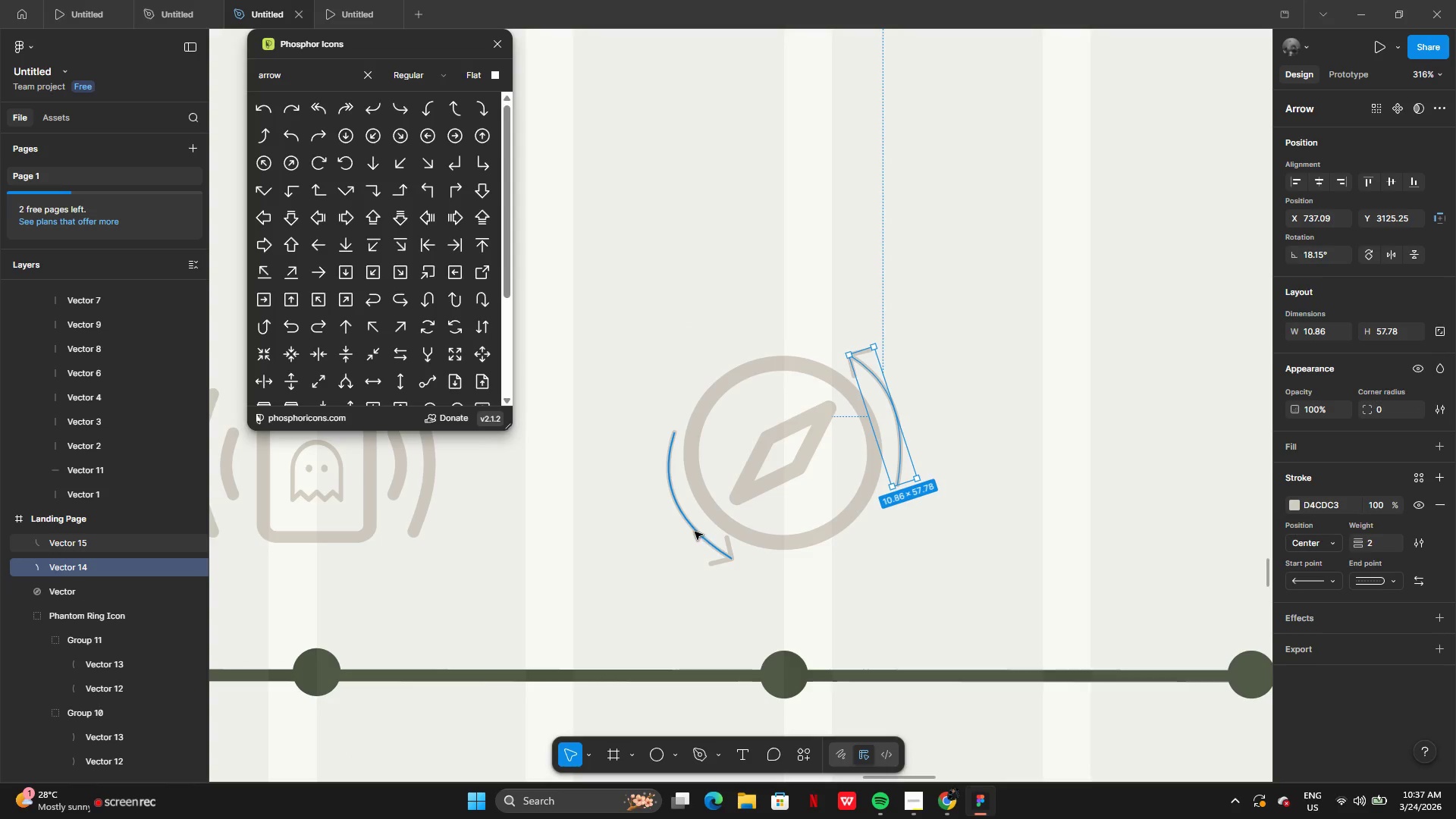 
left_click([695, 532])
 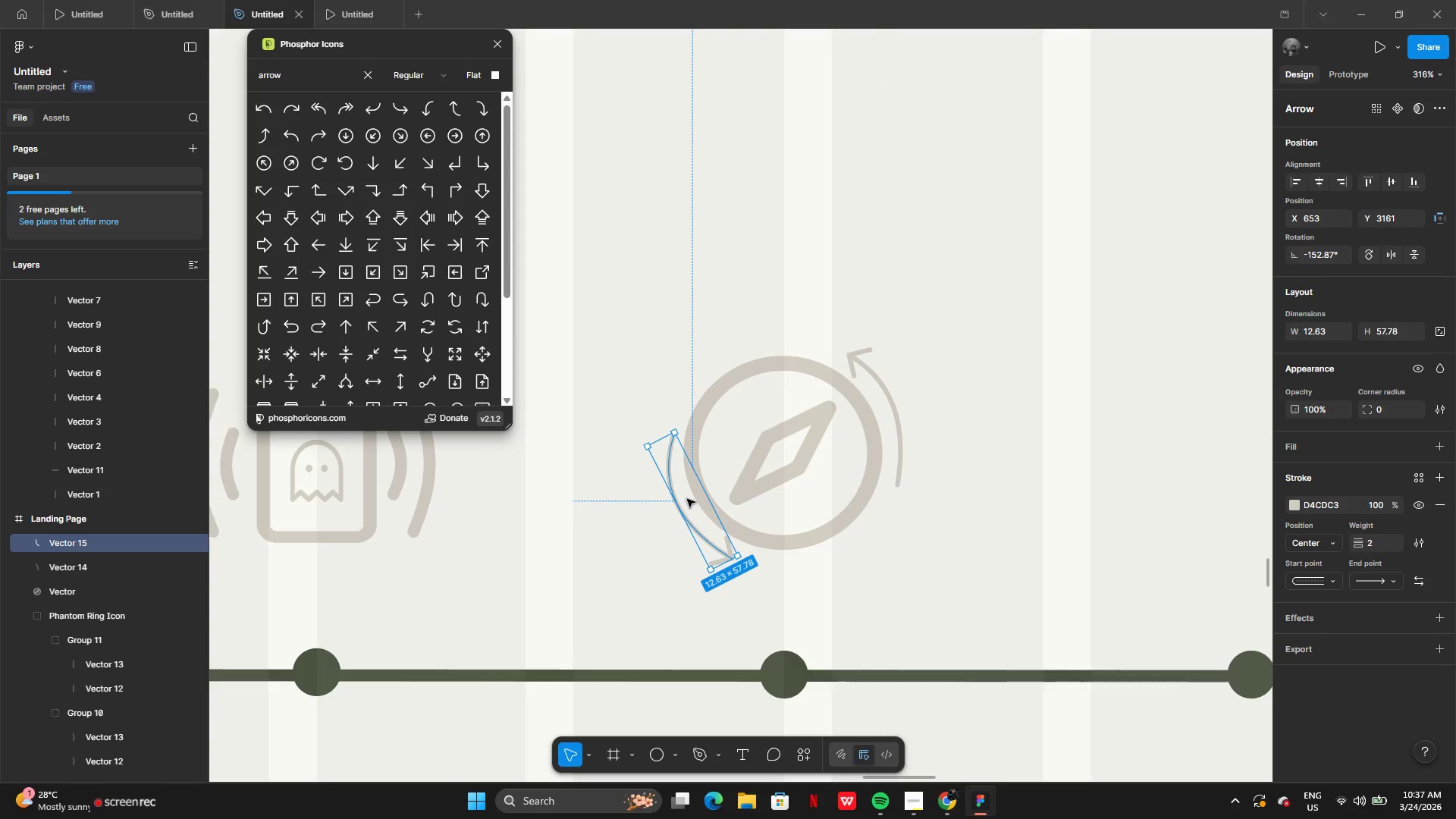 
left_click_drag(start_coordinate=[687, 499], to_coordinate=[677, 493])
 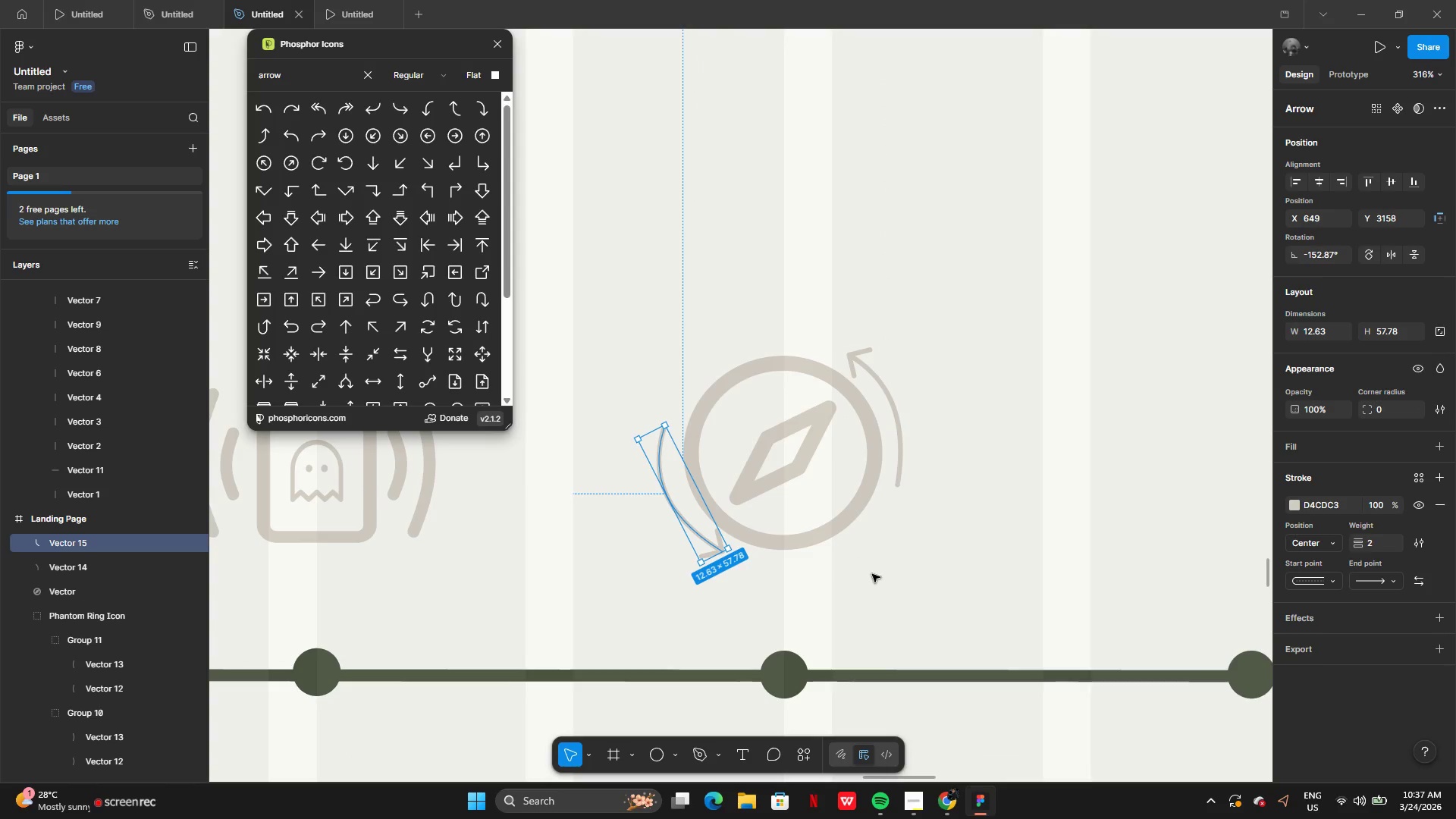 
left_click([872, 574])
 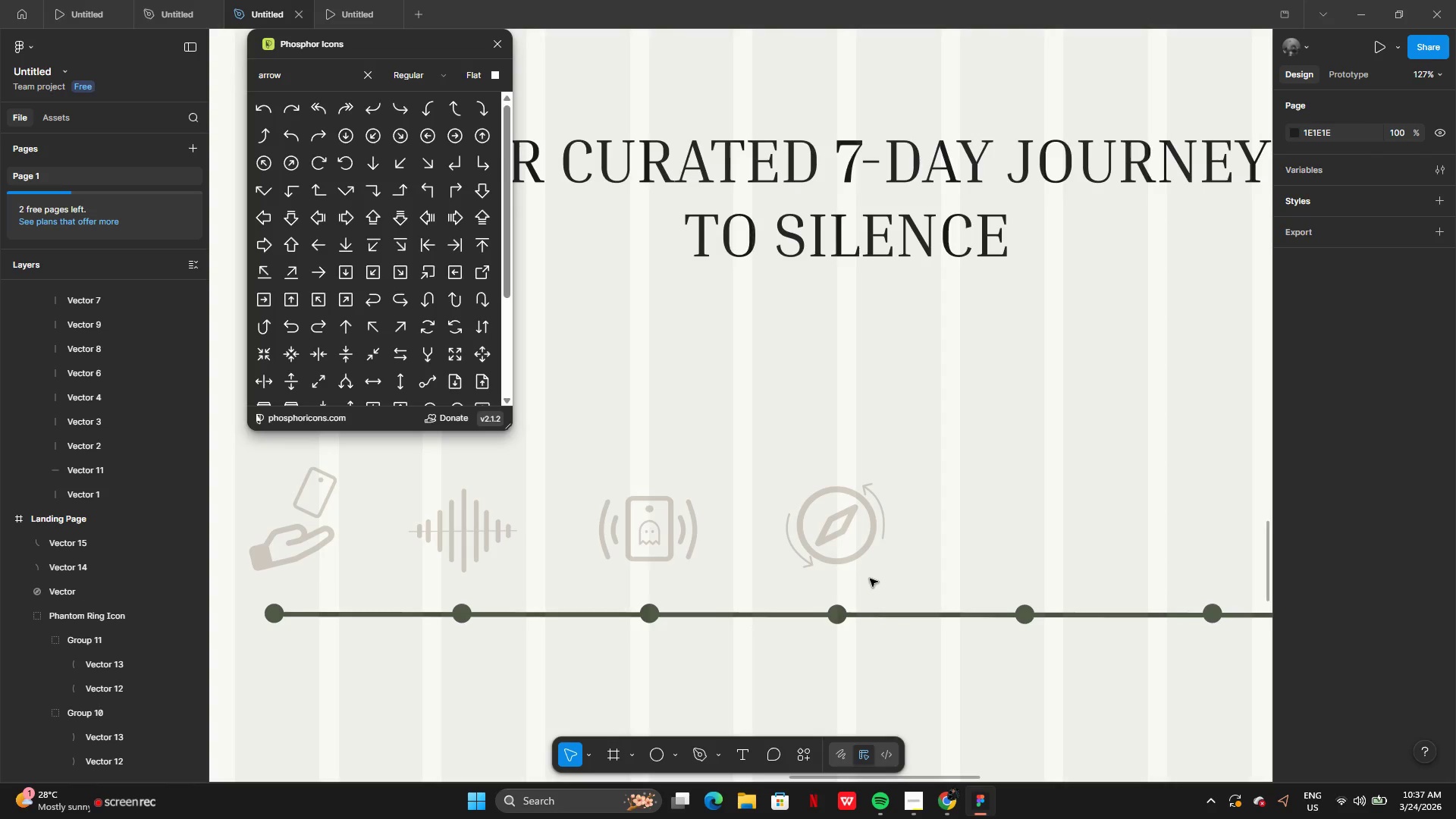 
left_click_drag(start_coordinate=[906, 501], to_coordinate=[786, 546])
 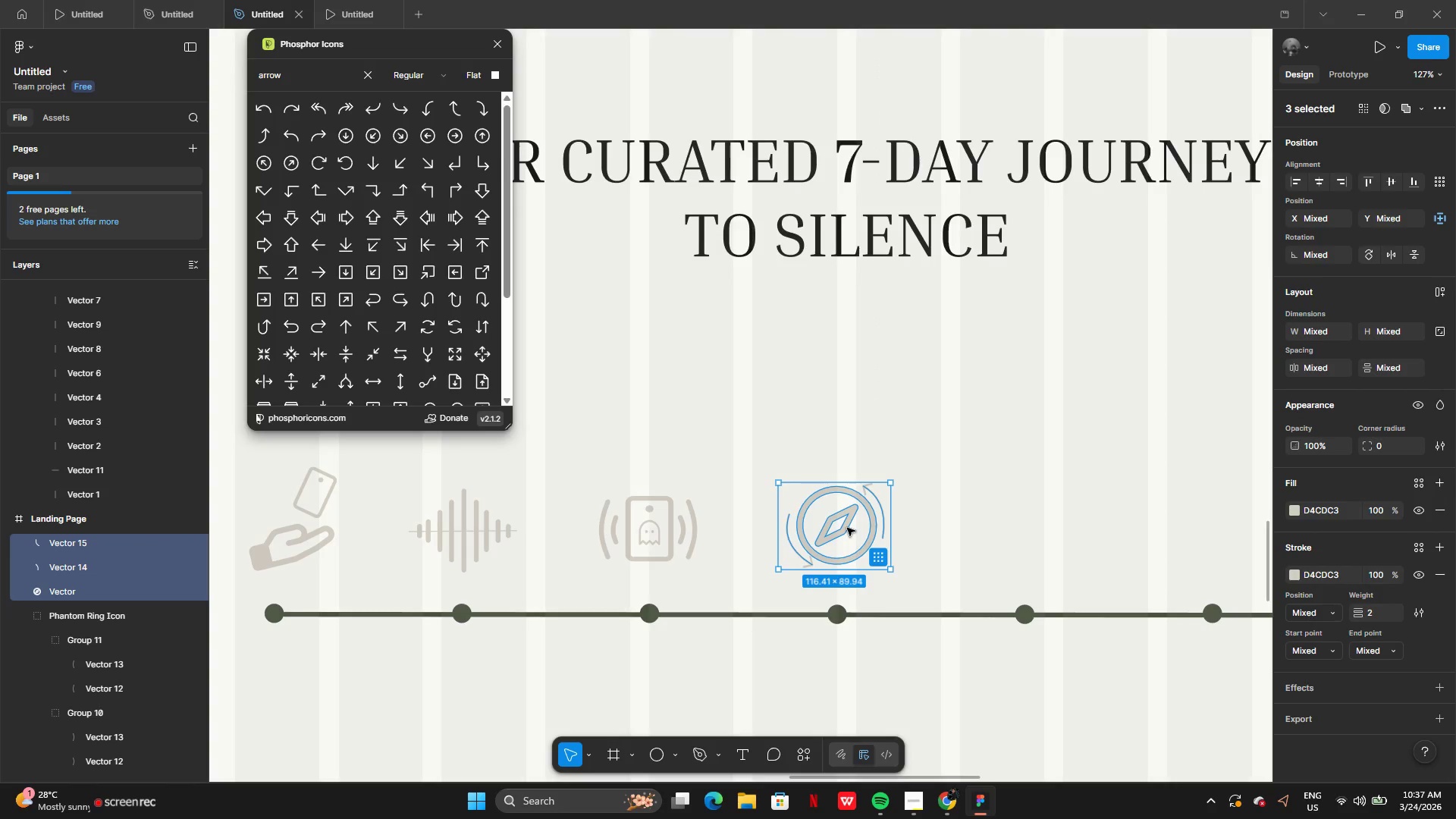 
key(Control+G)
 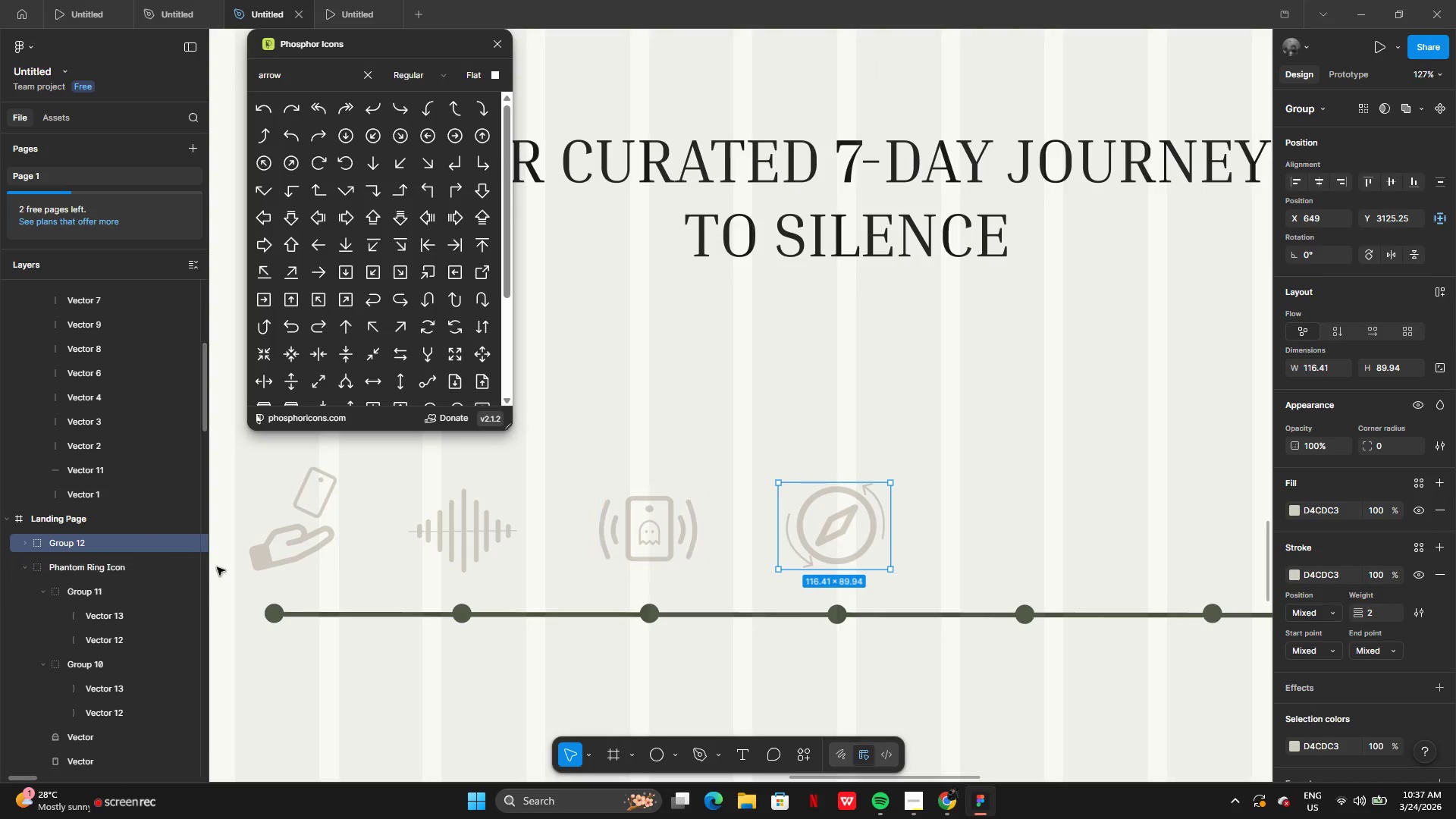 
left_click([105, 548])
 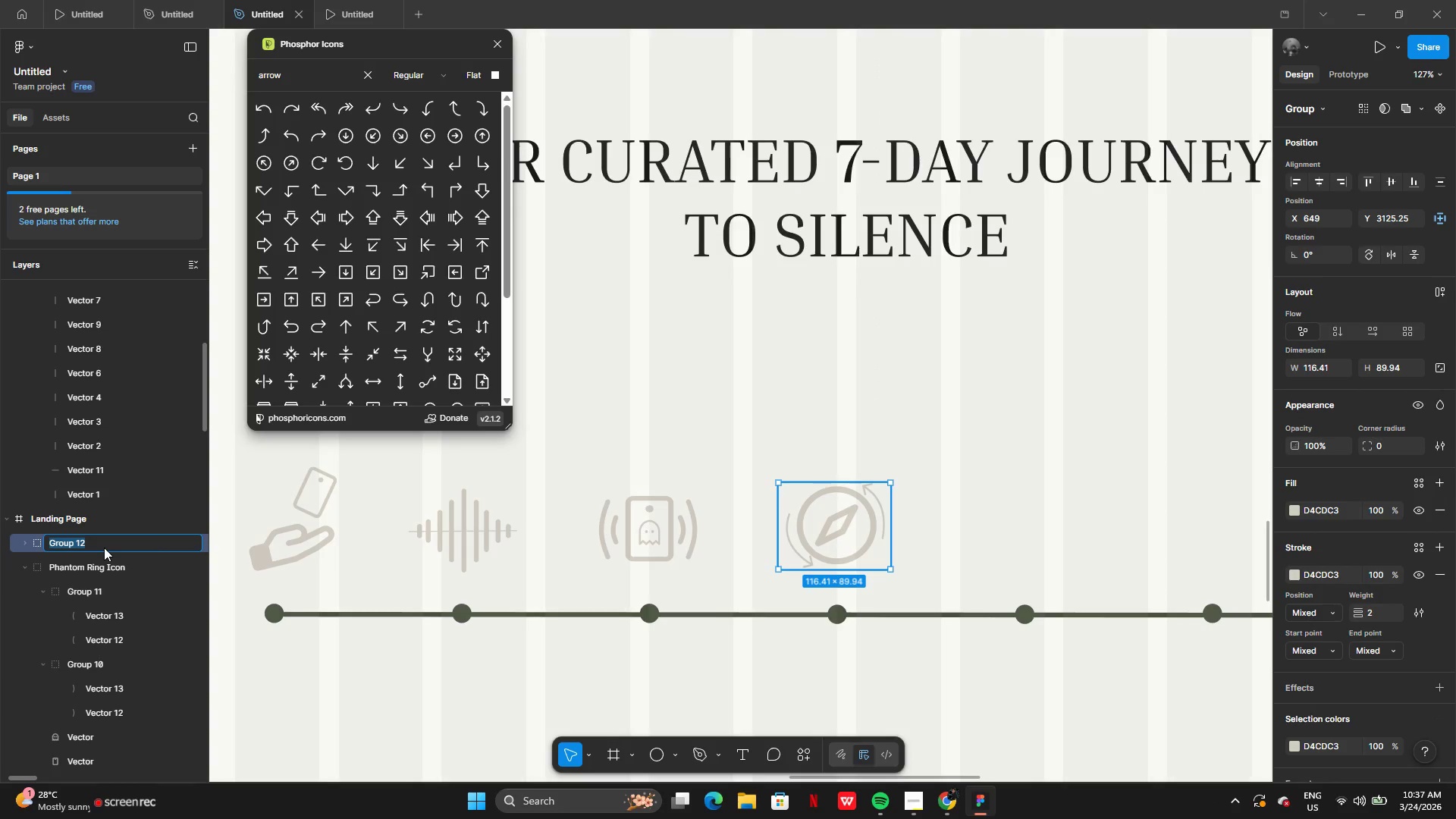 
type(Cognitive Drift Icon)
 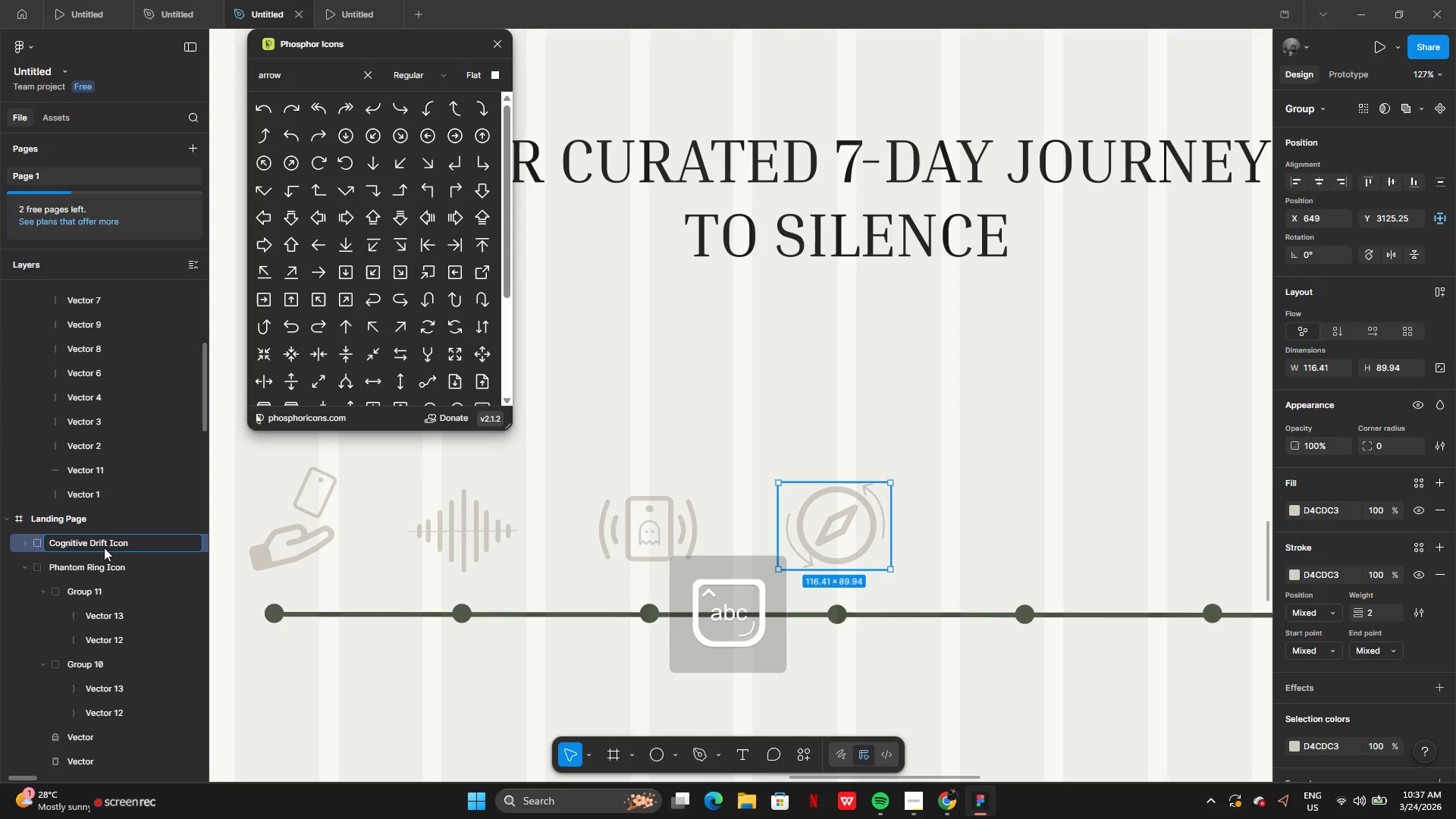 
key(Enter)
 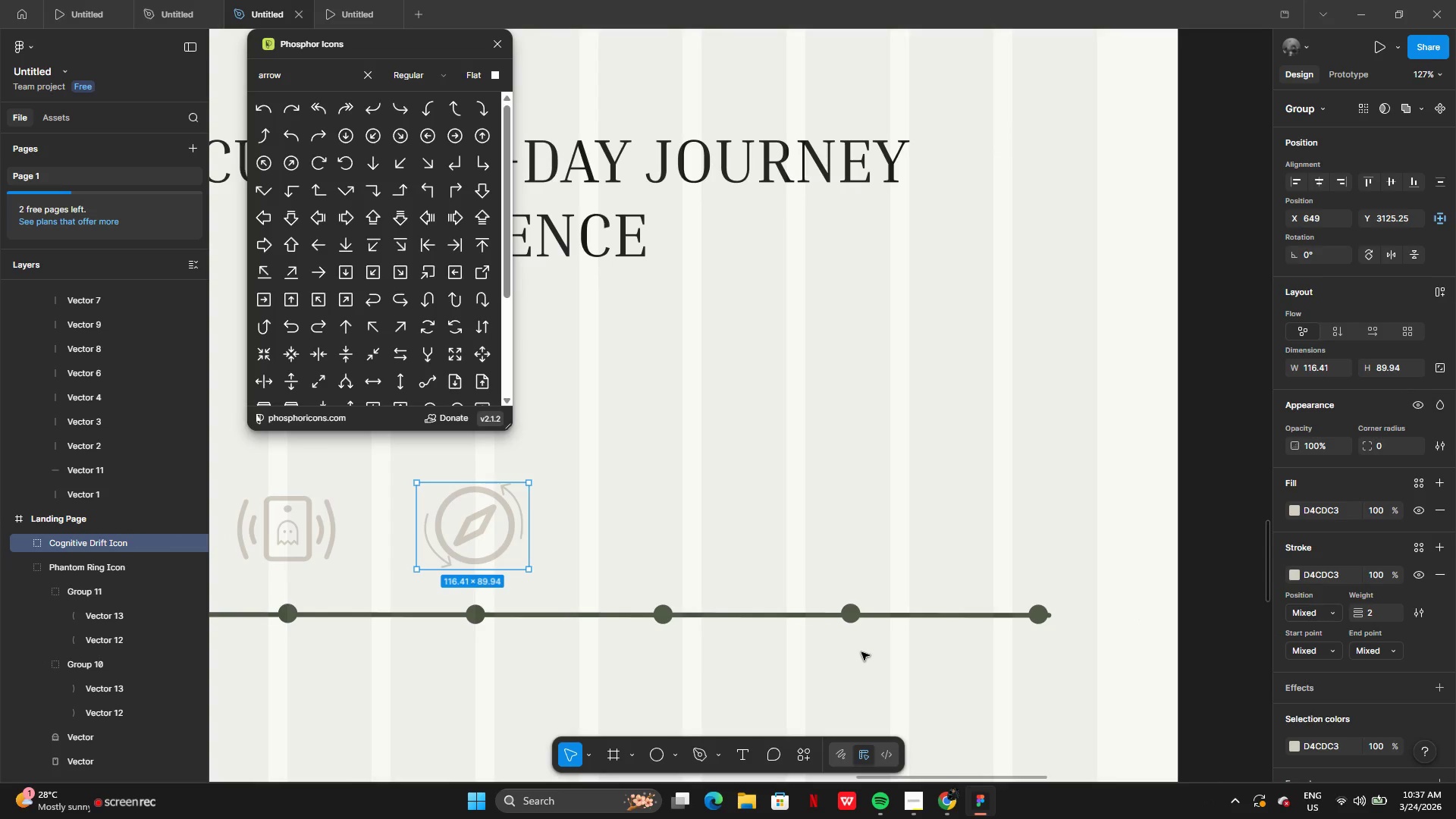 
wait(6.98)
 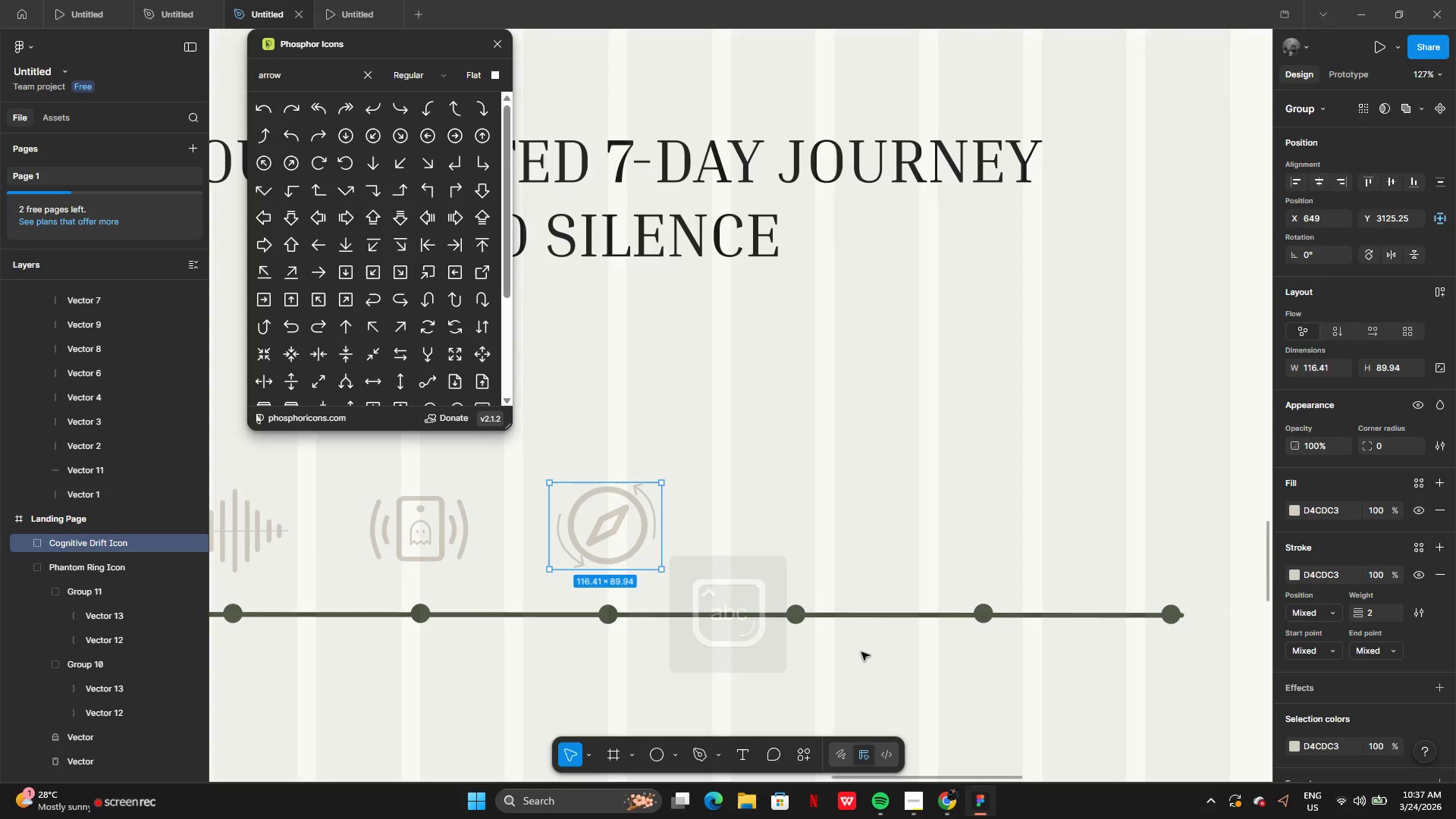 
left_click([656, 757])
 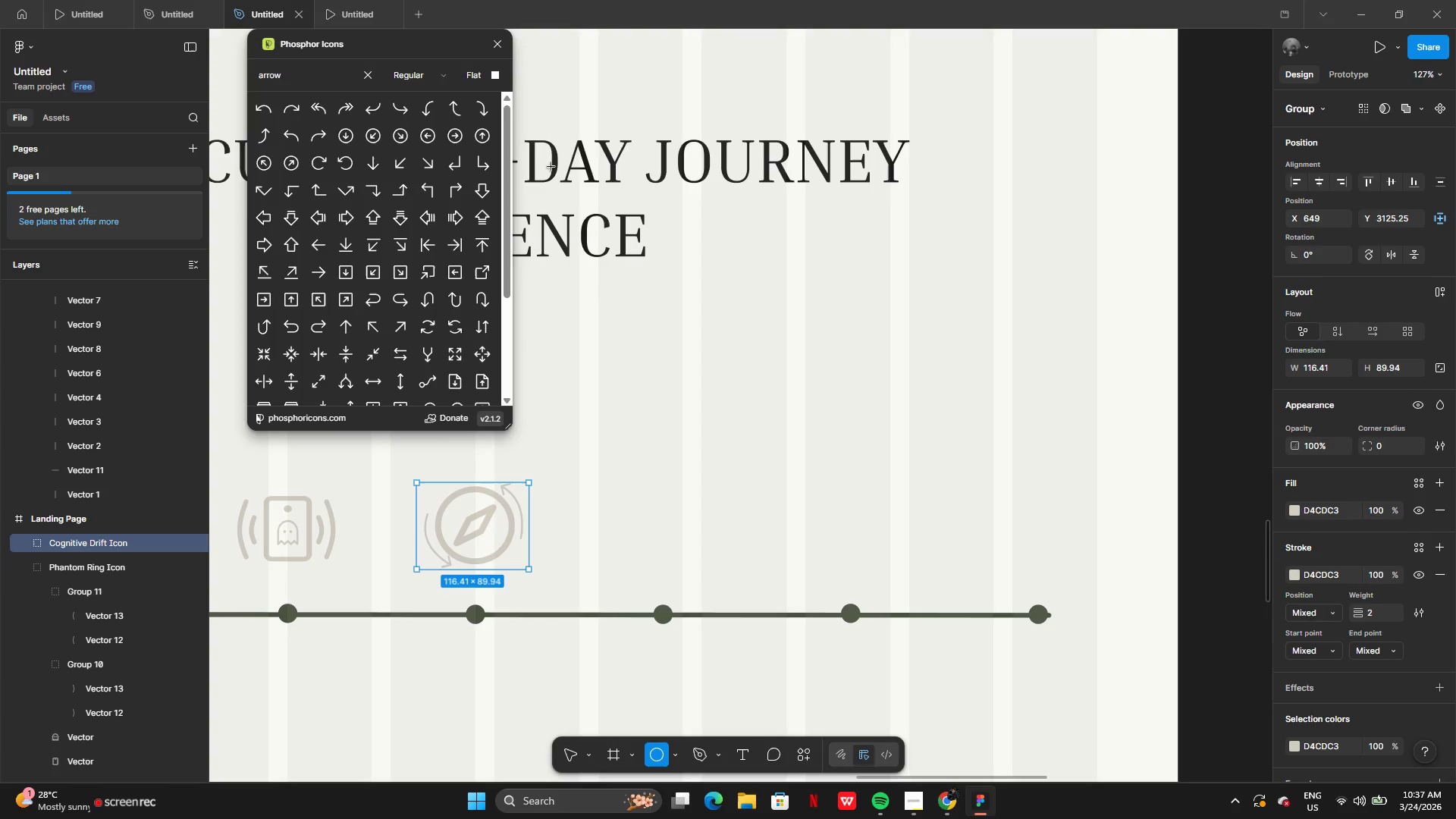 
left_click([375, 83])
 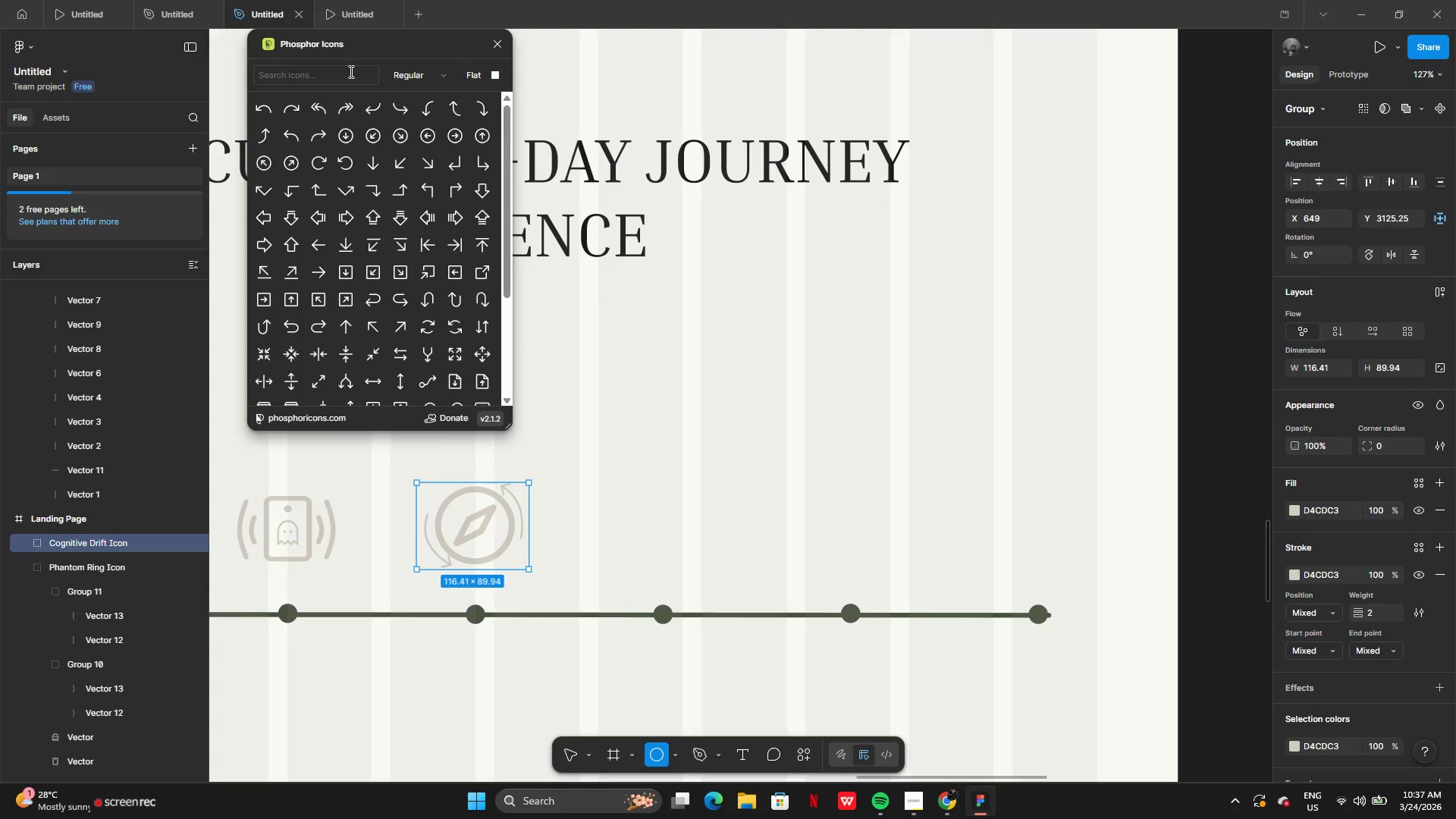 
double_click([337, 72])
 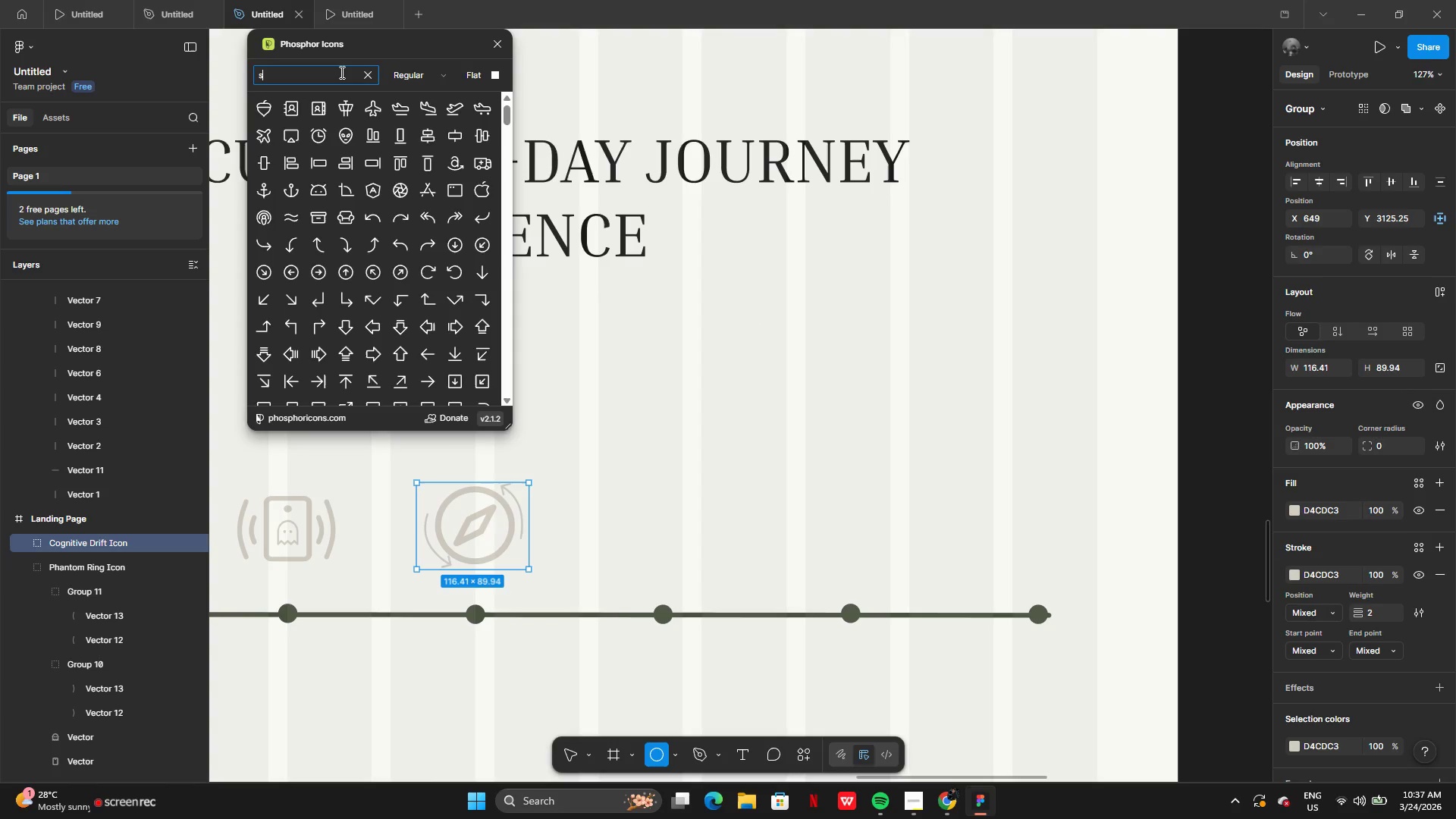 
type(silence)
 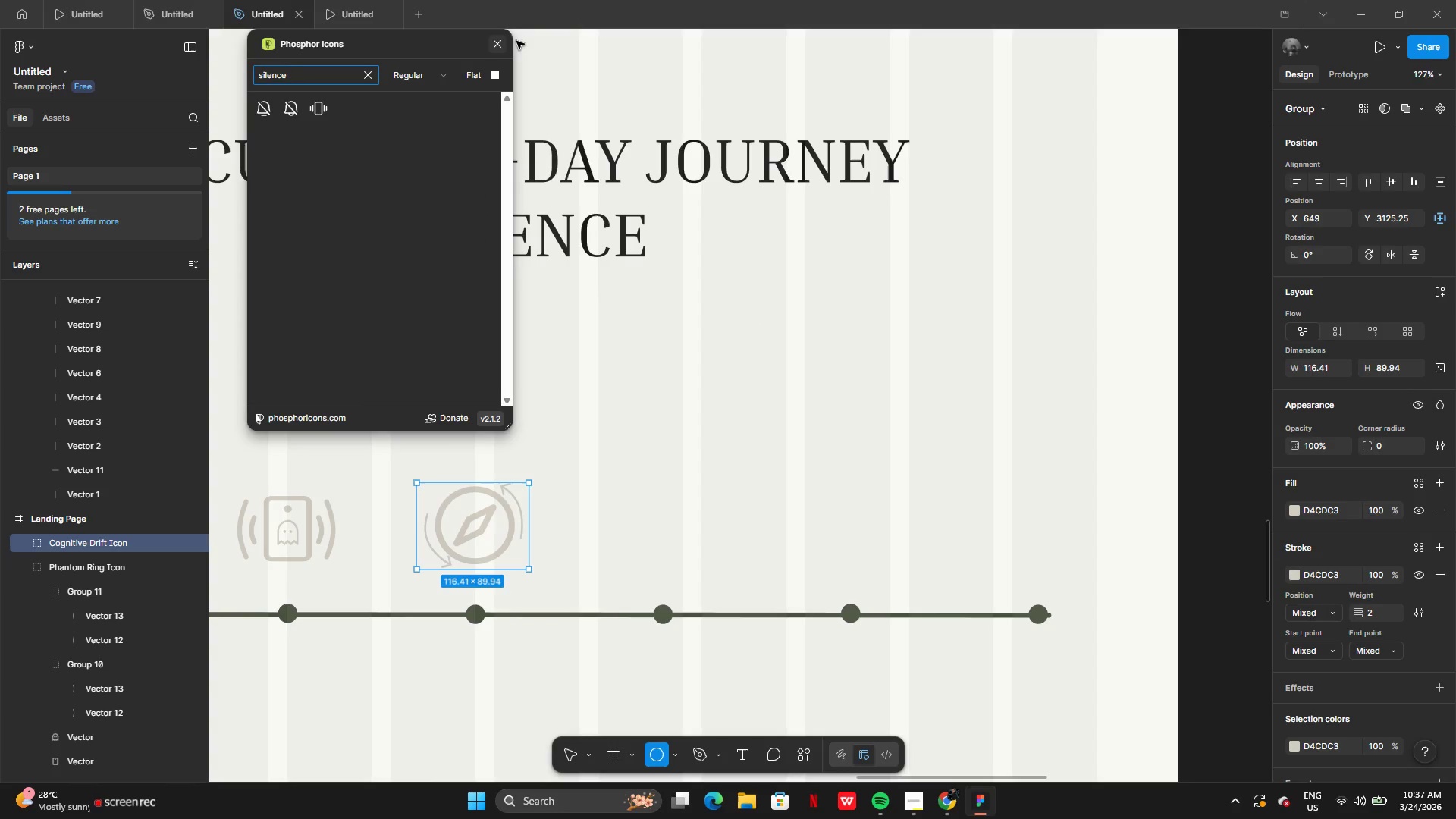 
left_click([504, 41])
 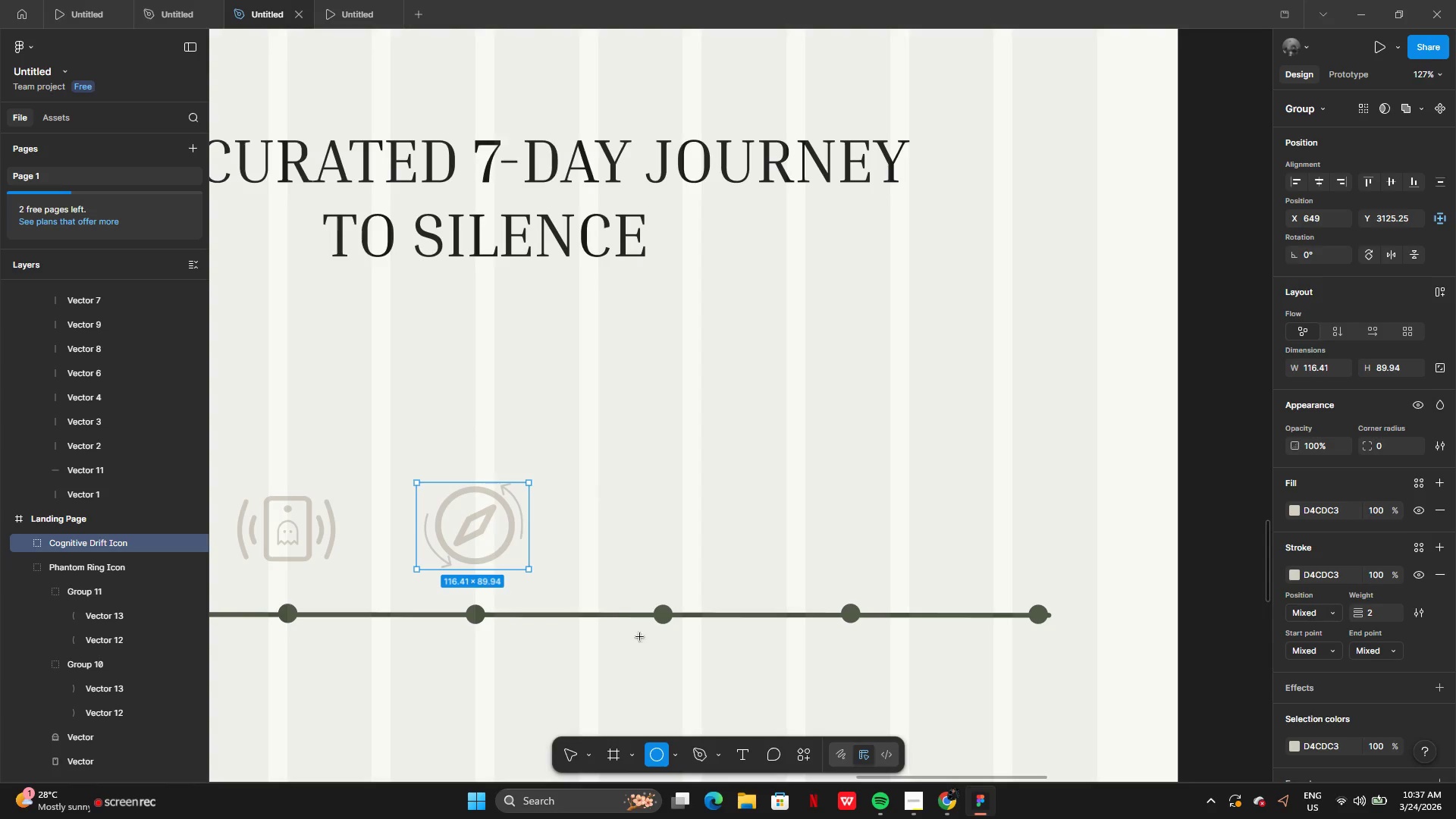 
left_click_drag(start_coordinate=[629, 466], to_coordinate=[692, 570])
 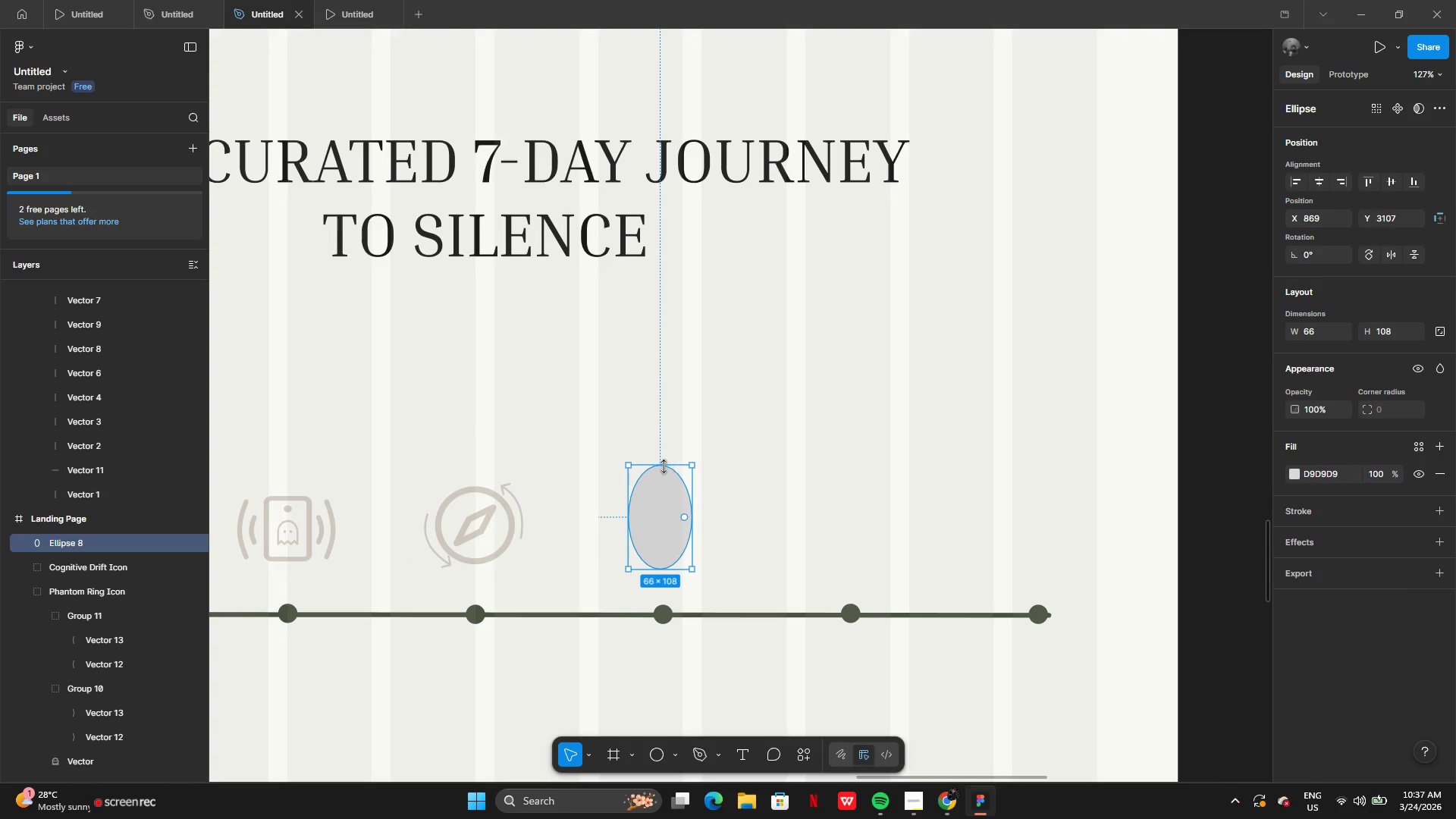 
left_click_drag(start_coordinate=[662, 464], to_coordinate=[661, 483])
 